 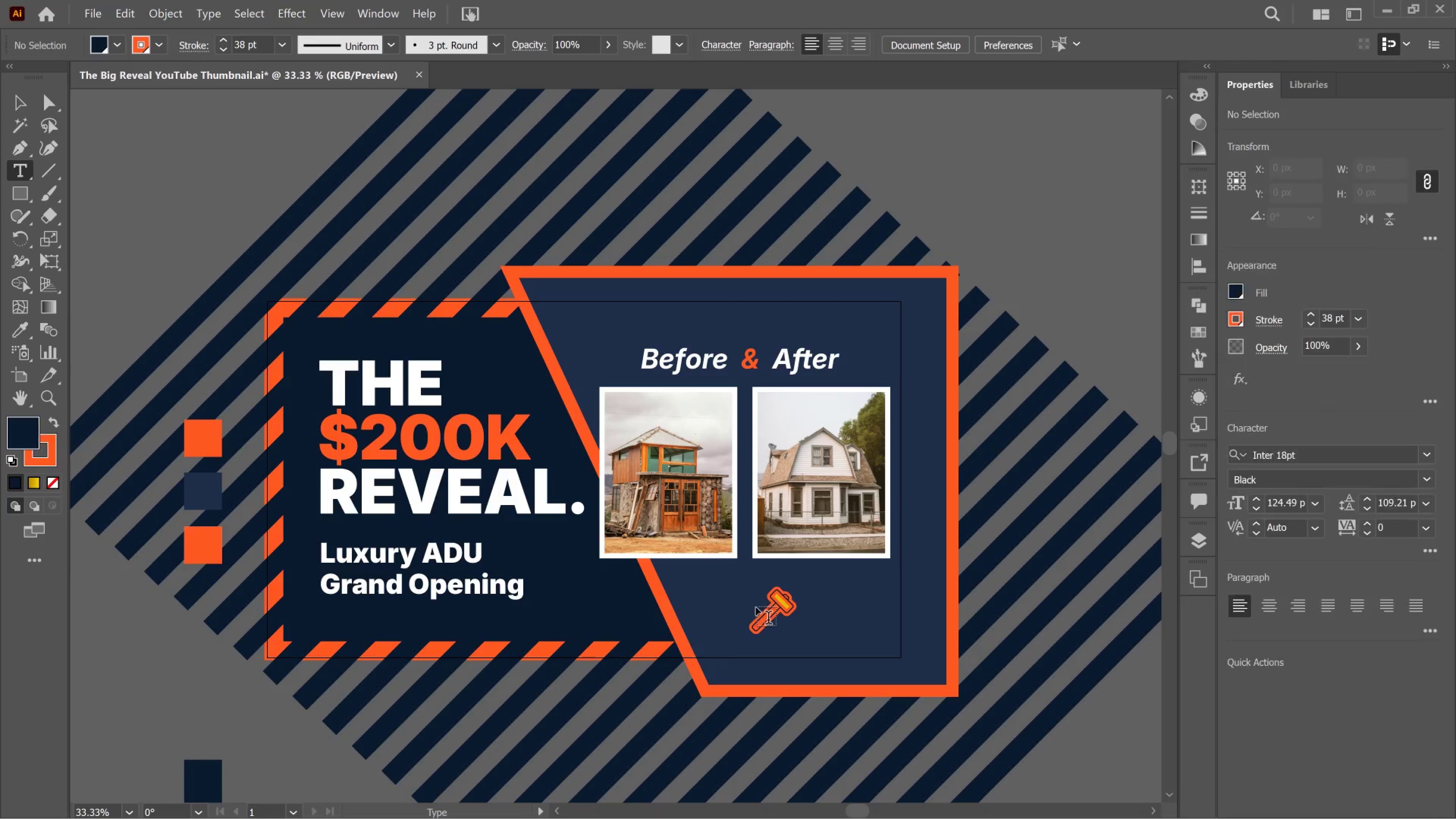 
hold_key(key=AltLeft, duration=0.71)
scroll: coordinate [724, 600], scroll_direction: up, amount: 3.0
 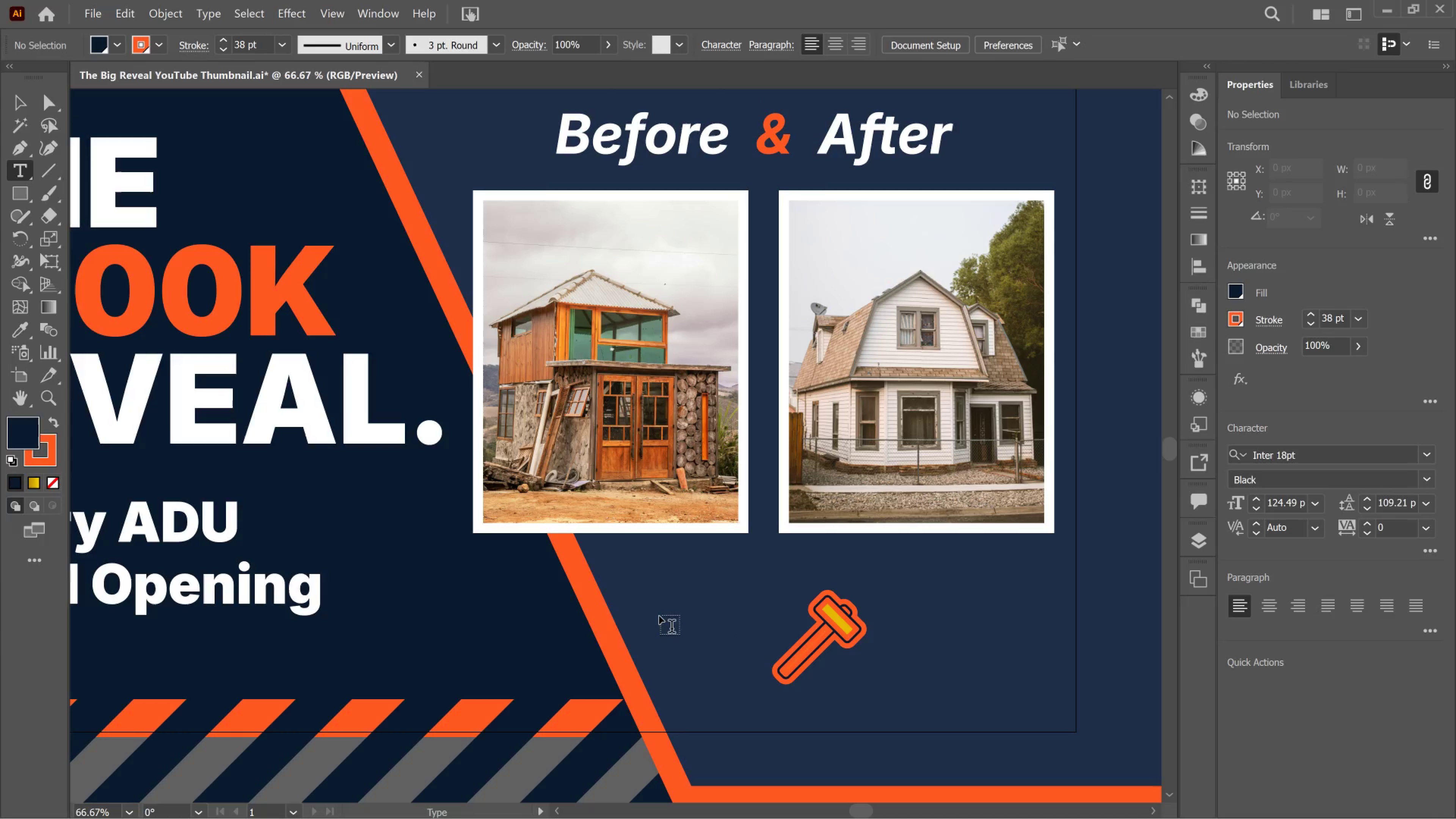 
left_click([659, 616])
 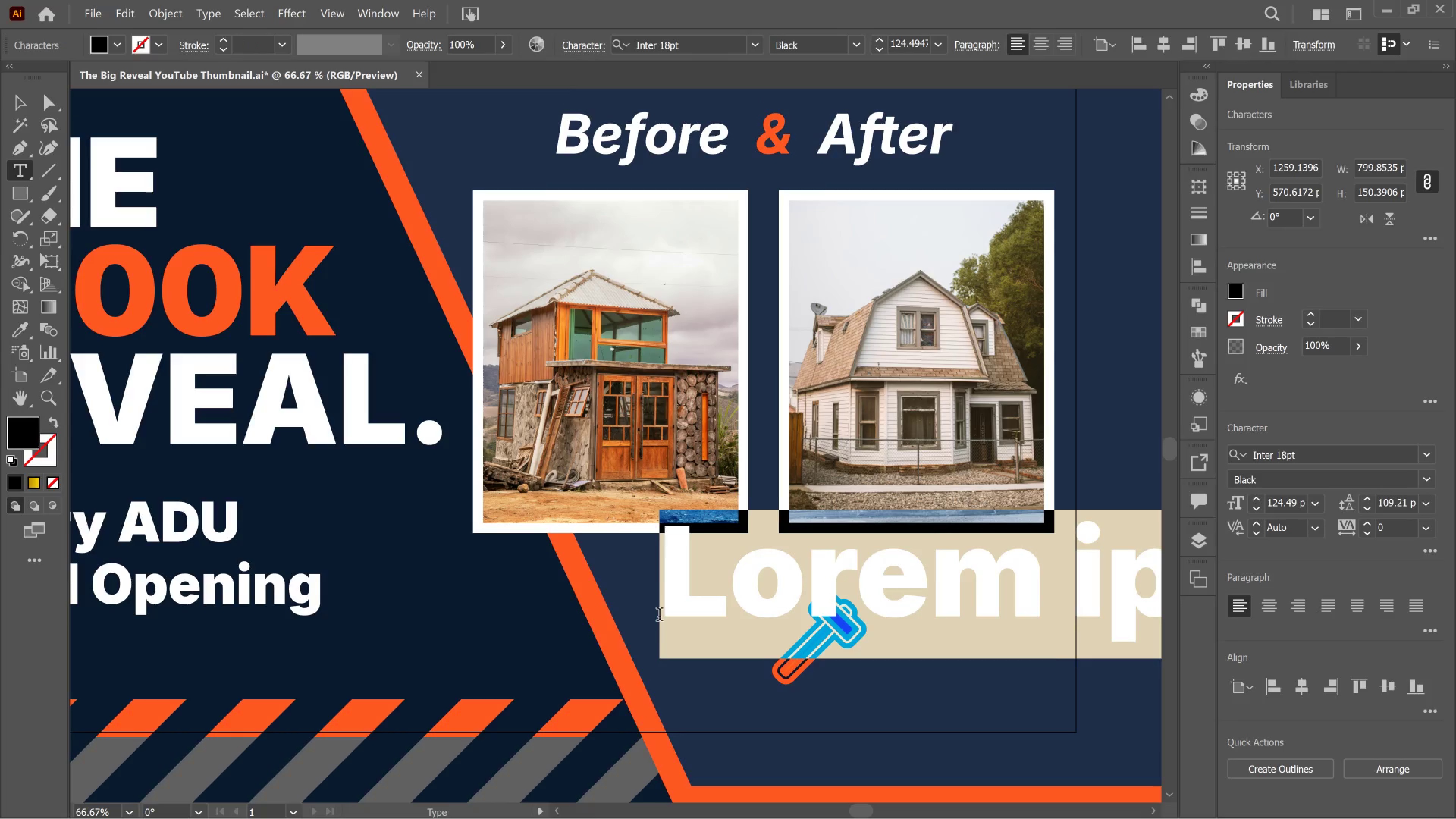 
key(Control+V)
 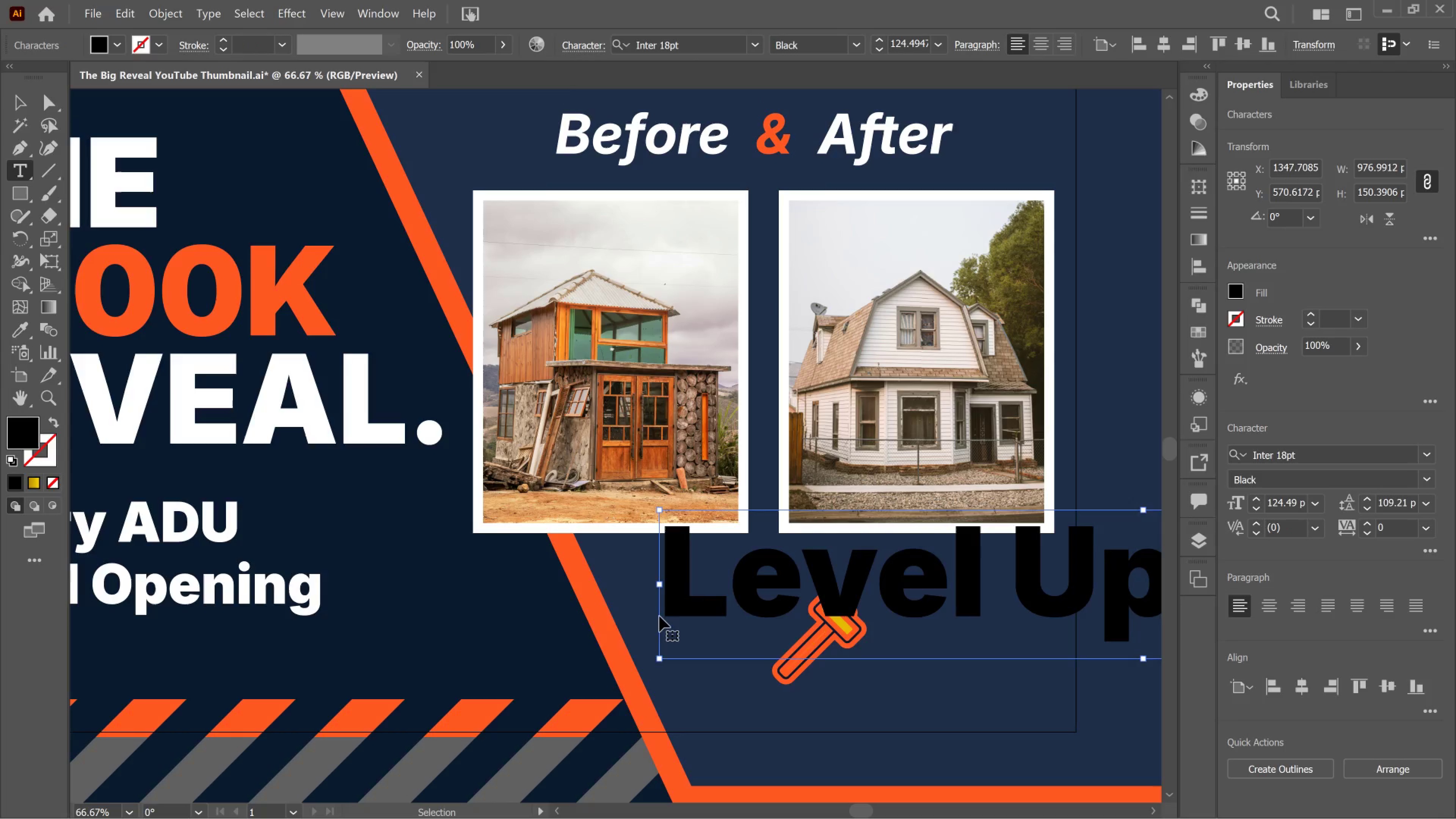 
key(Control+A)
 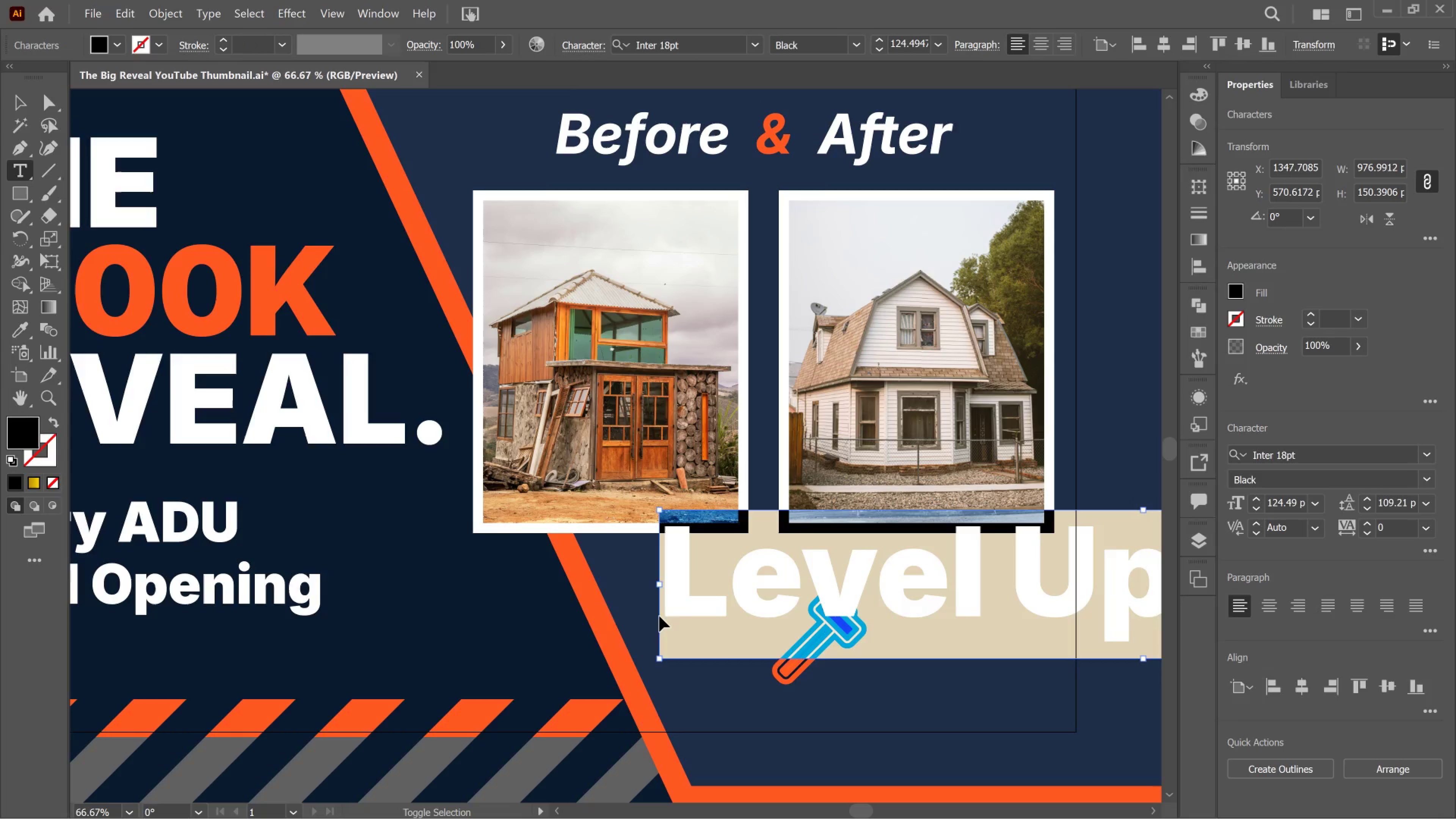 
key(Control+Shift+Comma)
 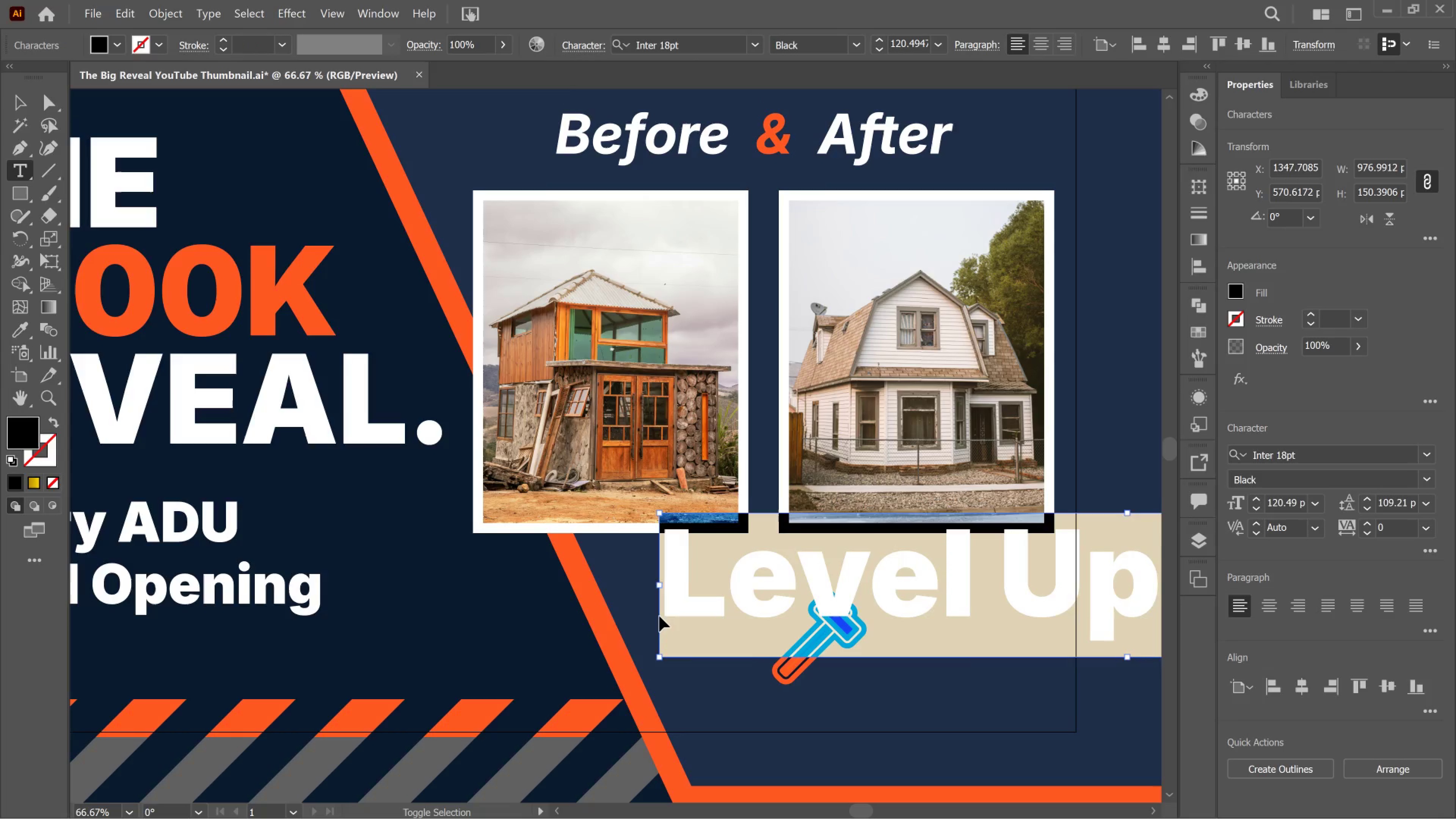 
key(Control+Shift+Comma)
 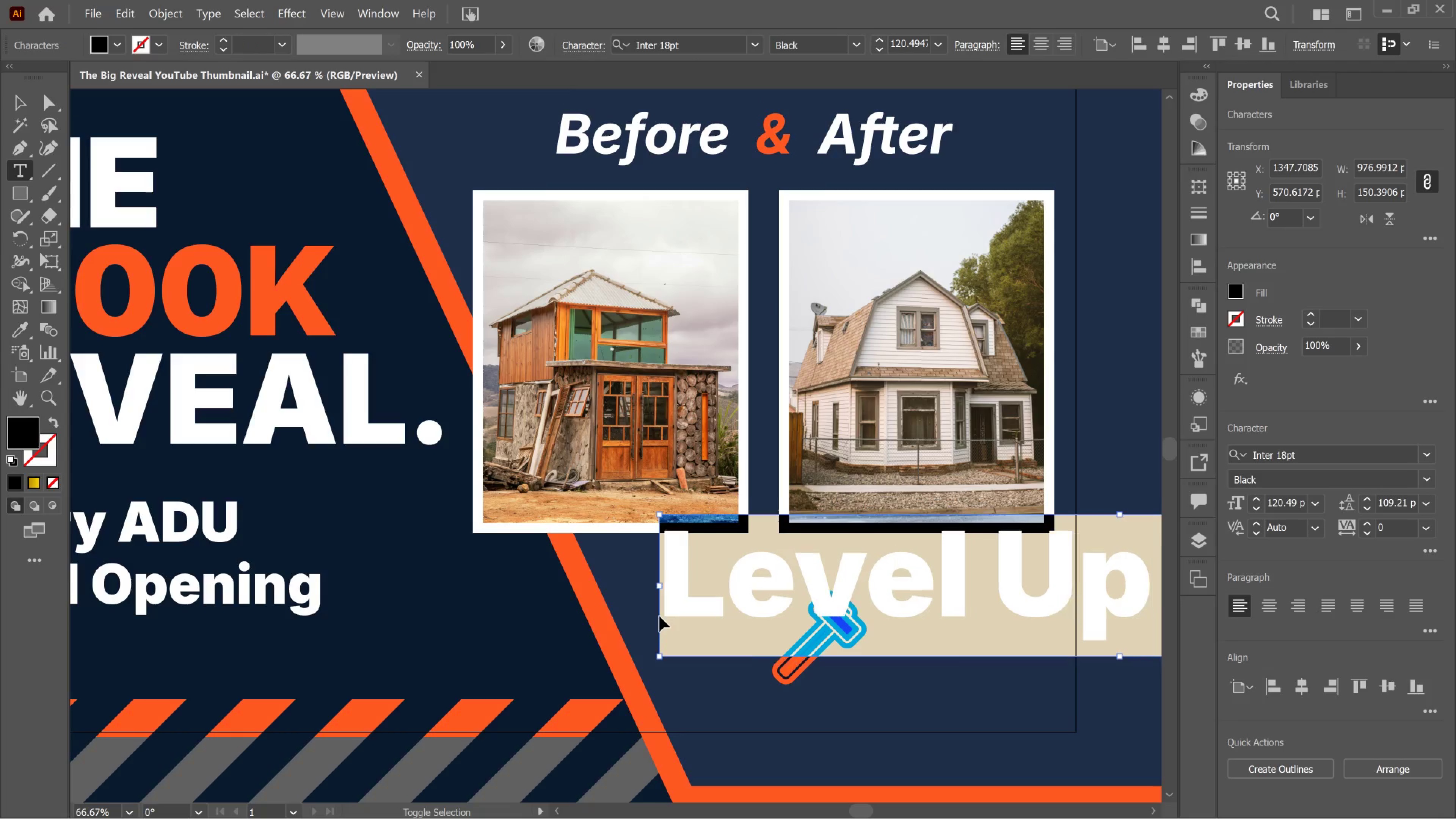 
hold_key(key=Comma, duration=1.52)
 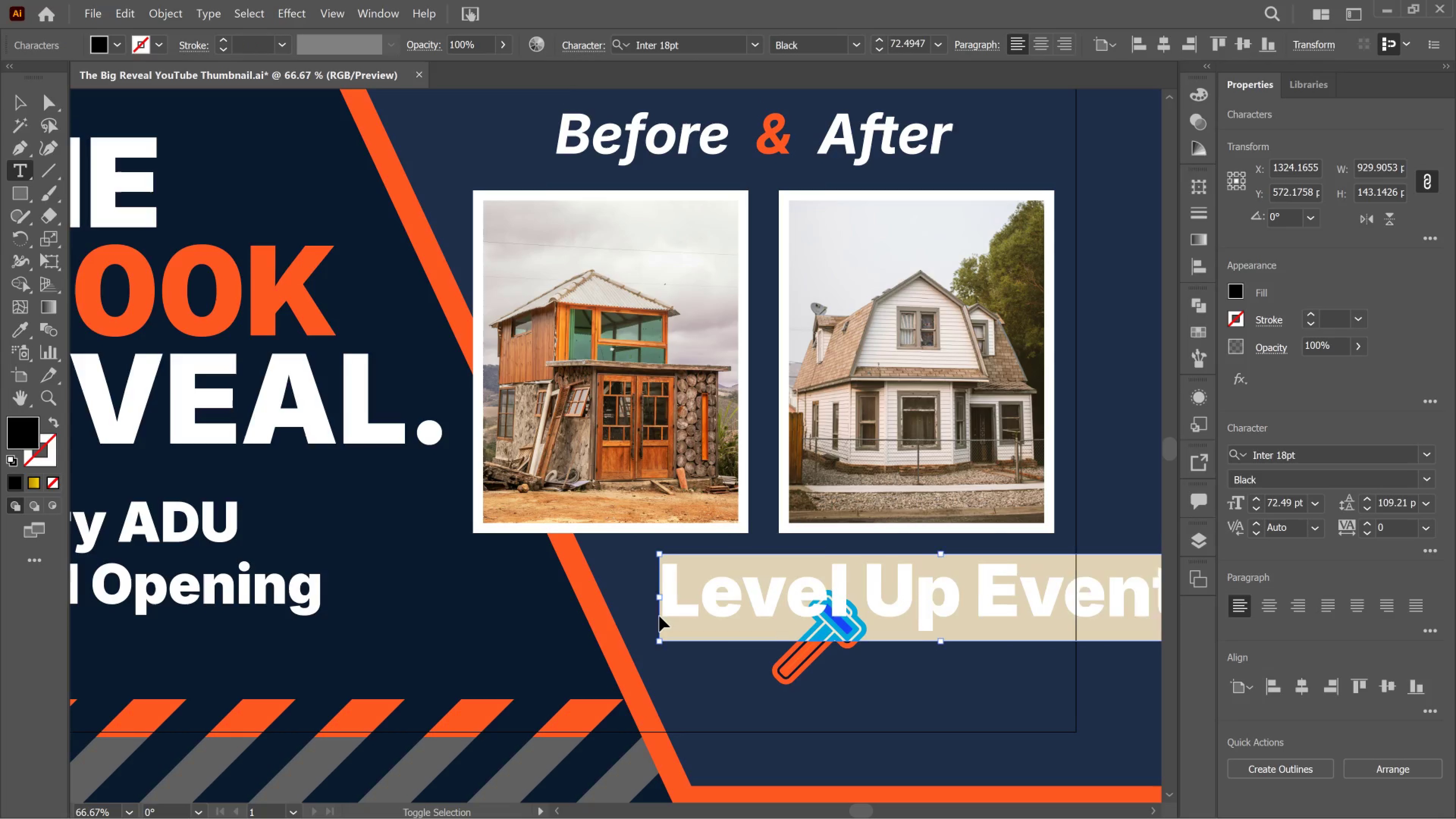 
hold_key(key=Comma, duration=1.52)
 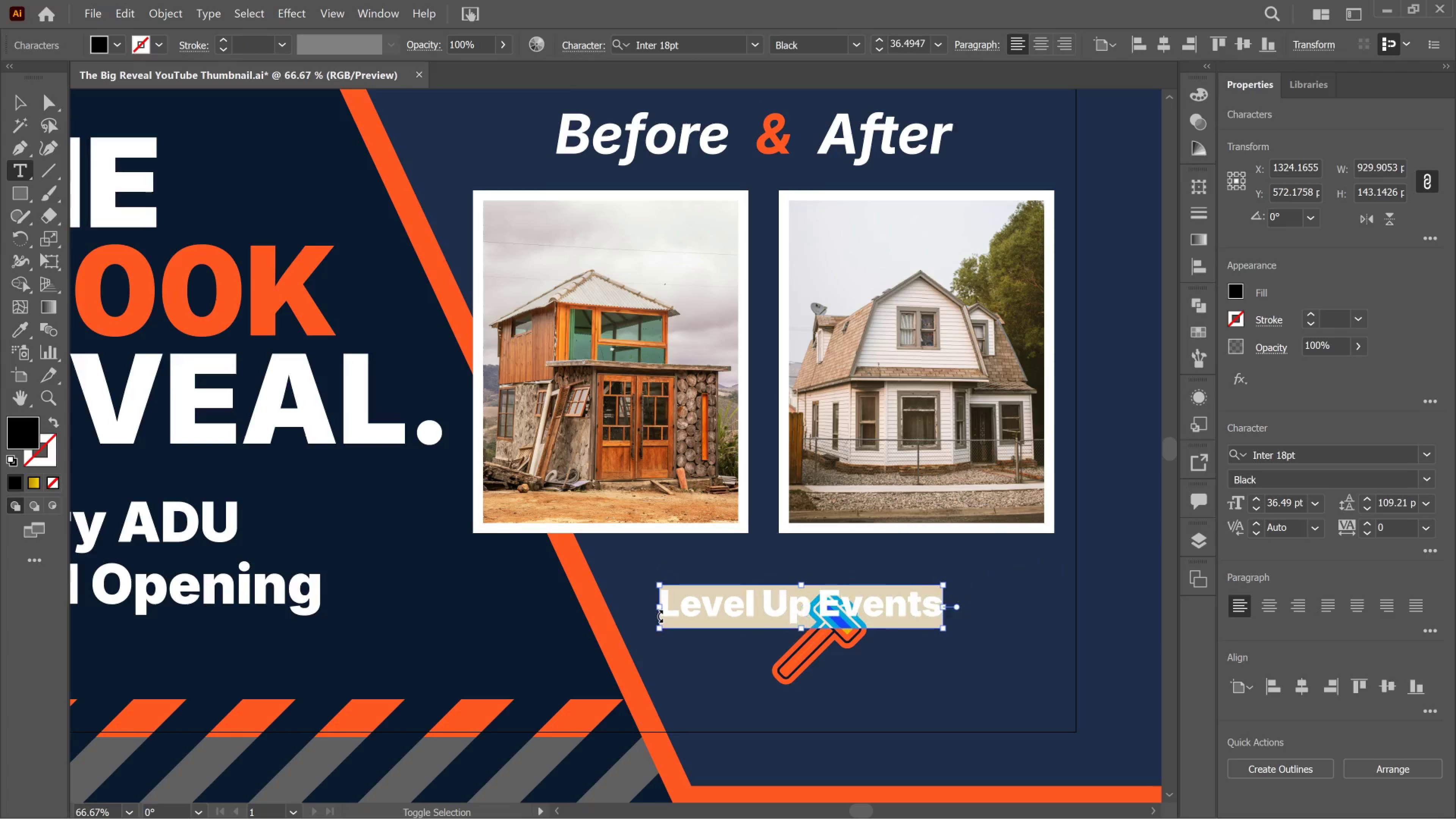 
hold_key(key=Comma, duration=0.5)
 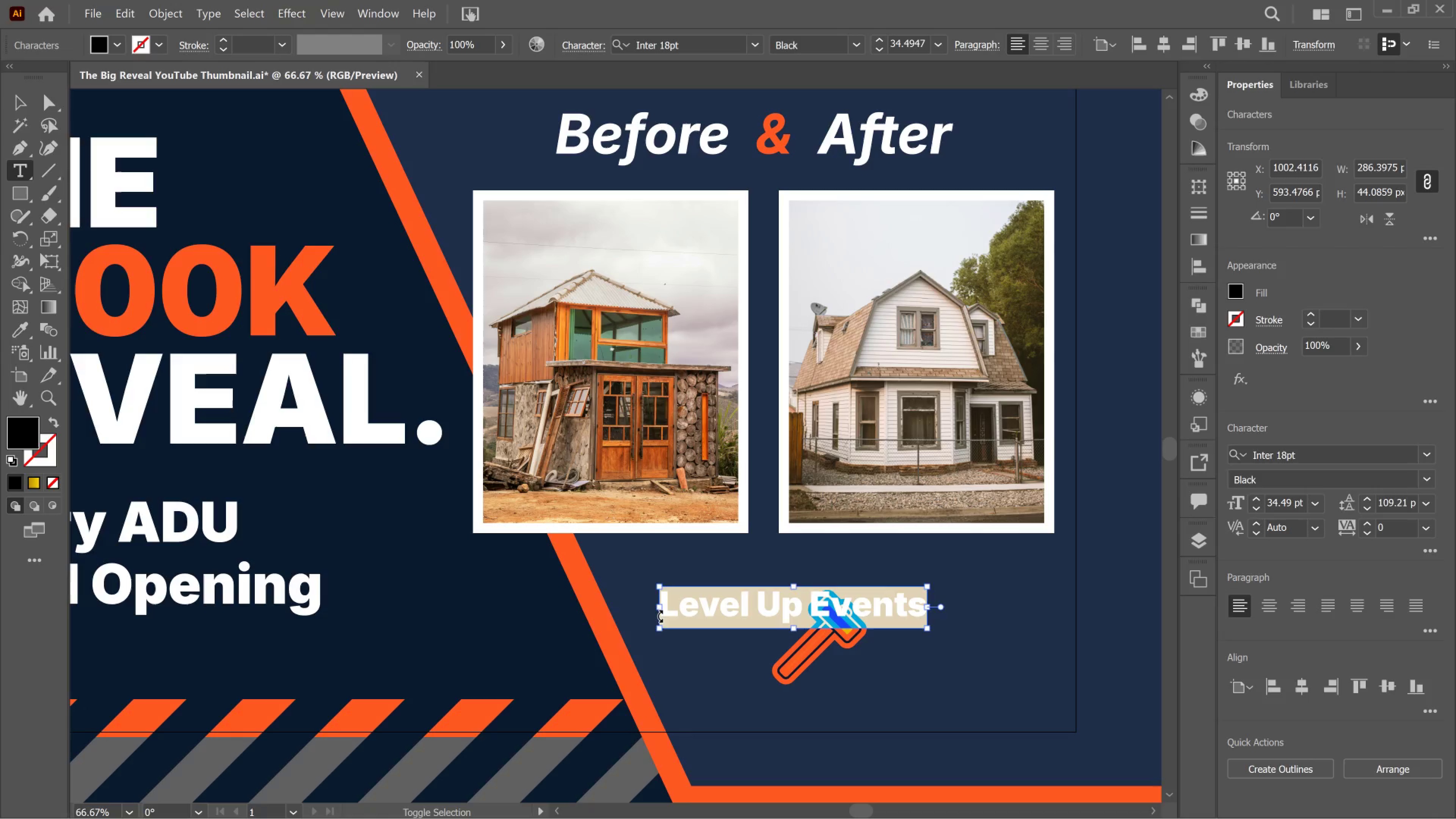 
key(Control+Shift+Comma)
 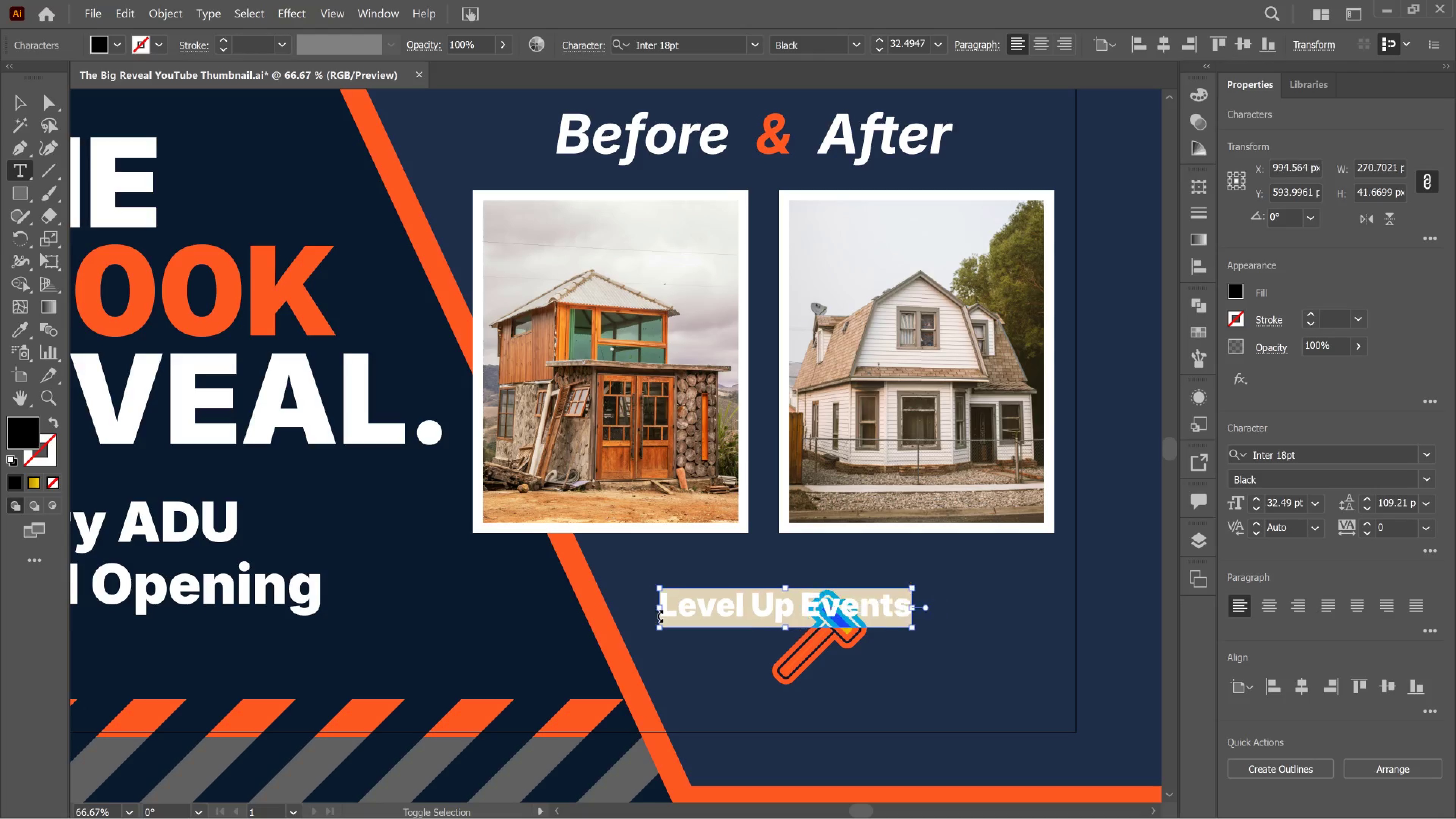 
key(Control+Shift+Comma)
 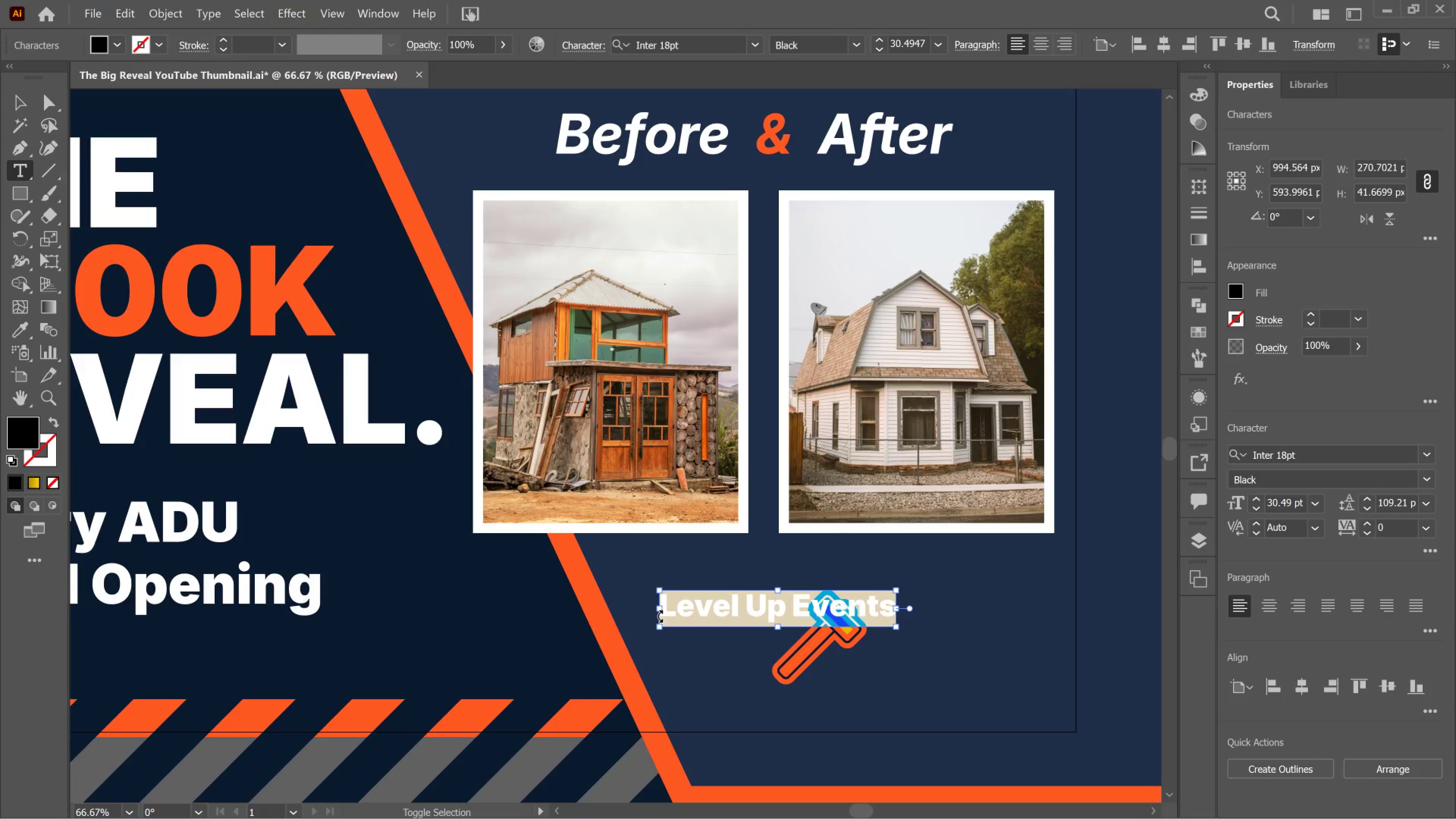 
key(Control+Shift+Comma)
 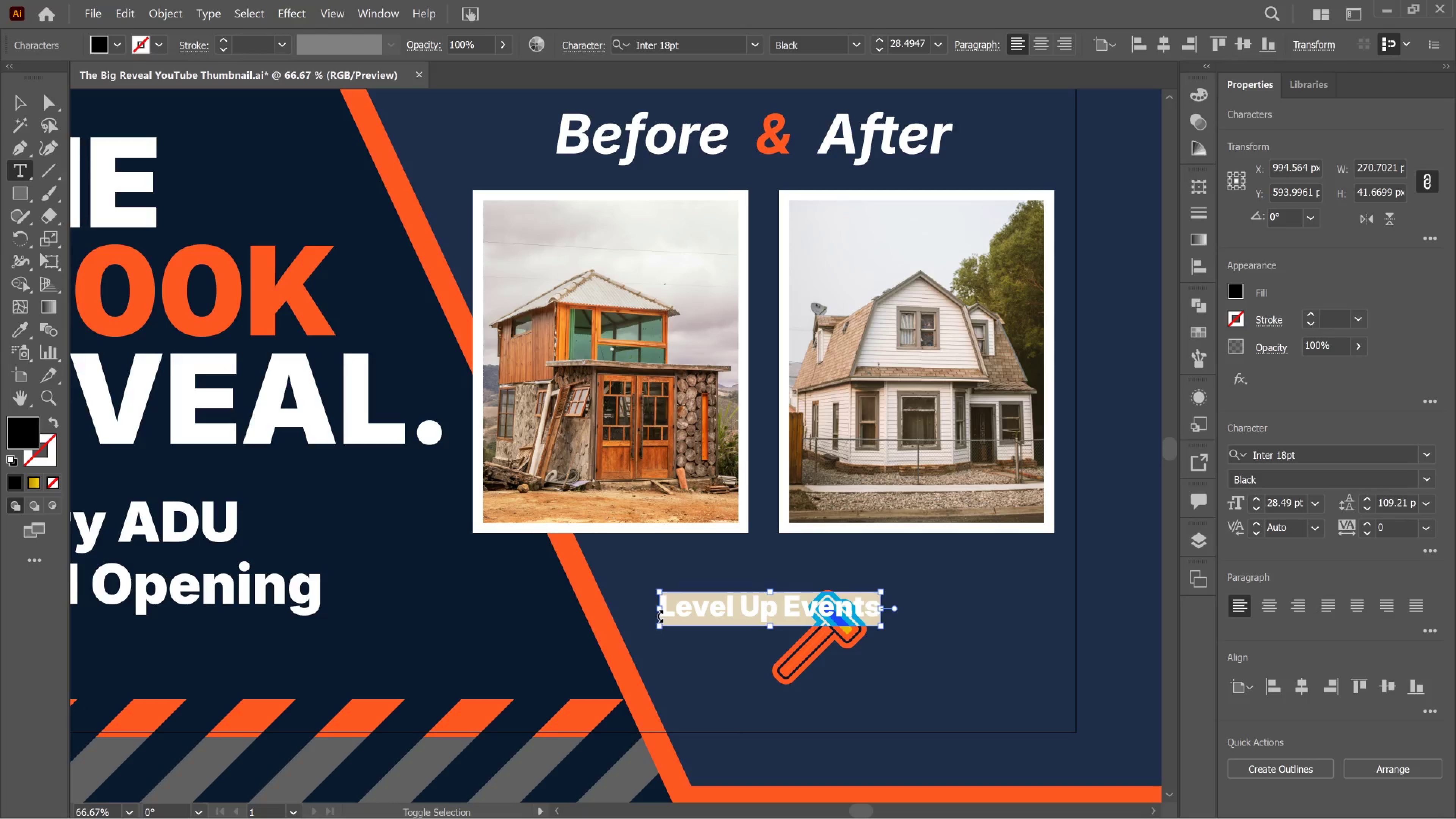 
key(Control+Shift+Comma)
 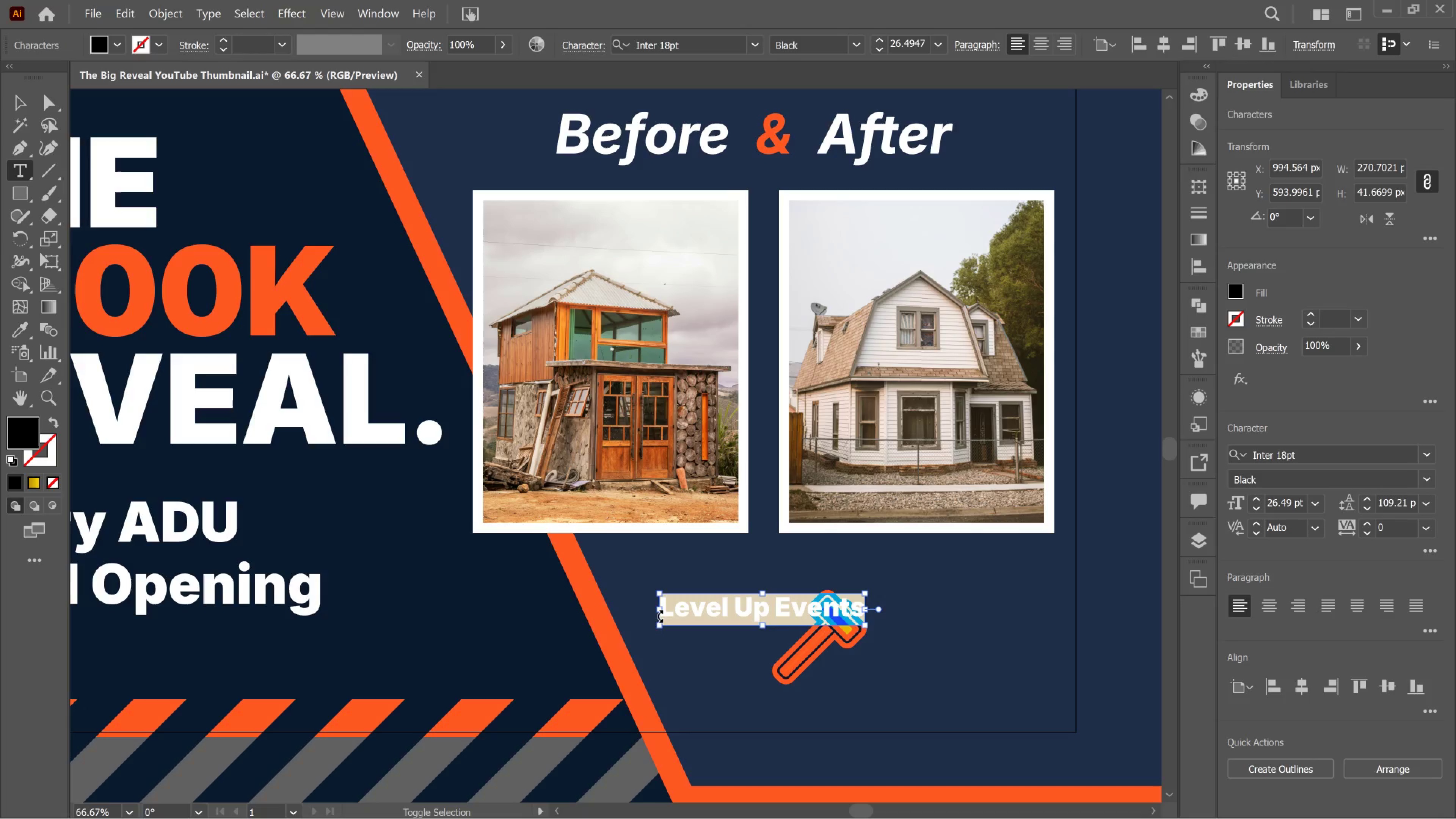 
key(Control+Shift+Comma)
 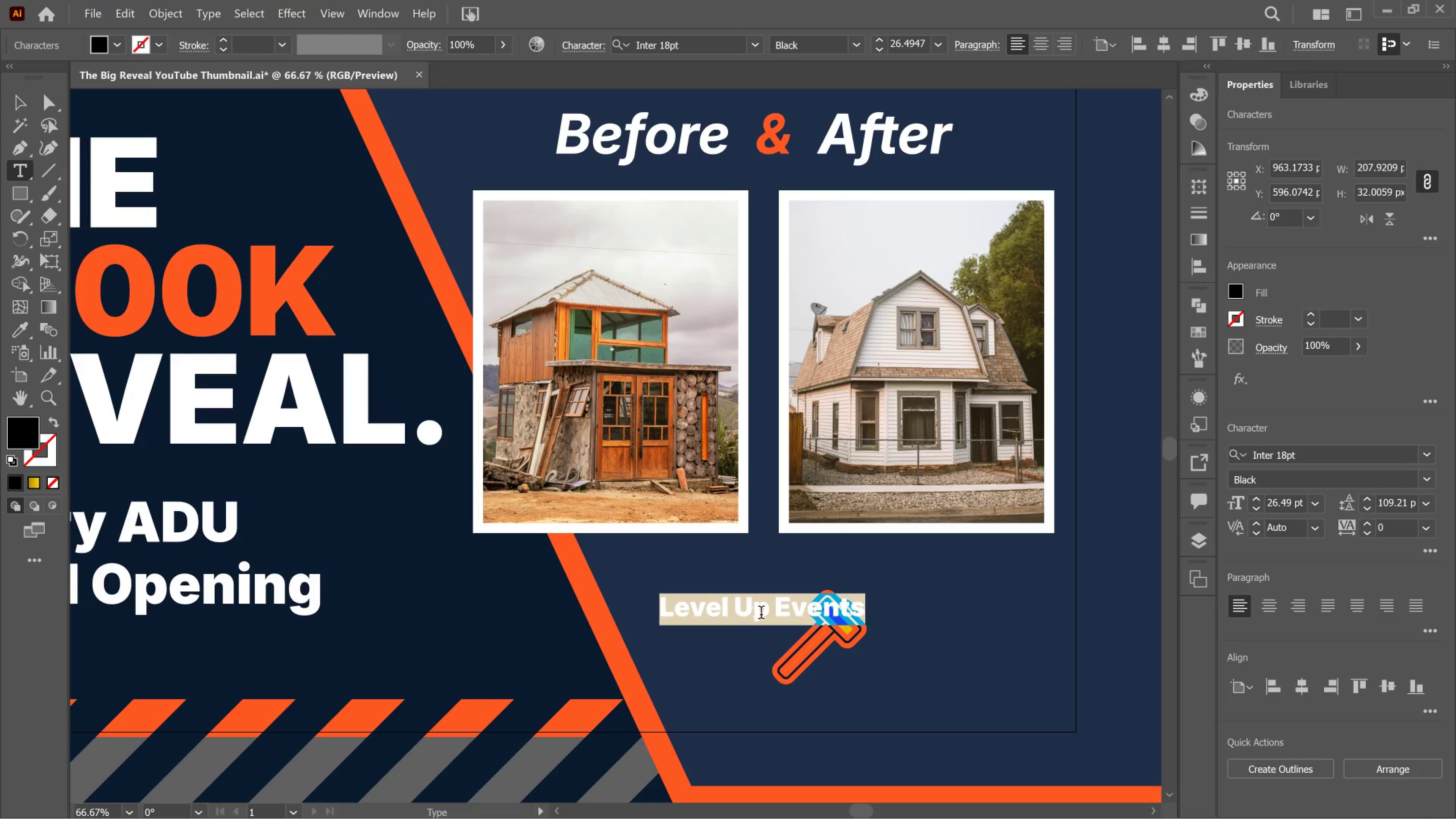 
left_click([777, 603])
 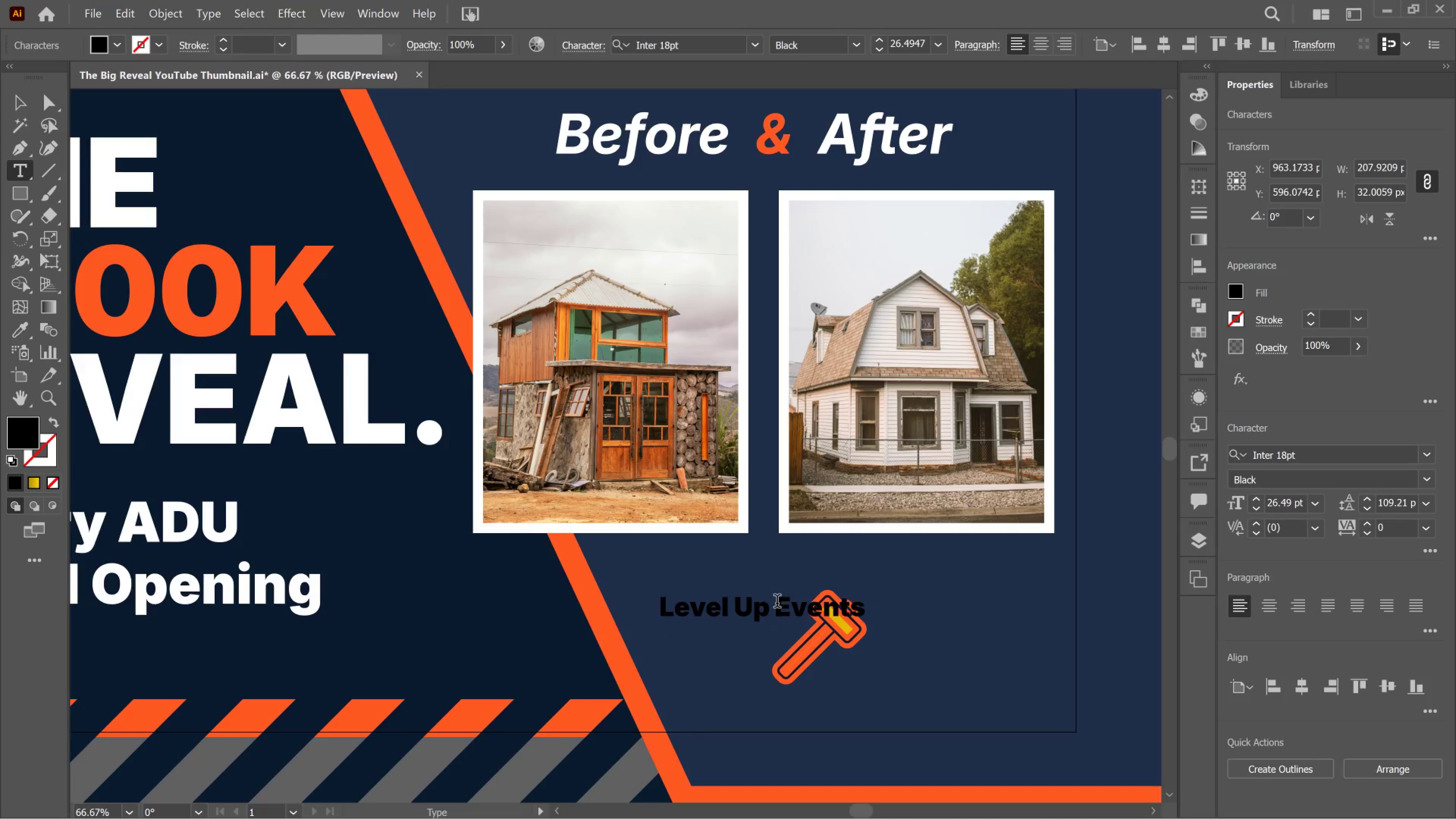 
key(Enter)
 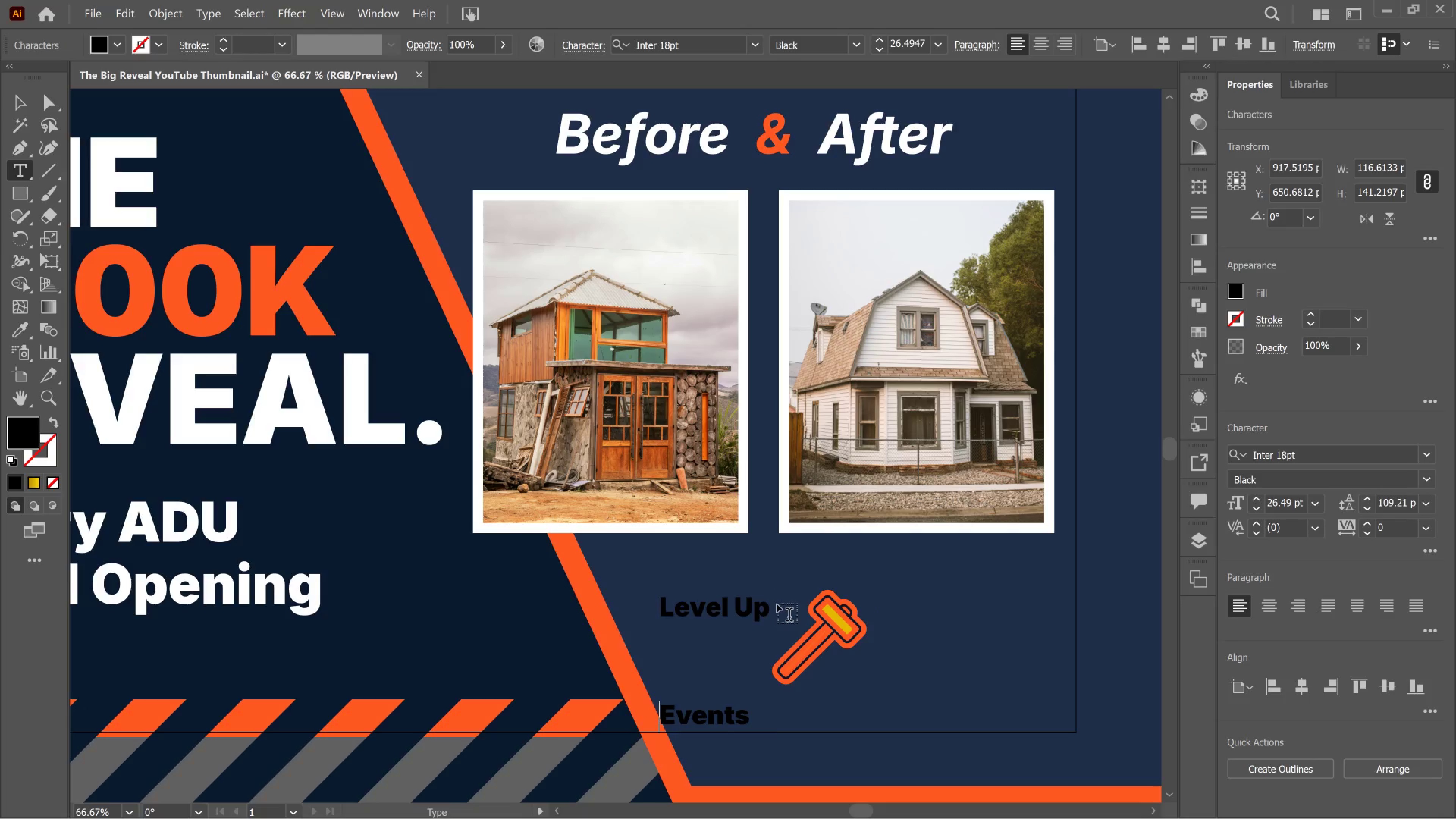 
key(Control+A)
 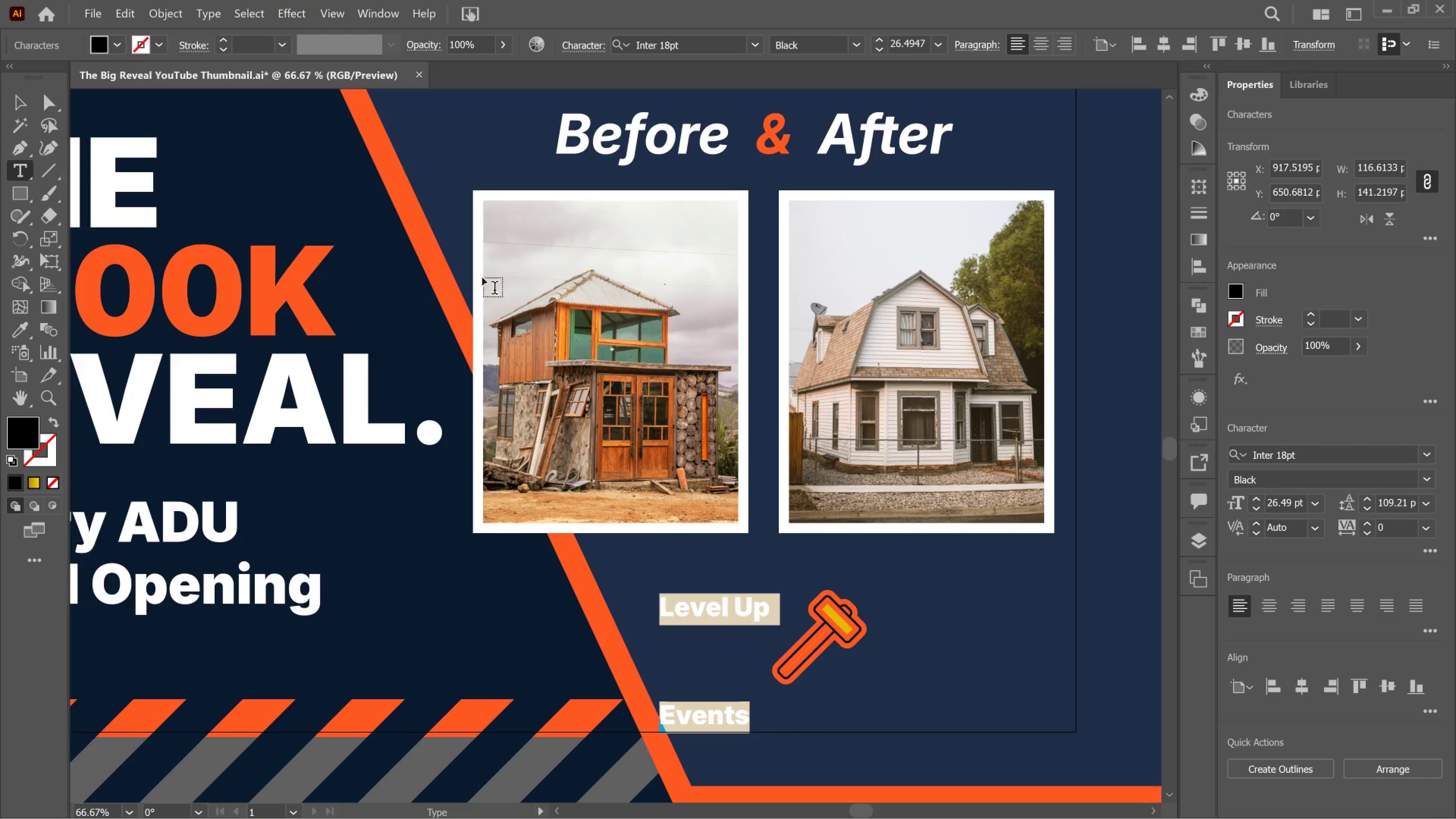 
wait(5.43)
 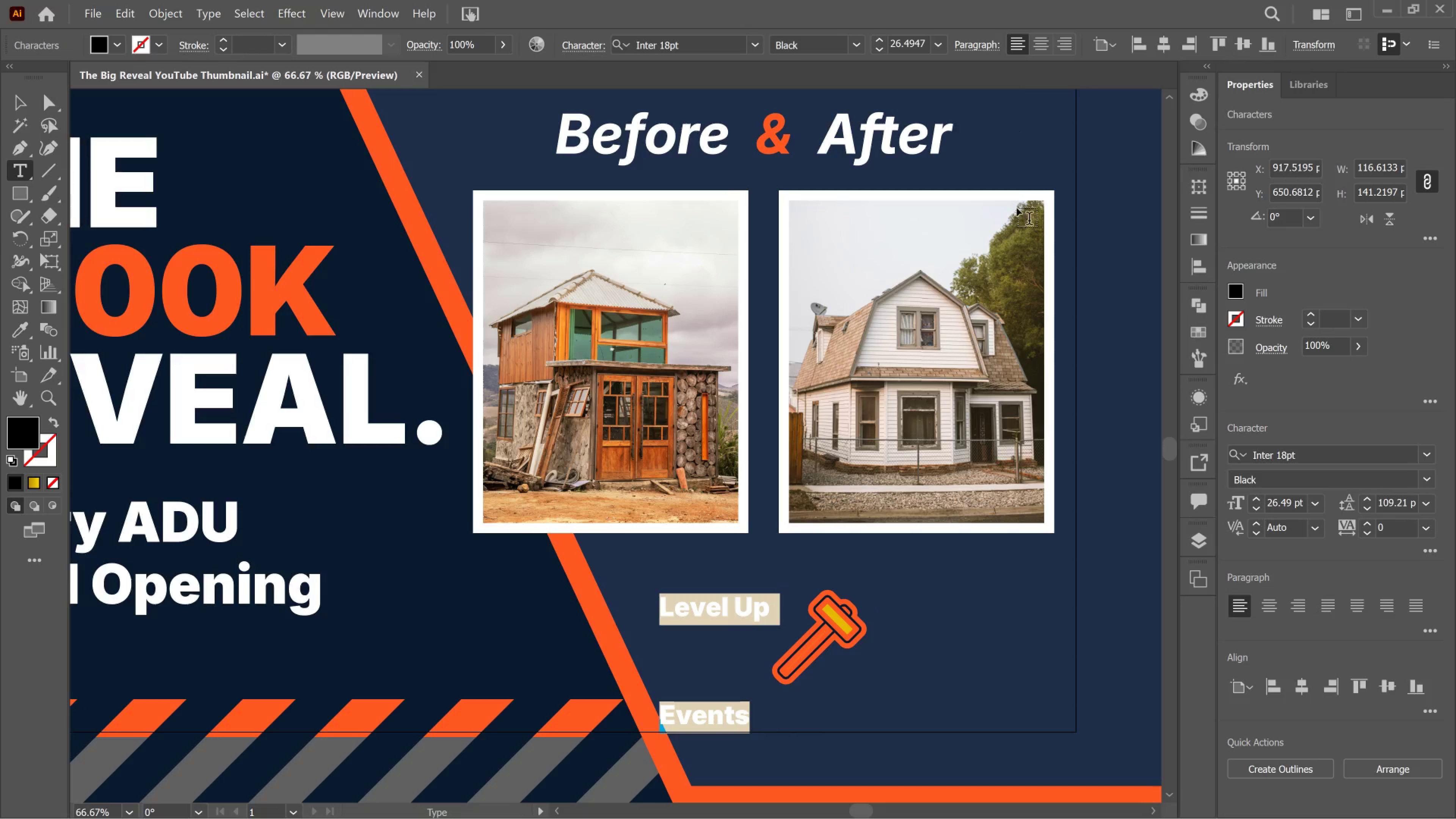 
left_click([13, 332])
 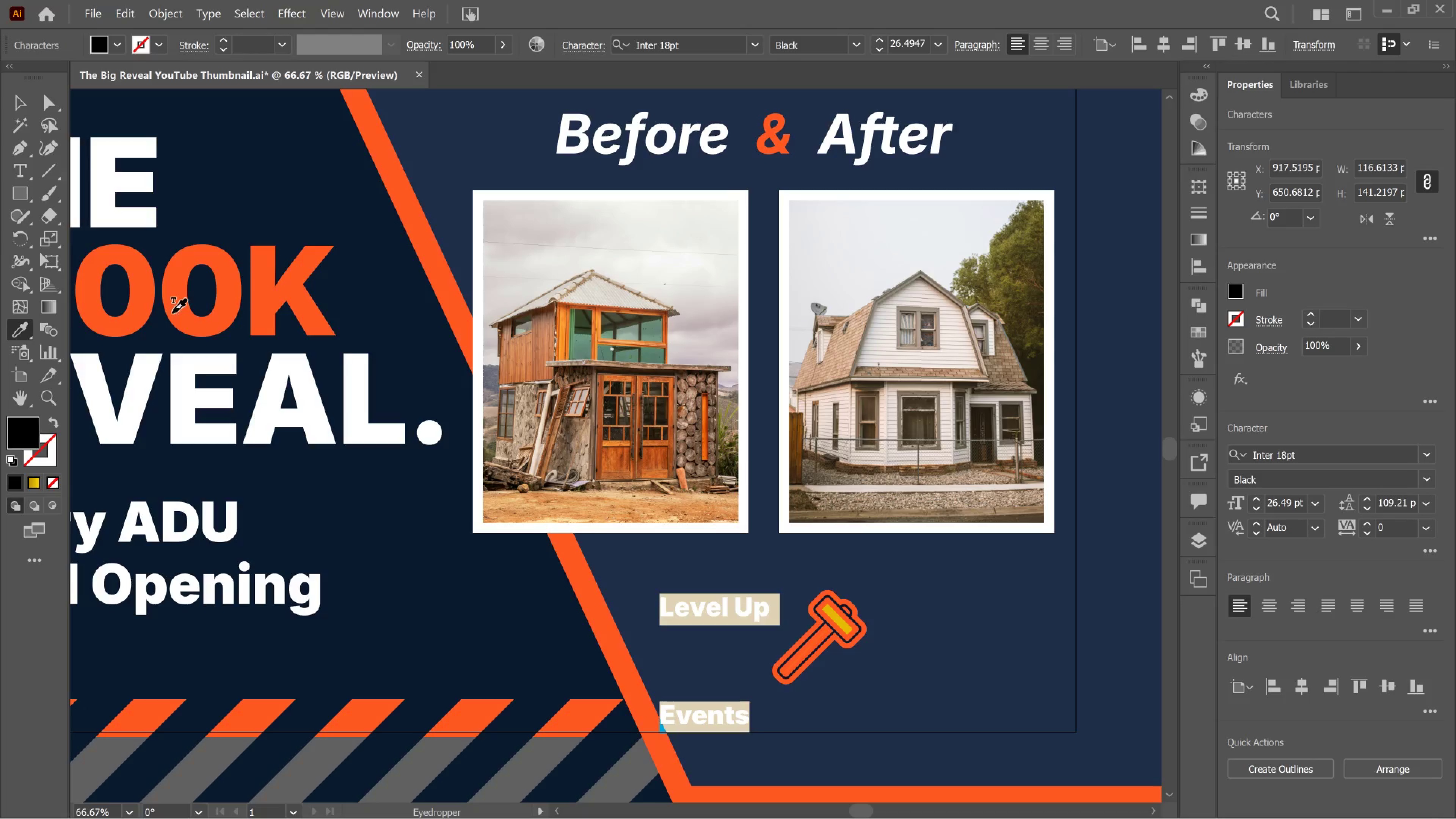 
left_click([172, 313])
 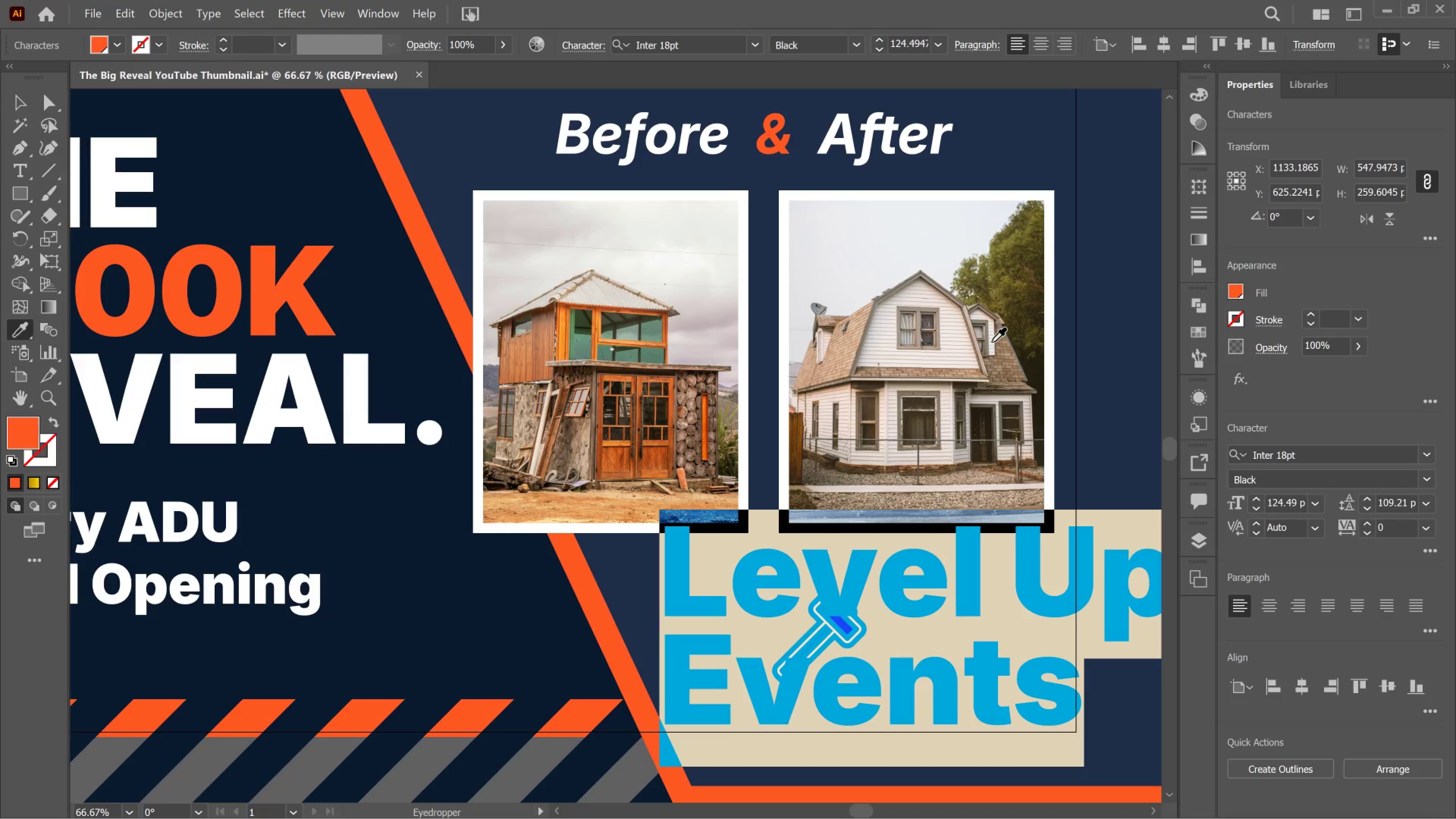 
key(Control+Shift+Comma)
 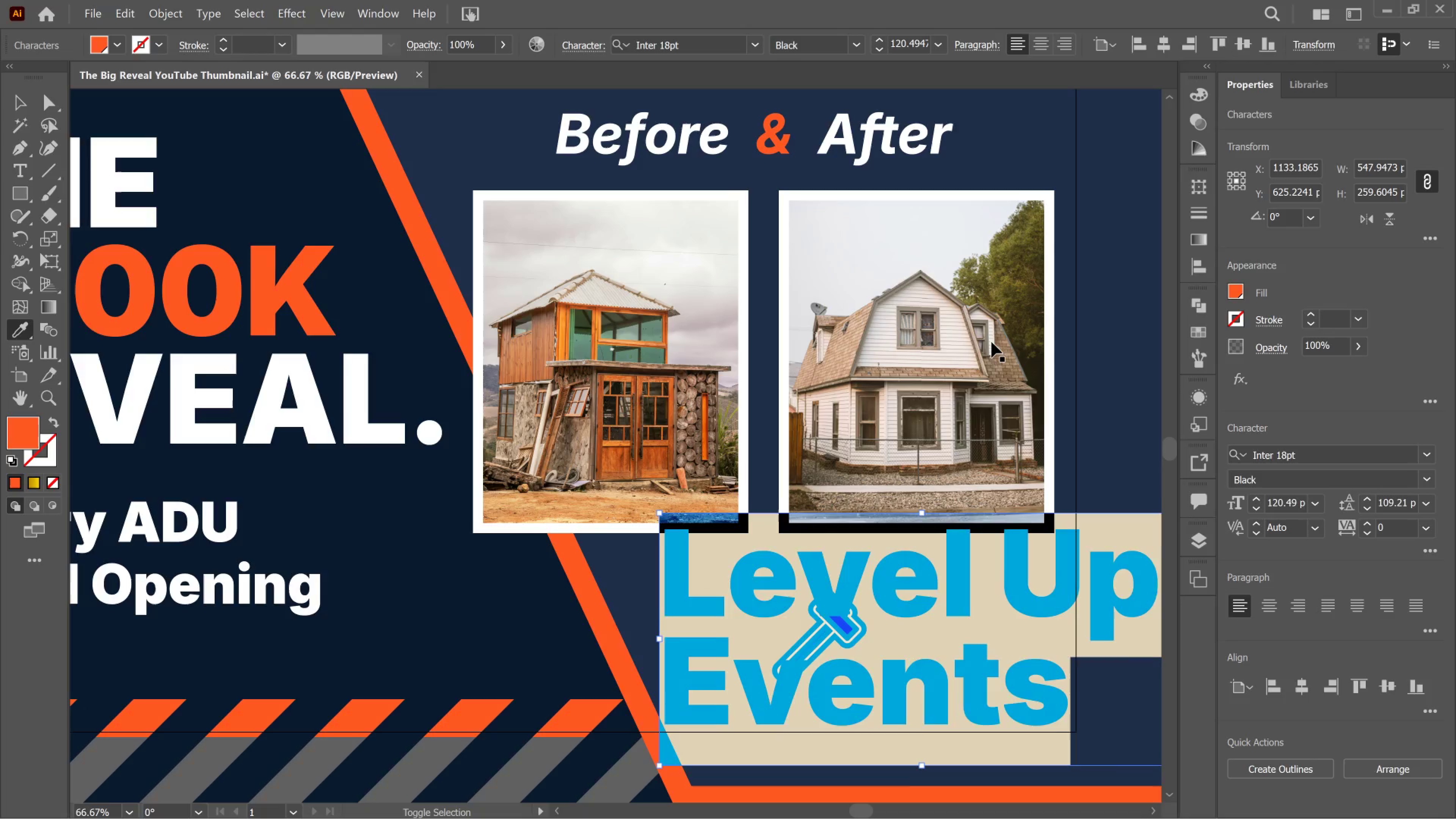 
key(Control+Shift+Comma)
 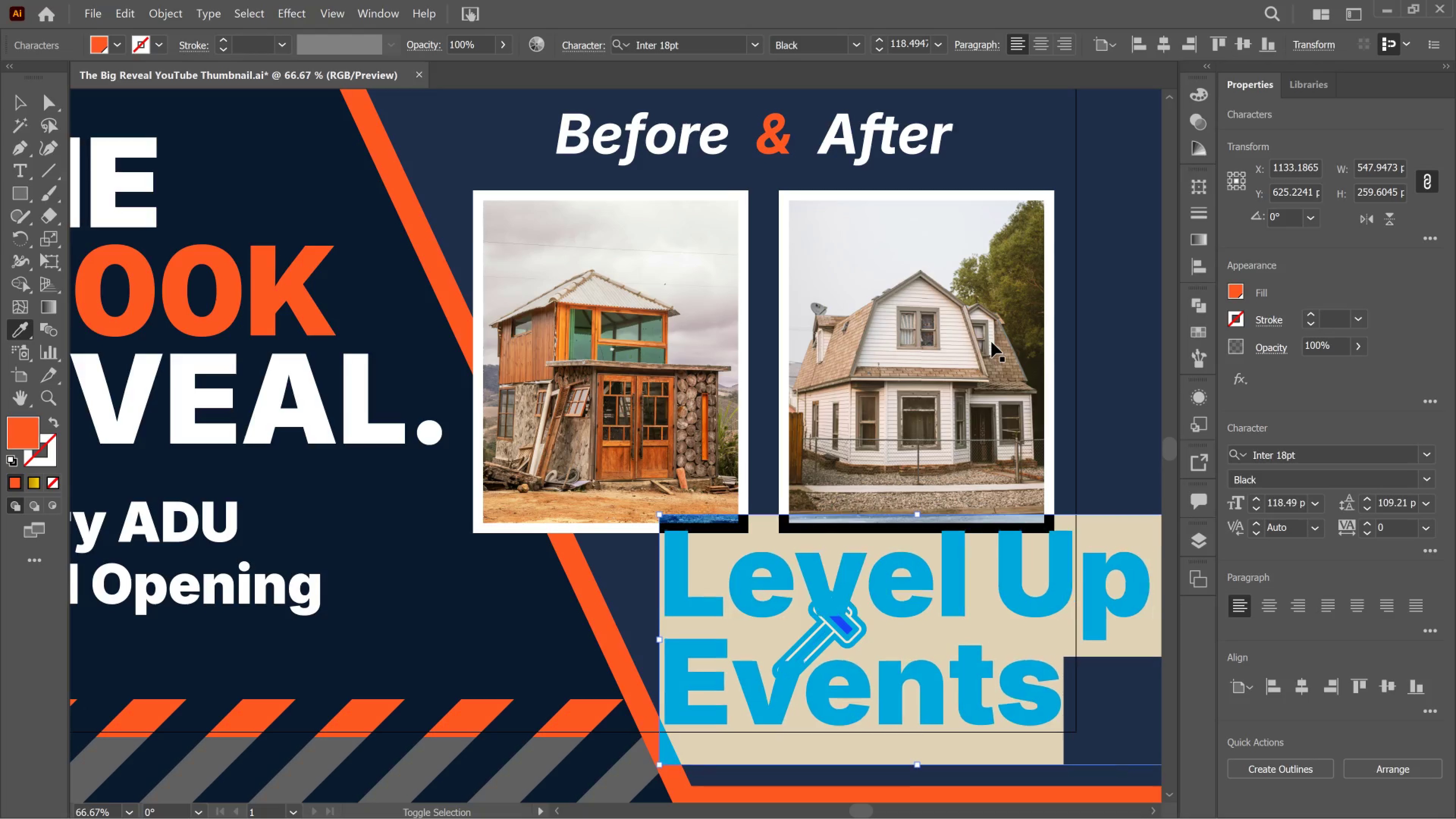 
hold_key(key=Comma, duration=0.57)
 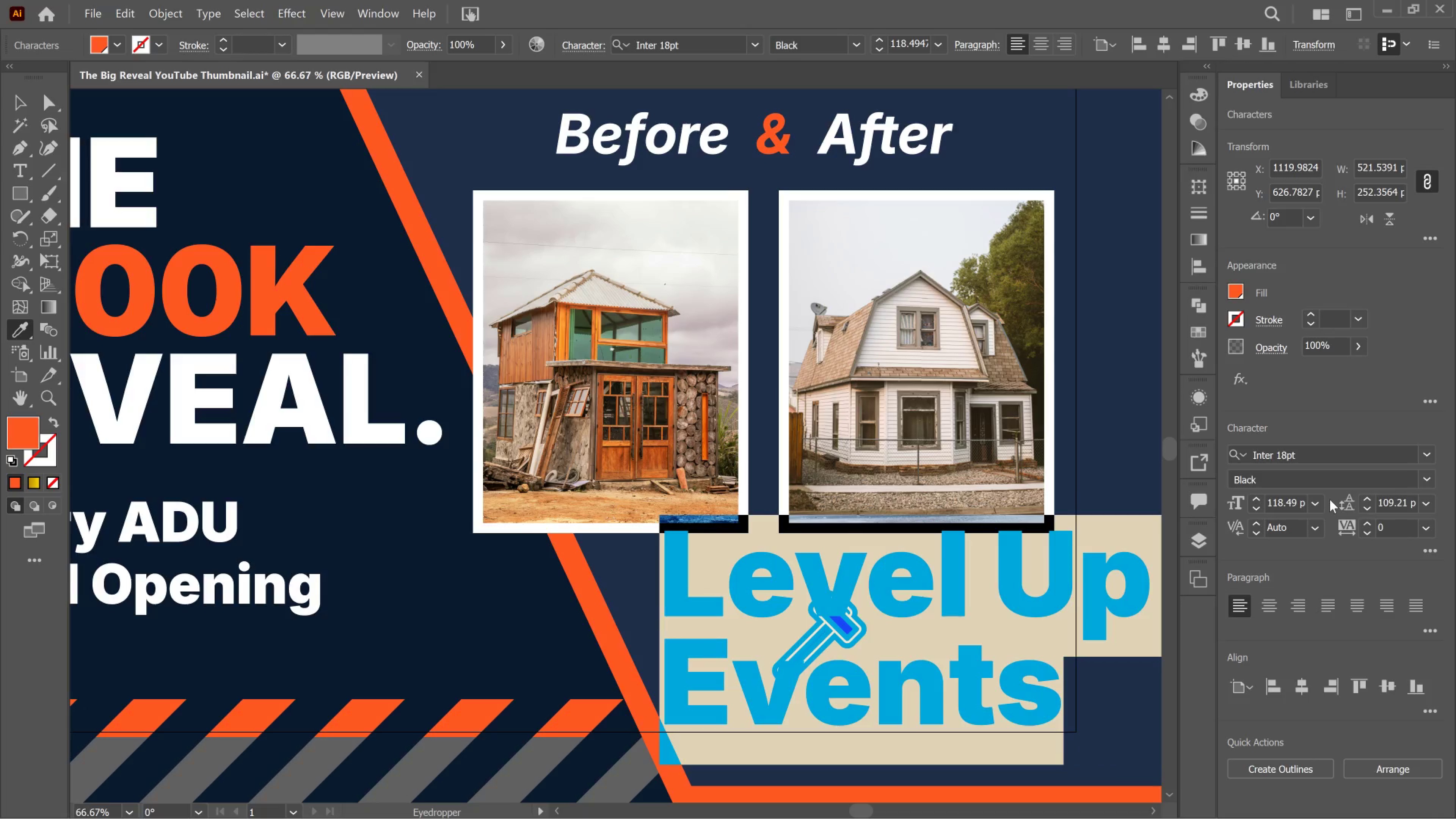 
left_click([1320, 499])
 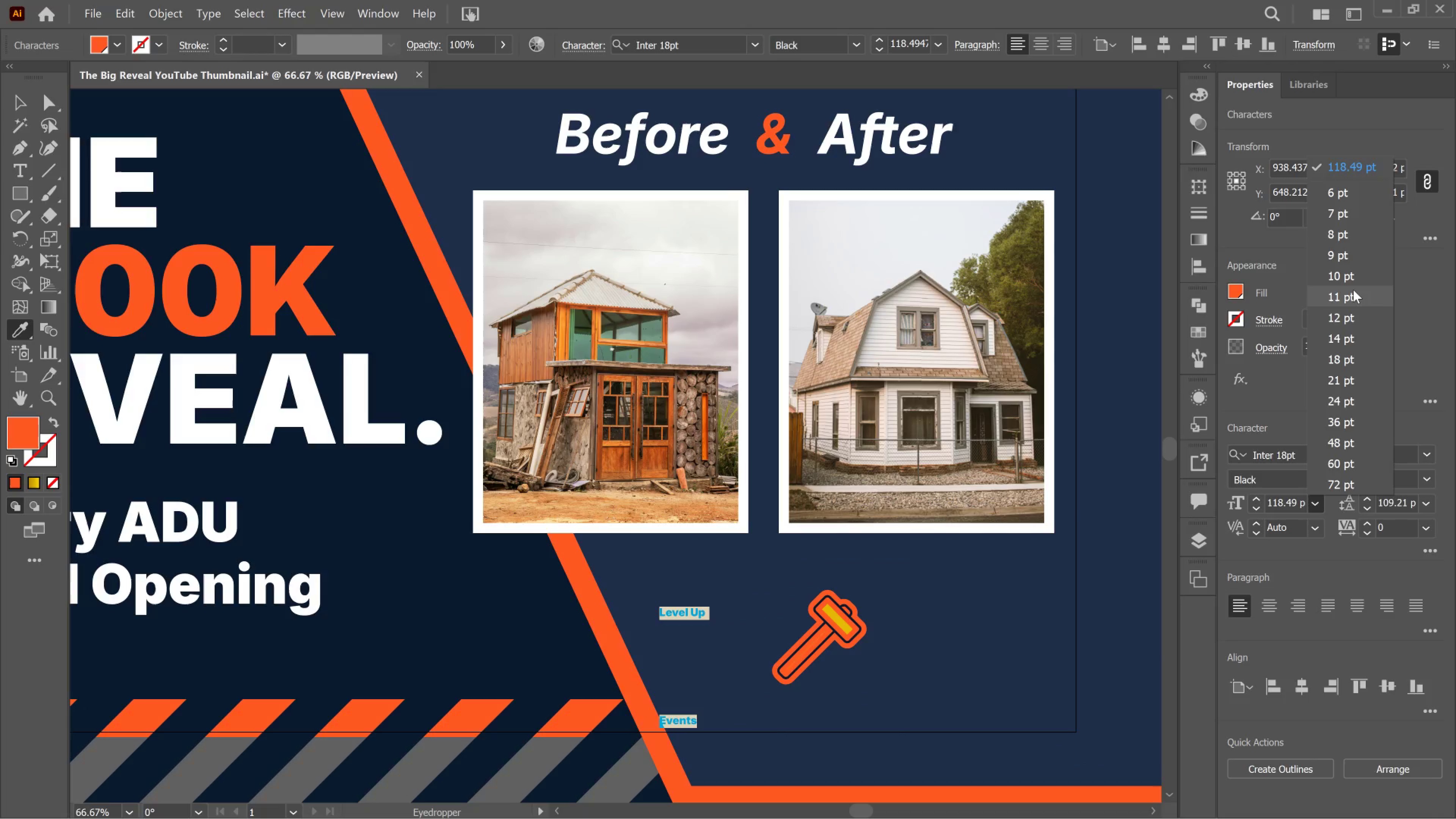 
left_click([1353, 290])
 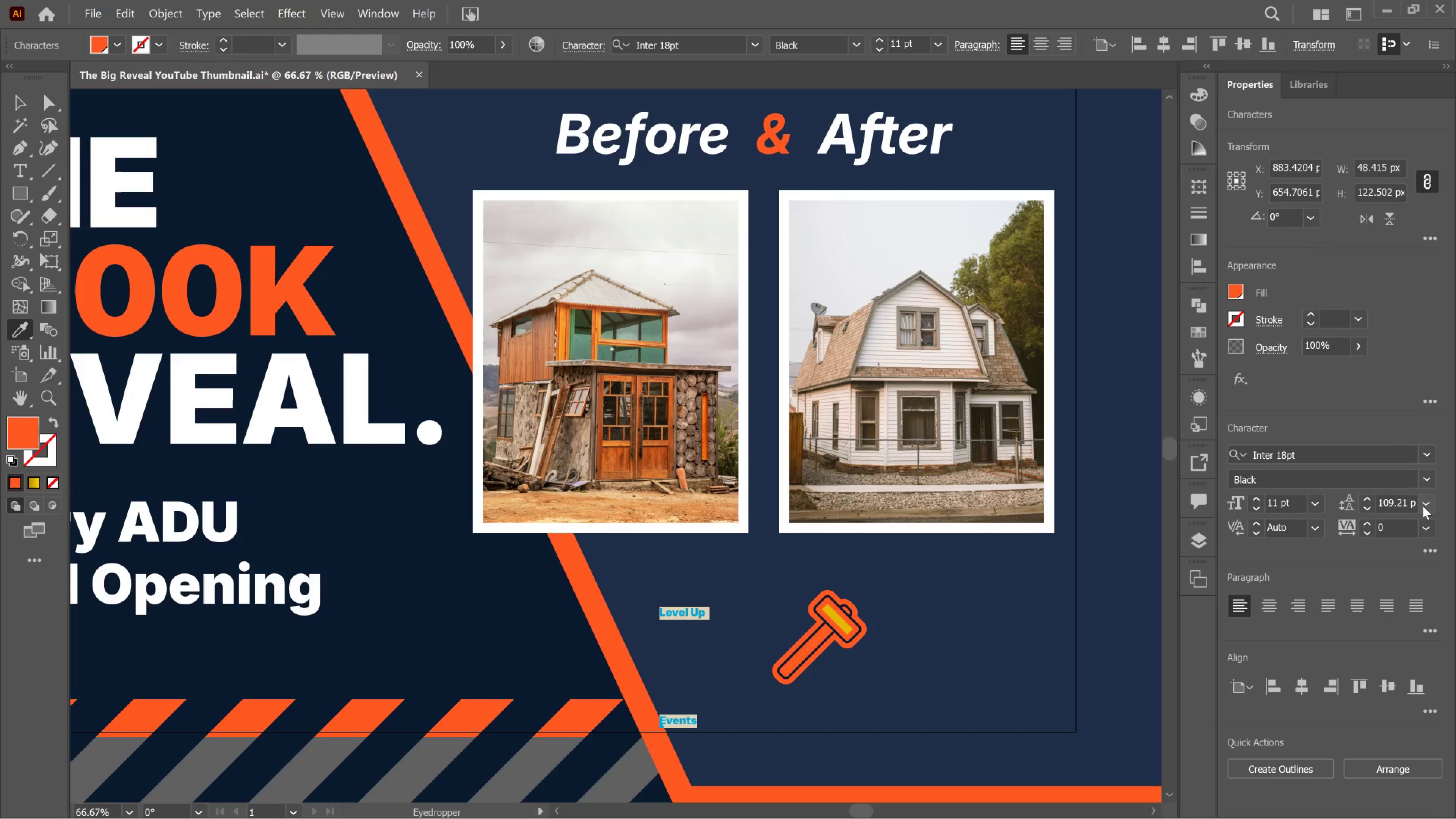 
left_click([1423, 506])
 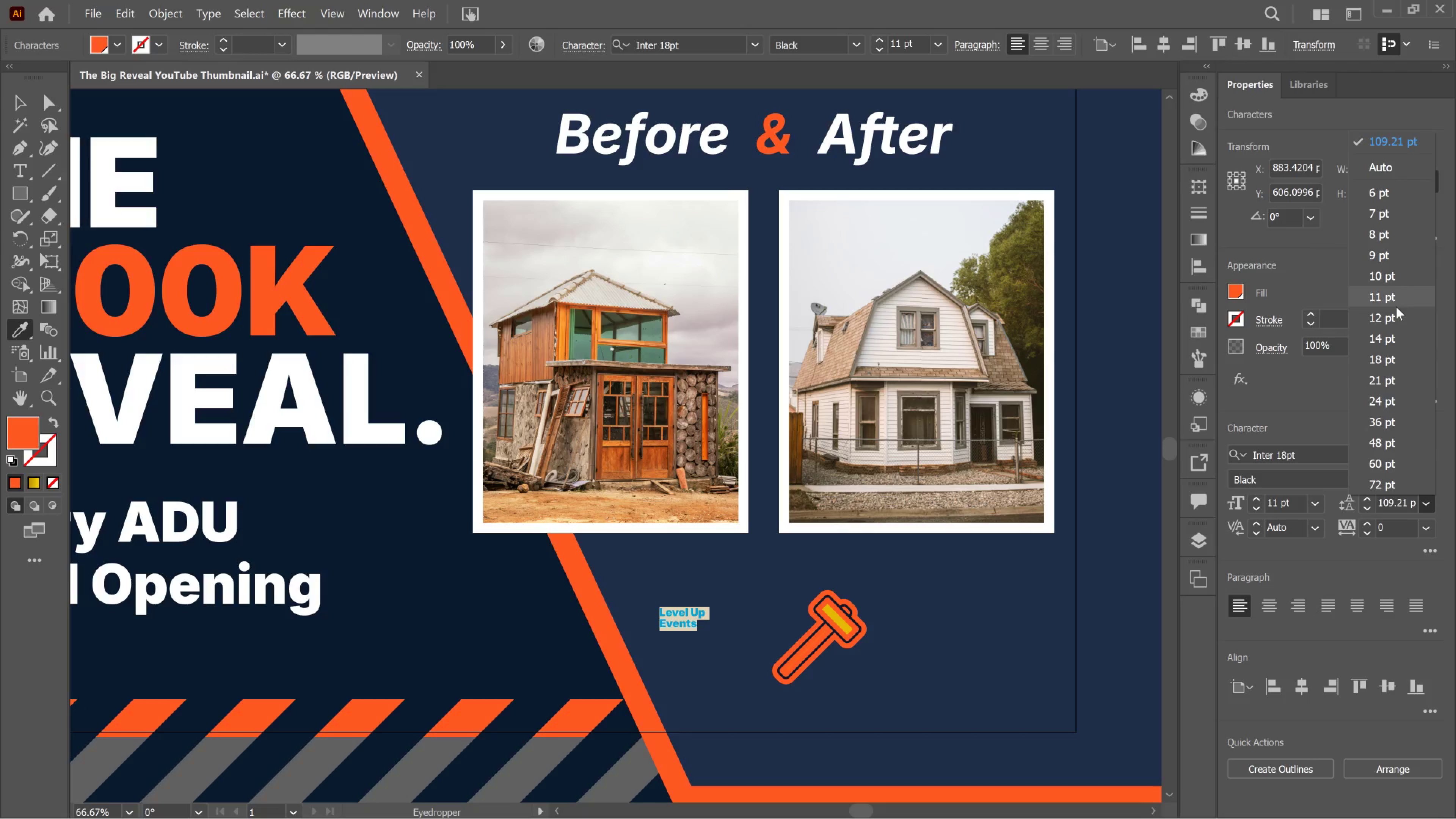 
wait(5.43)
 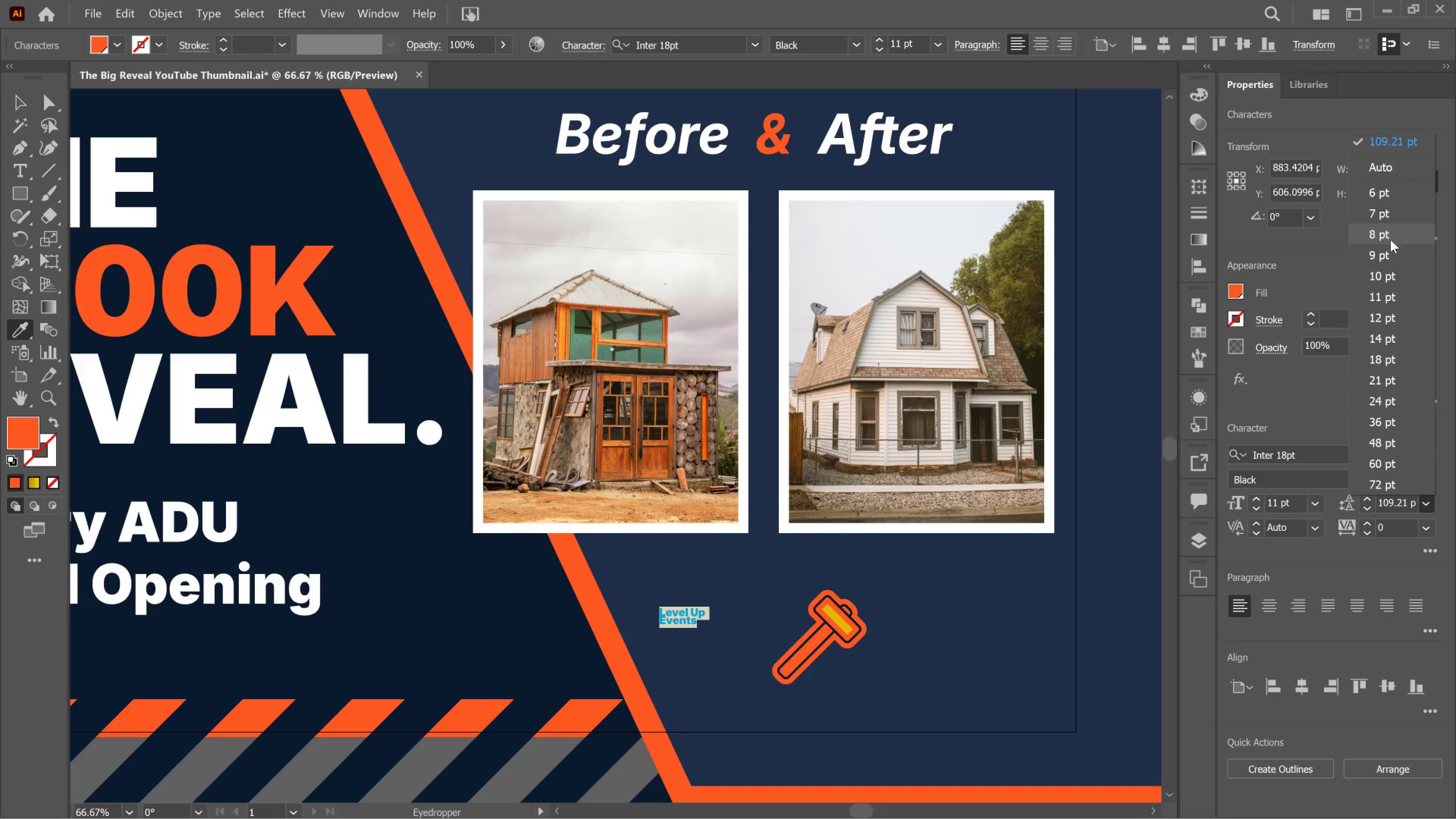 
left_click([1397, 312])
 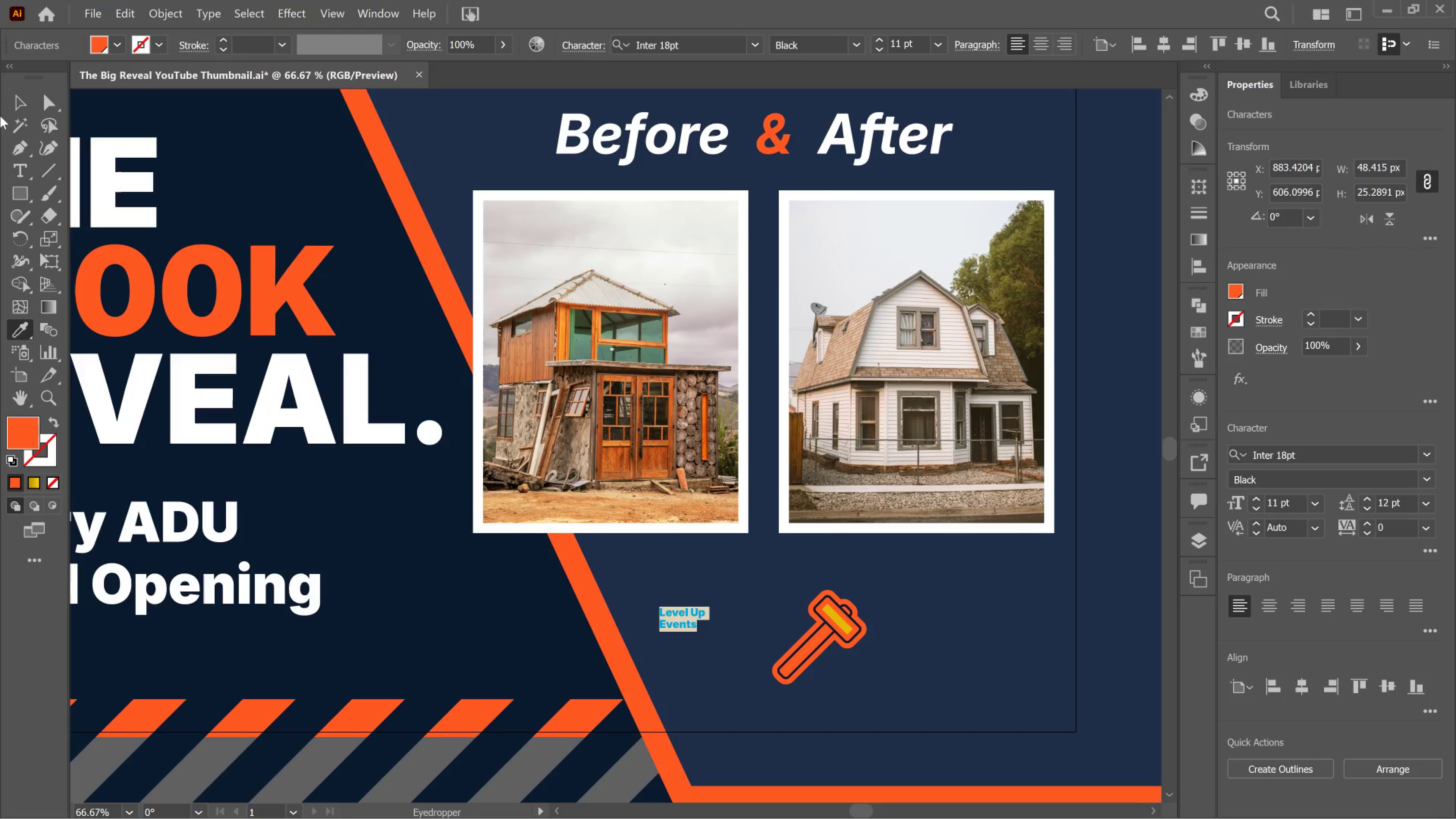 
left_click([17, 99])
 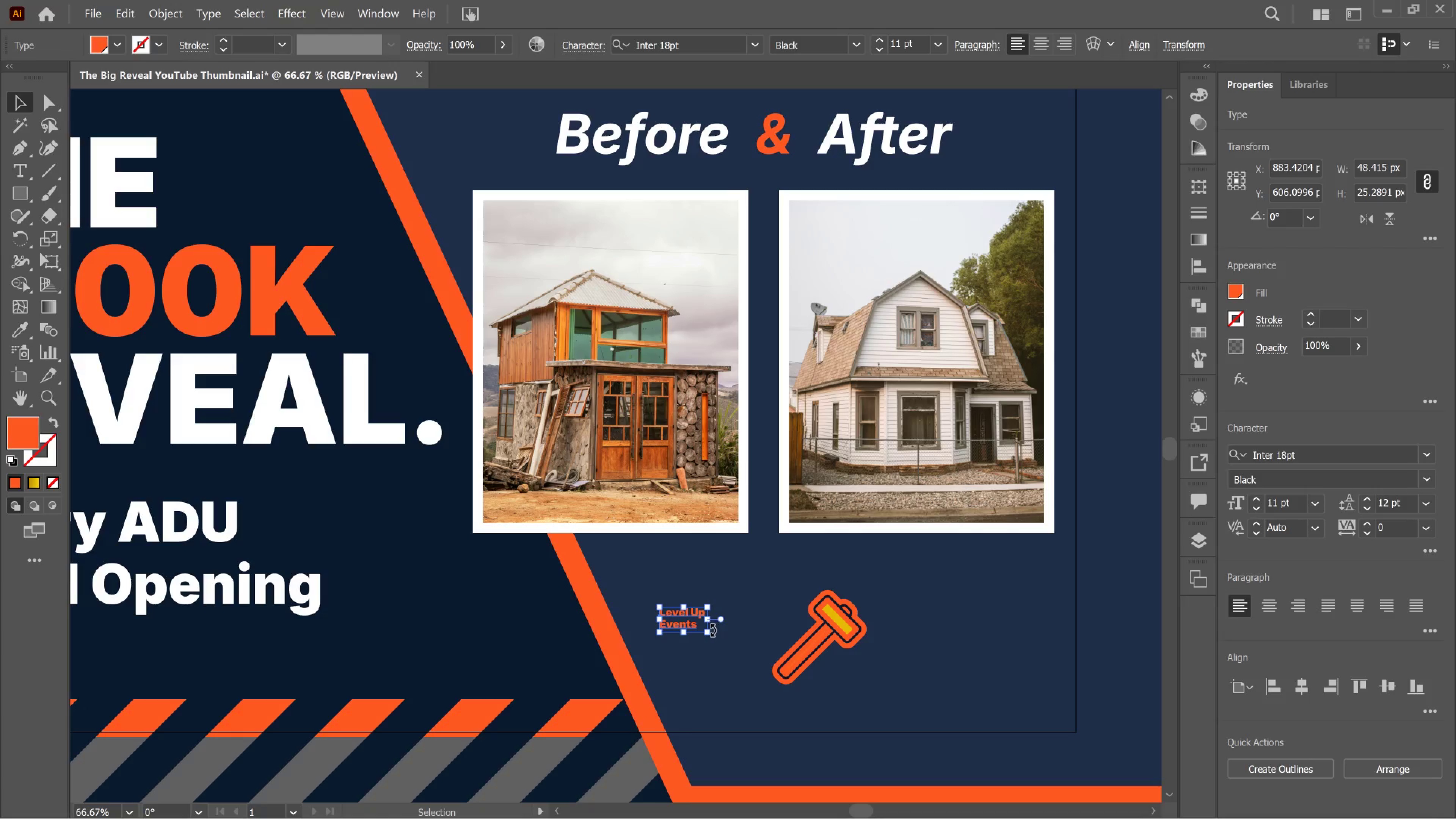 
left_click_drag(start_coordinate=[712, 630], to_coordinate=[799, 752])
 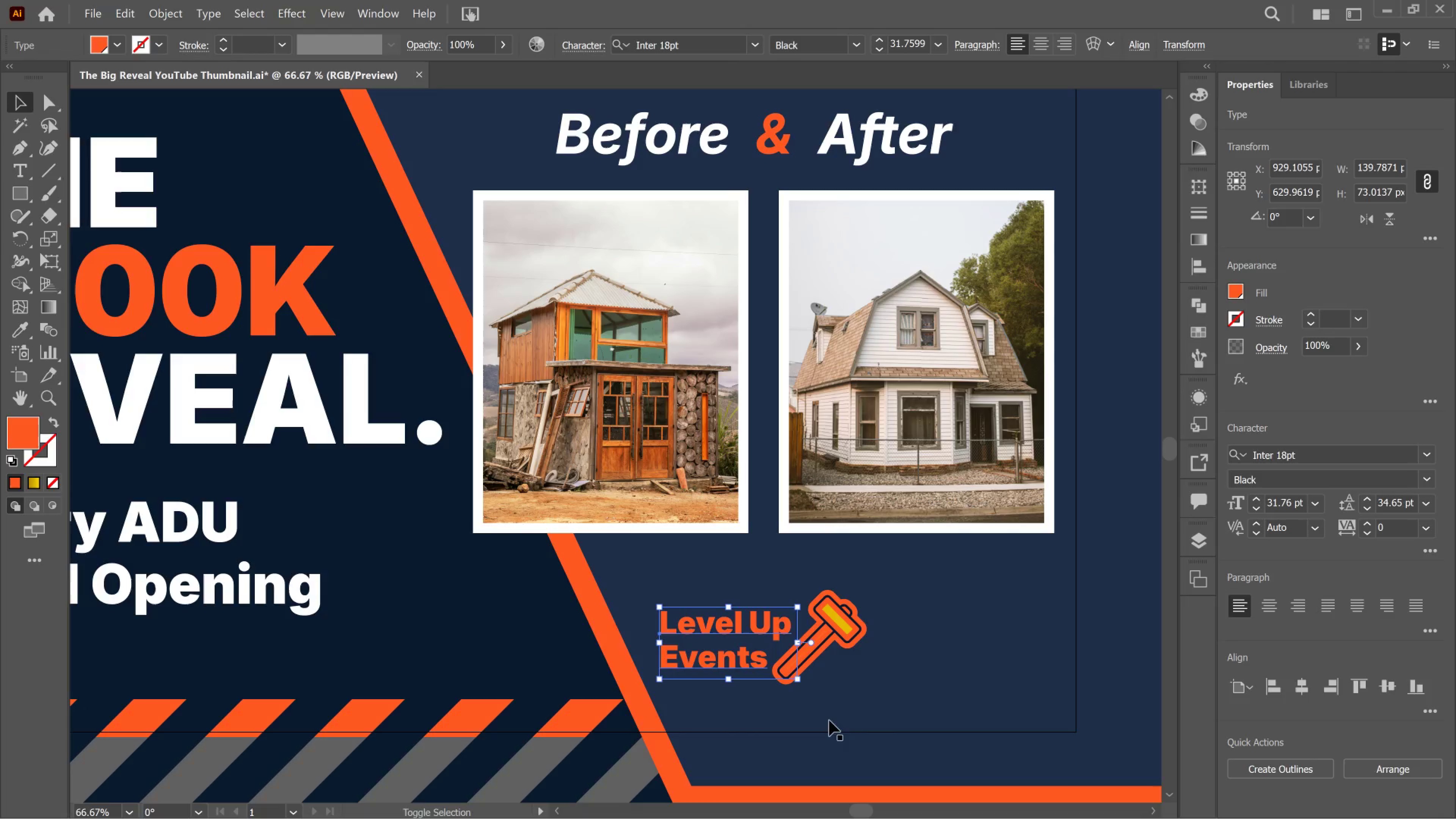 
hold_key(key=ShiftLeft, duration=4.06)
 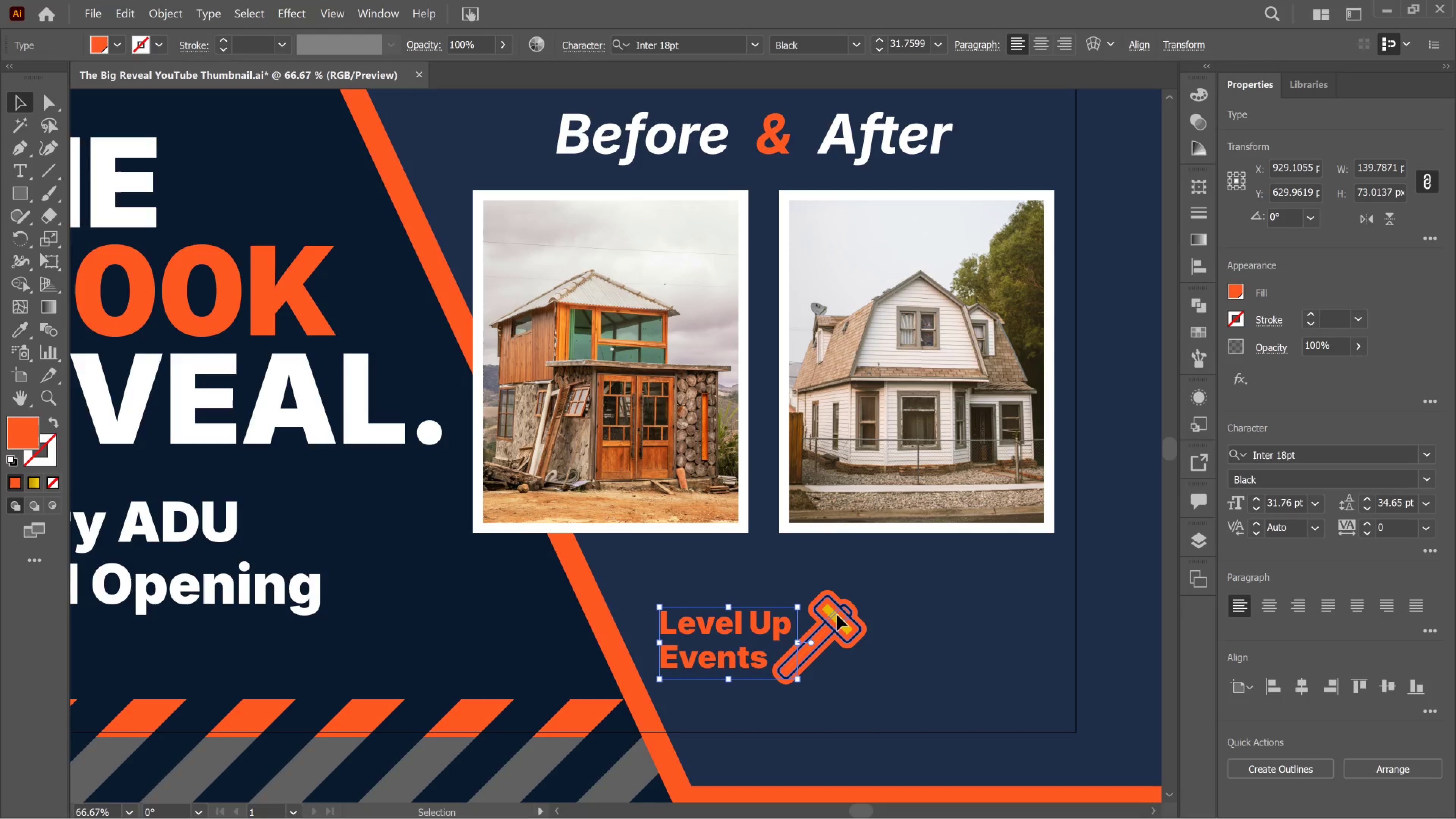 
left_click([837, 615])
 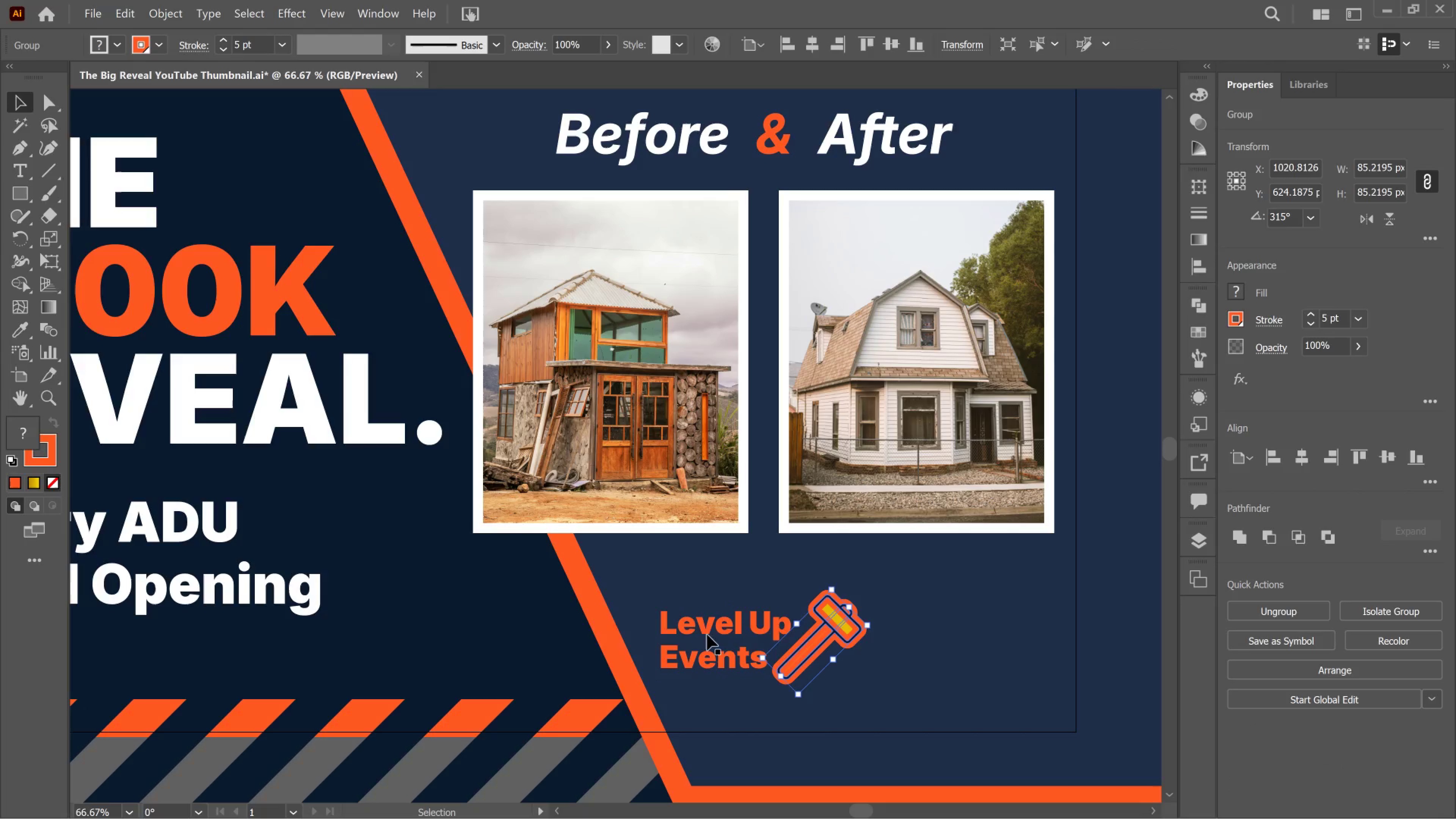 
left_click([707, 635])
 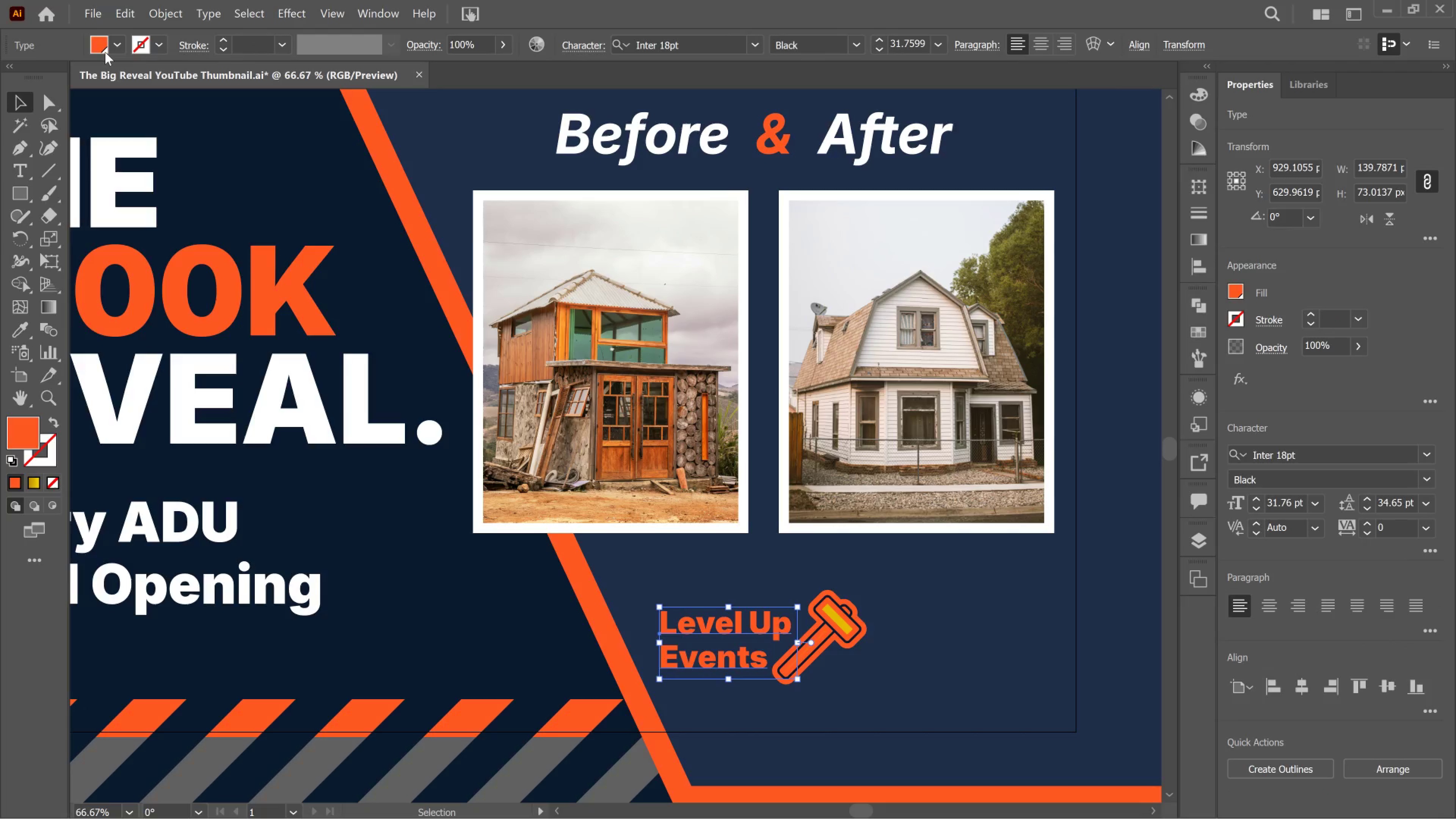 
left_click_drag(start_coordinate=[111, 55], to_coordinate=[111, 56])
 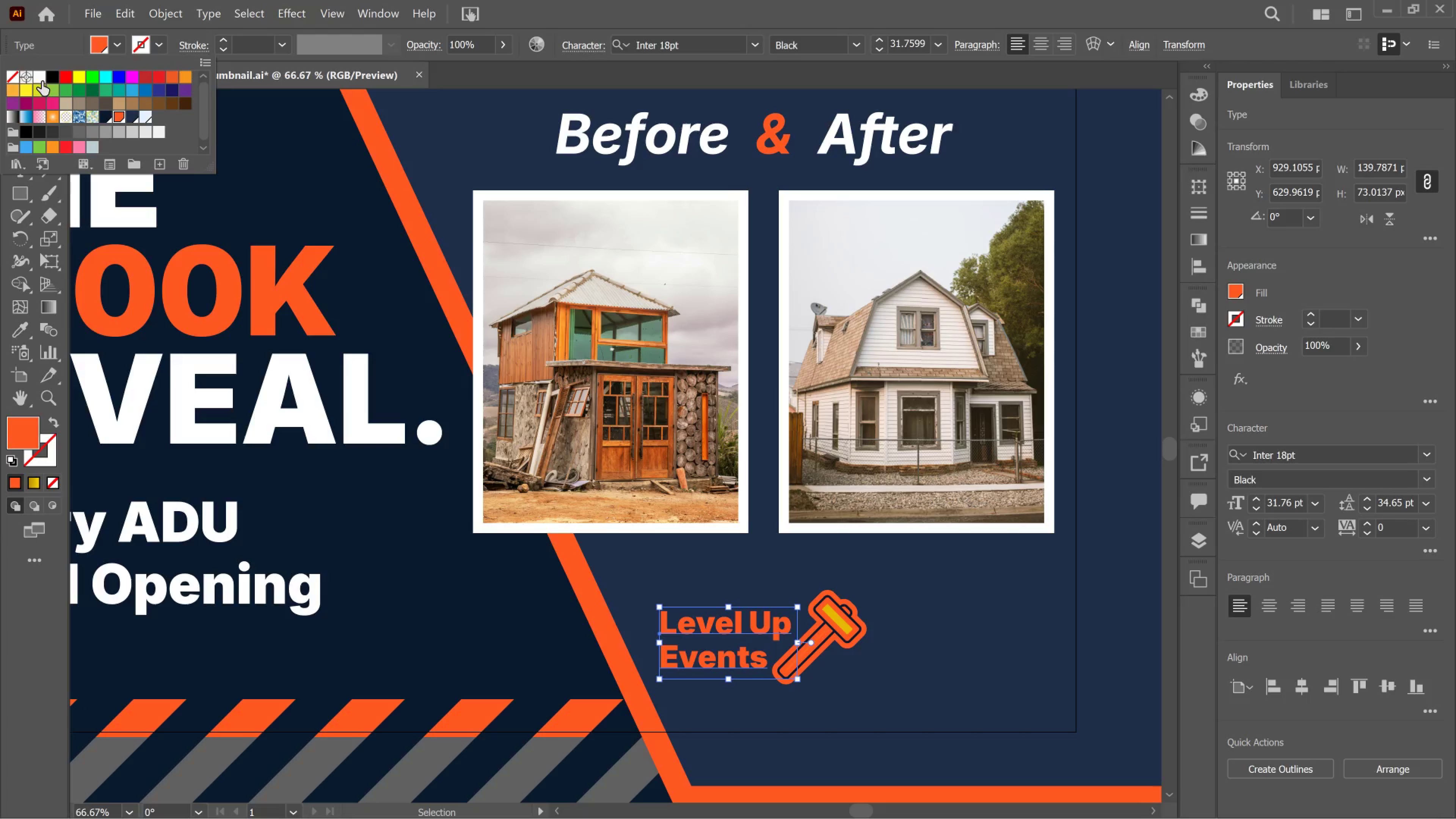 
left_click([39, 76])
 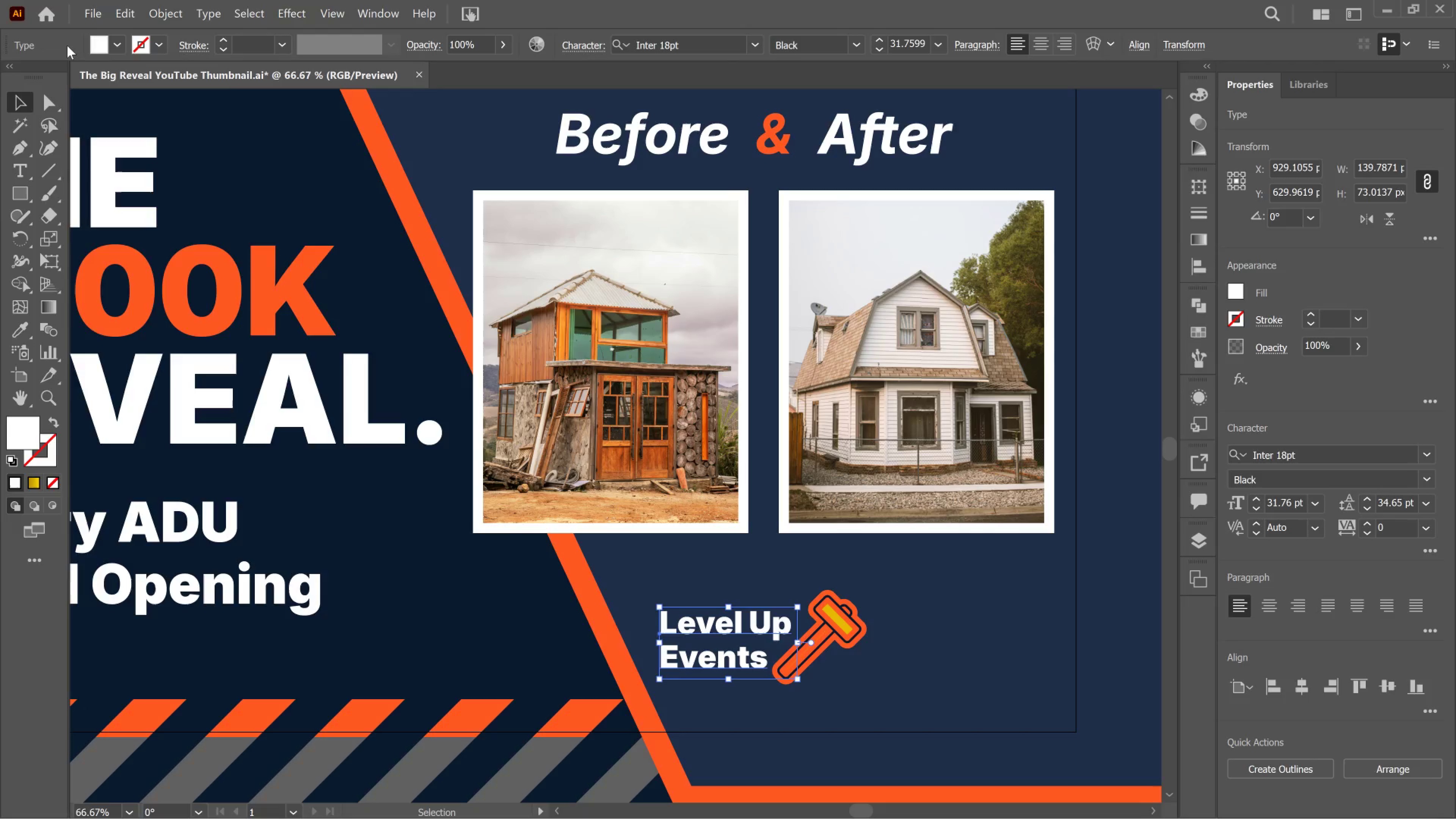 
left_click([67, 46])
 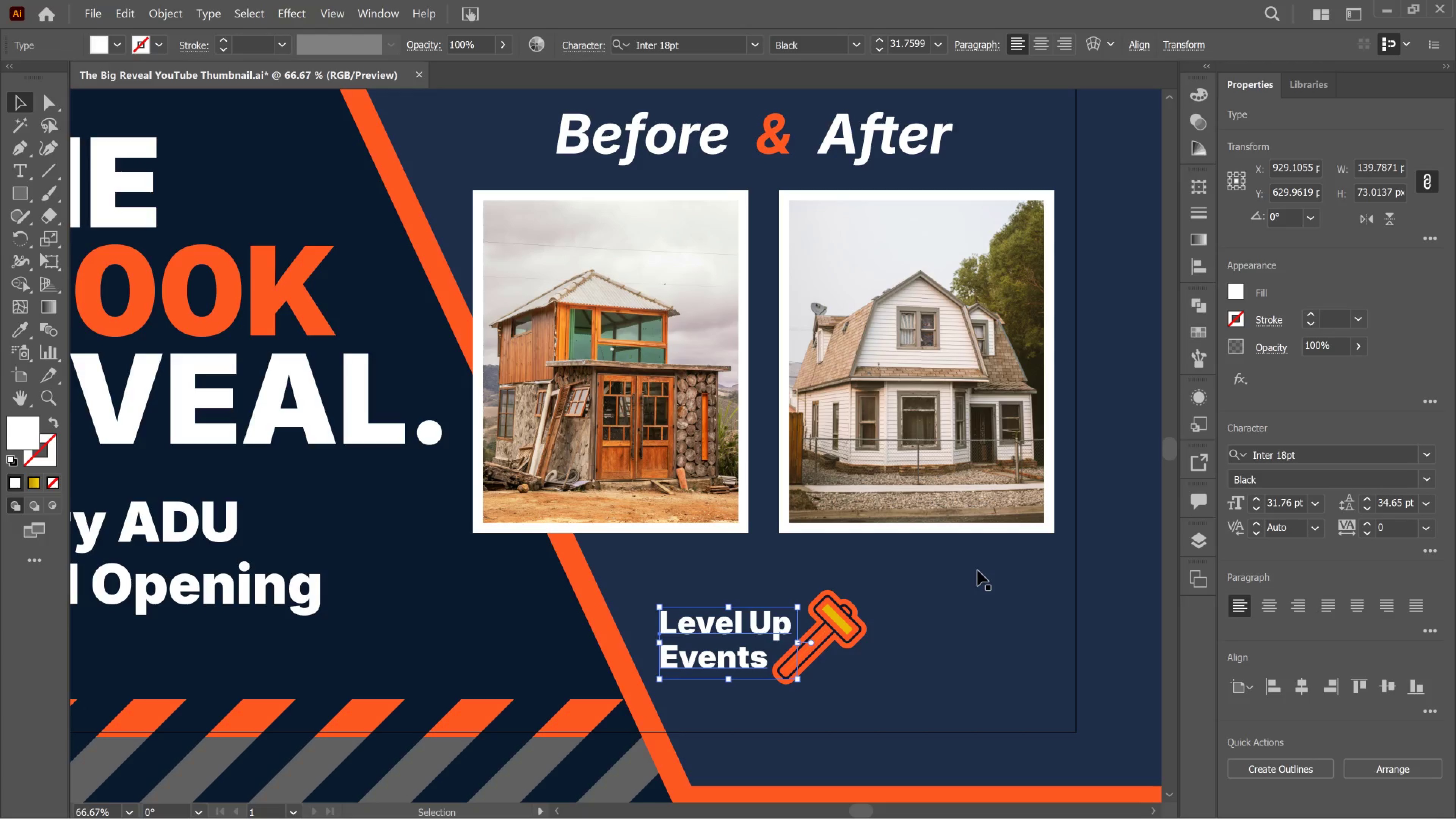 
left_click([976, 570])
 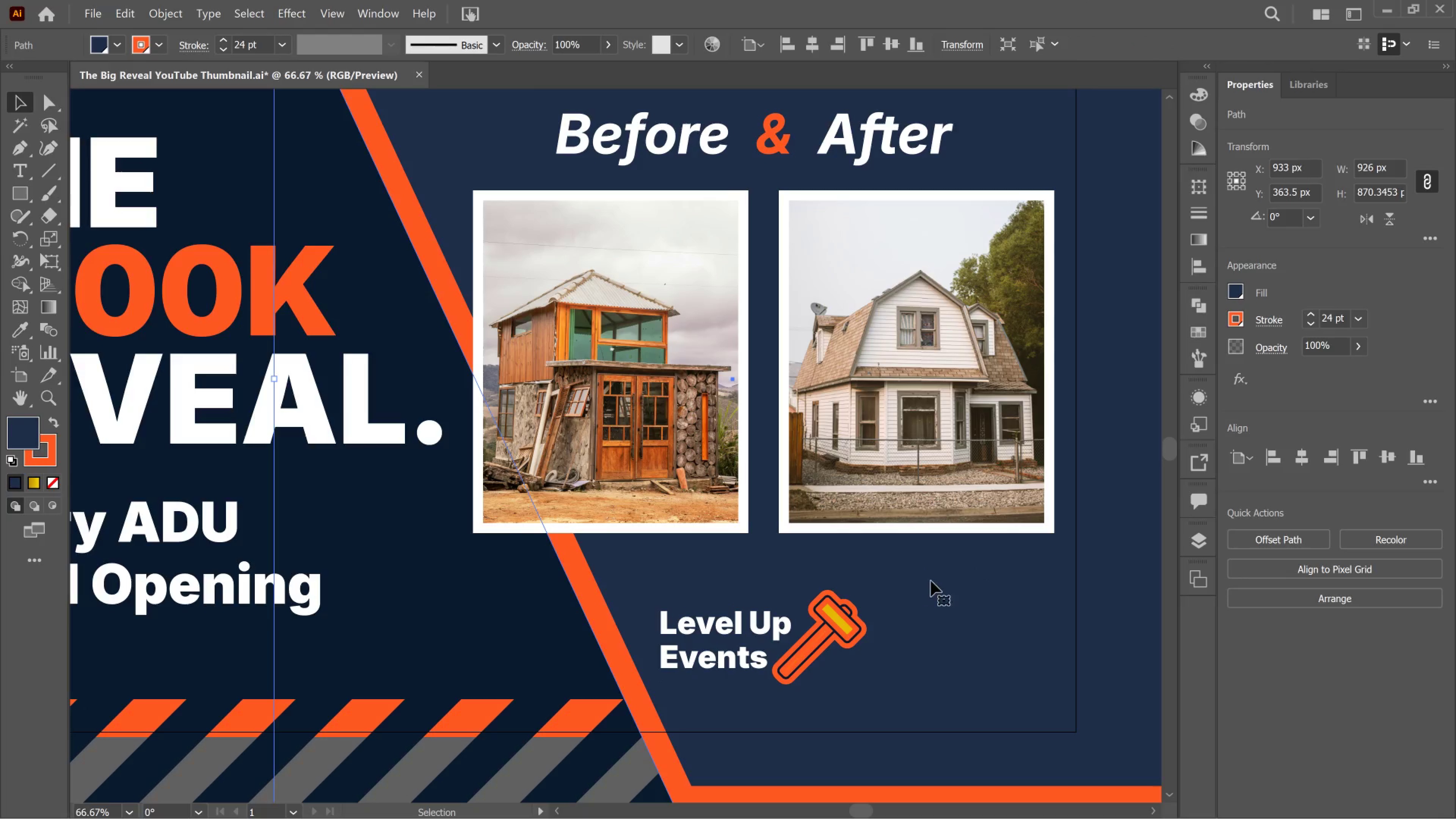 
hold_key(key=AltLeft, duration=0.7)
scroll: coordinate [923, 581], scroll_direction: up, amount: 2.0
 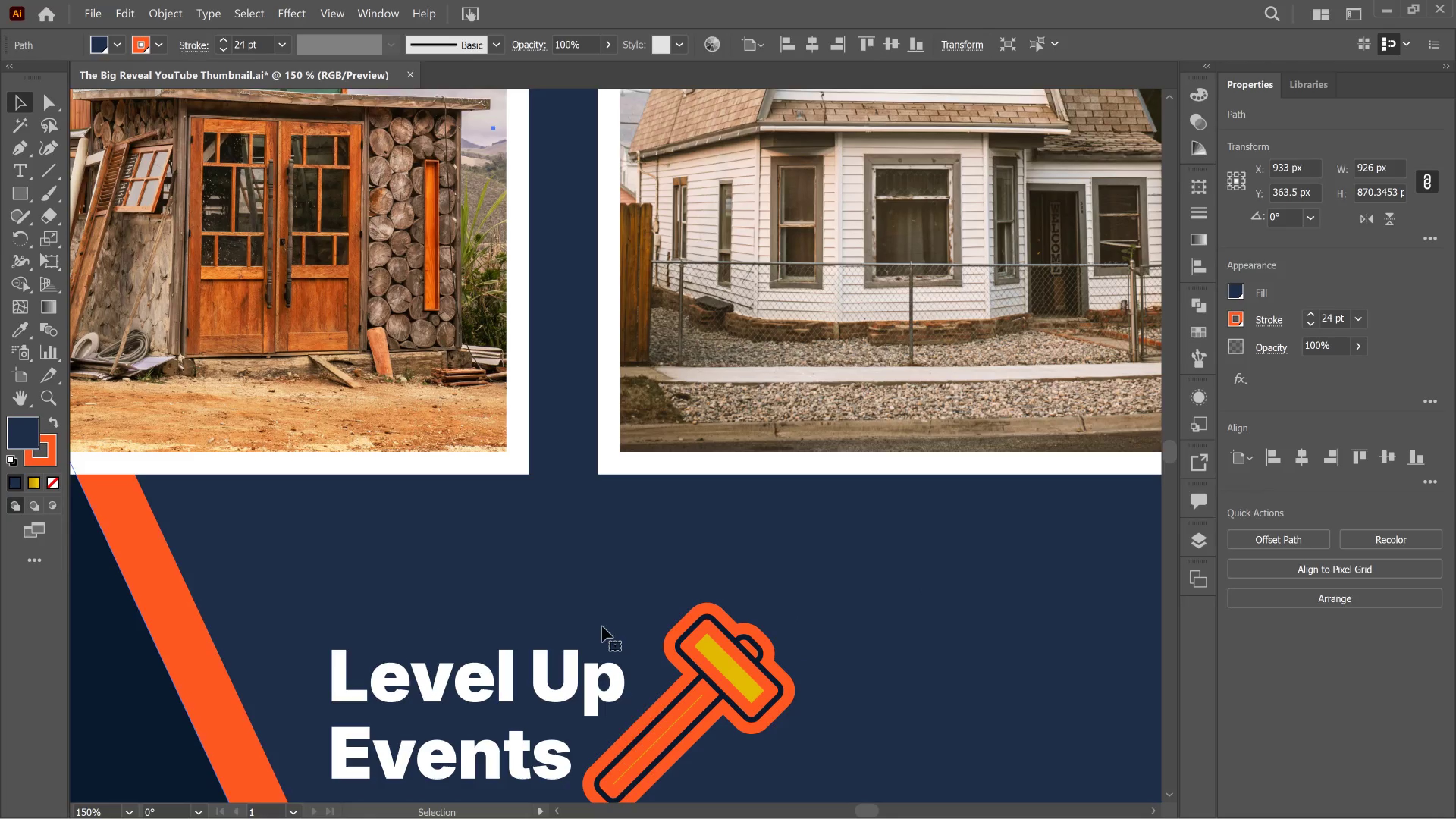 
scroll: coordinate [617, 630], scroll_direction: down, amount: 4.0
 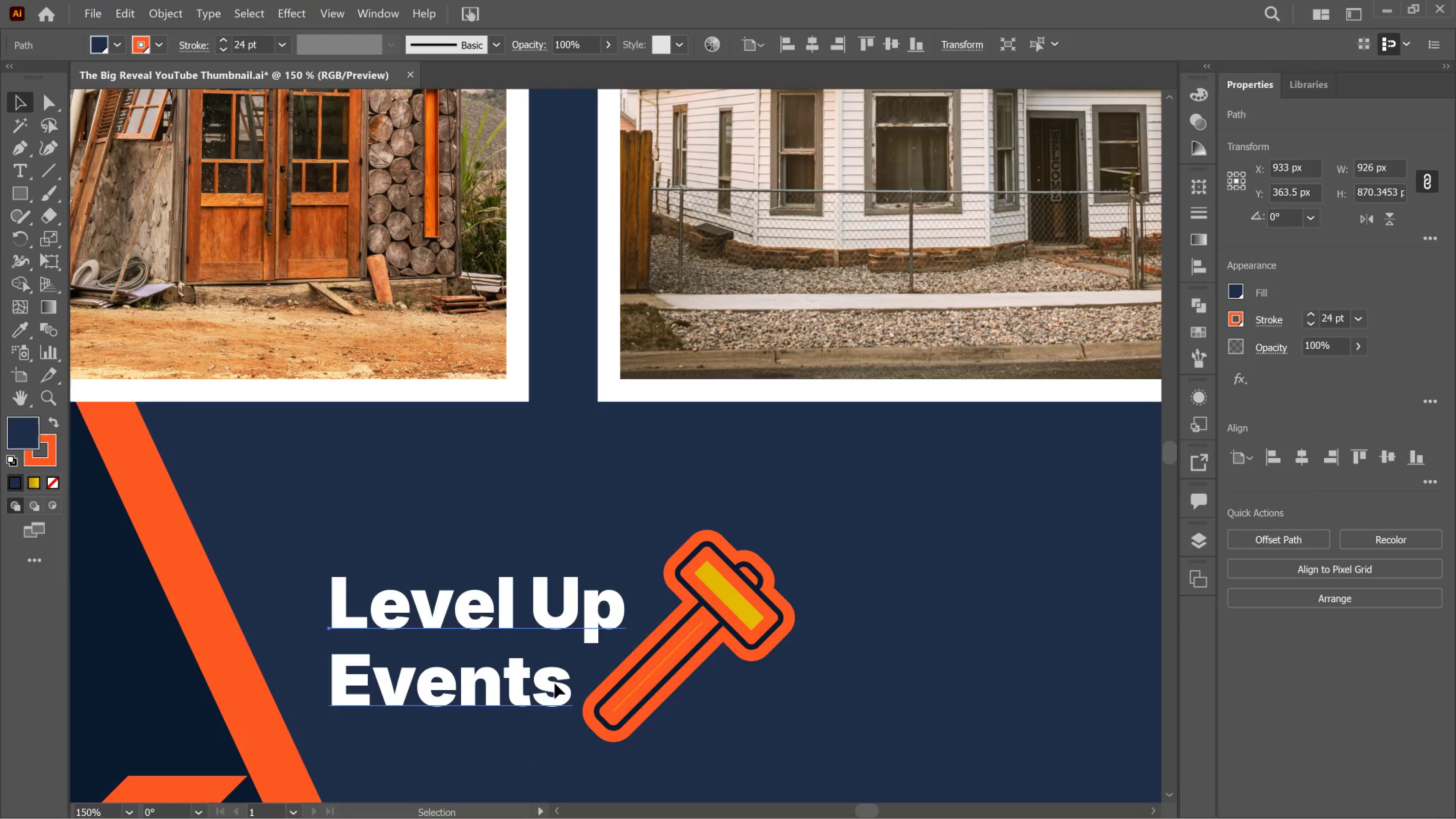 
left_click([555, 683])
 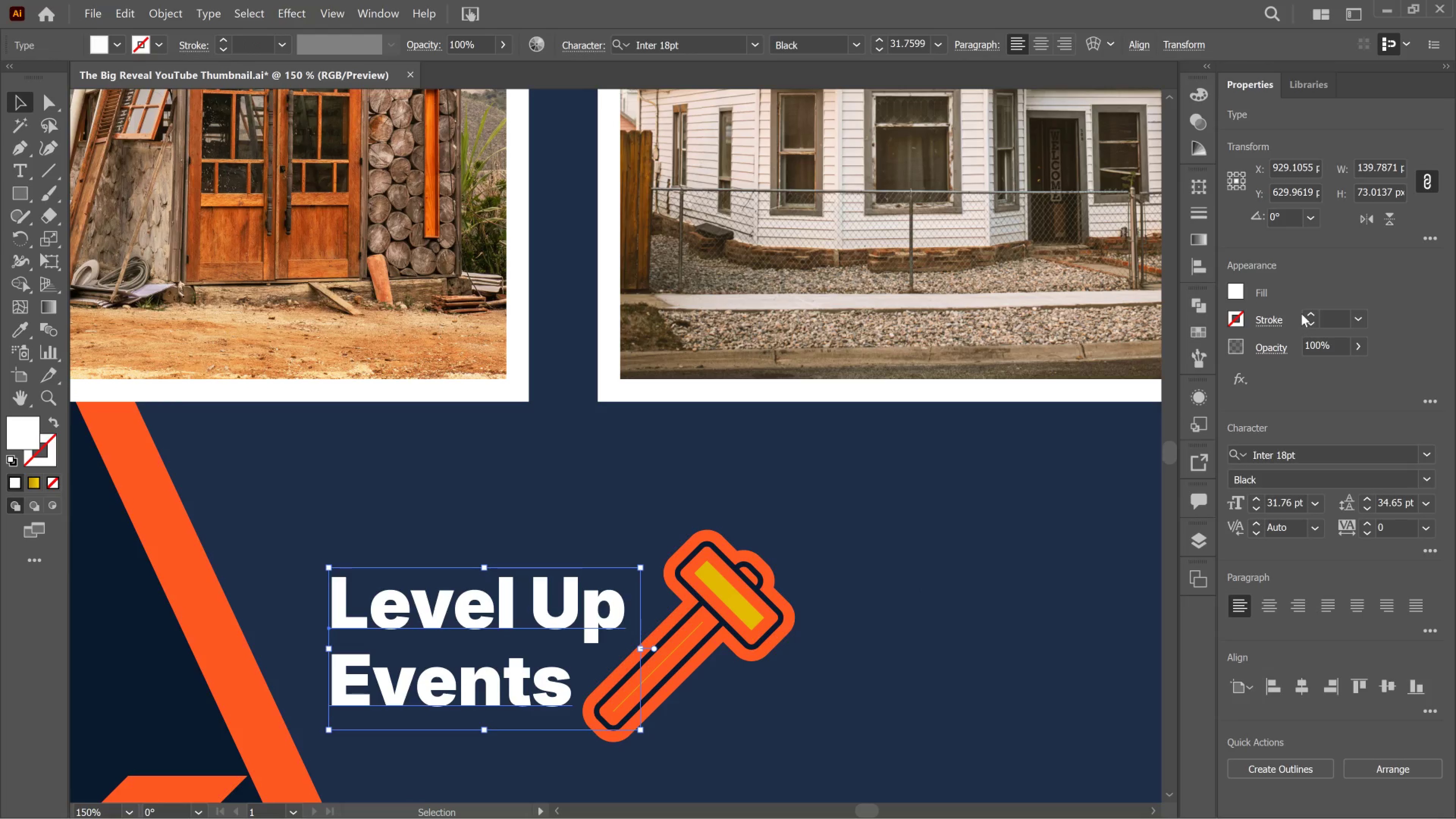 
left_click([1309, 314])
 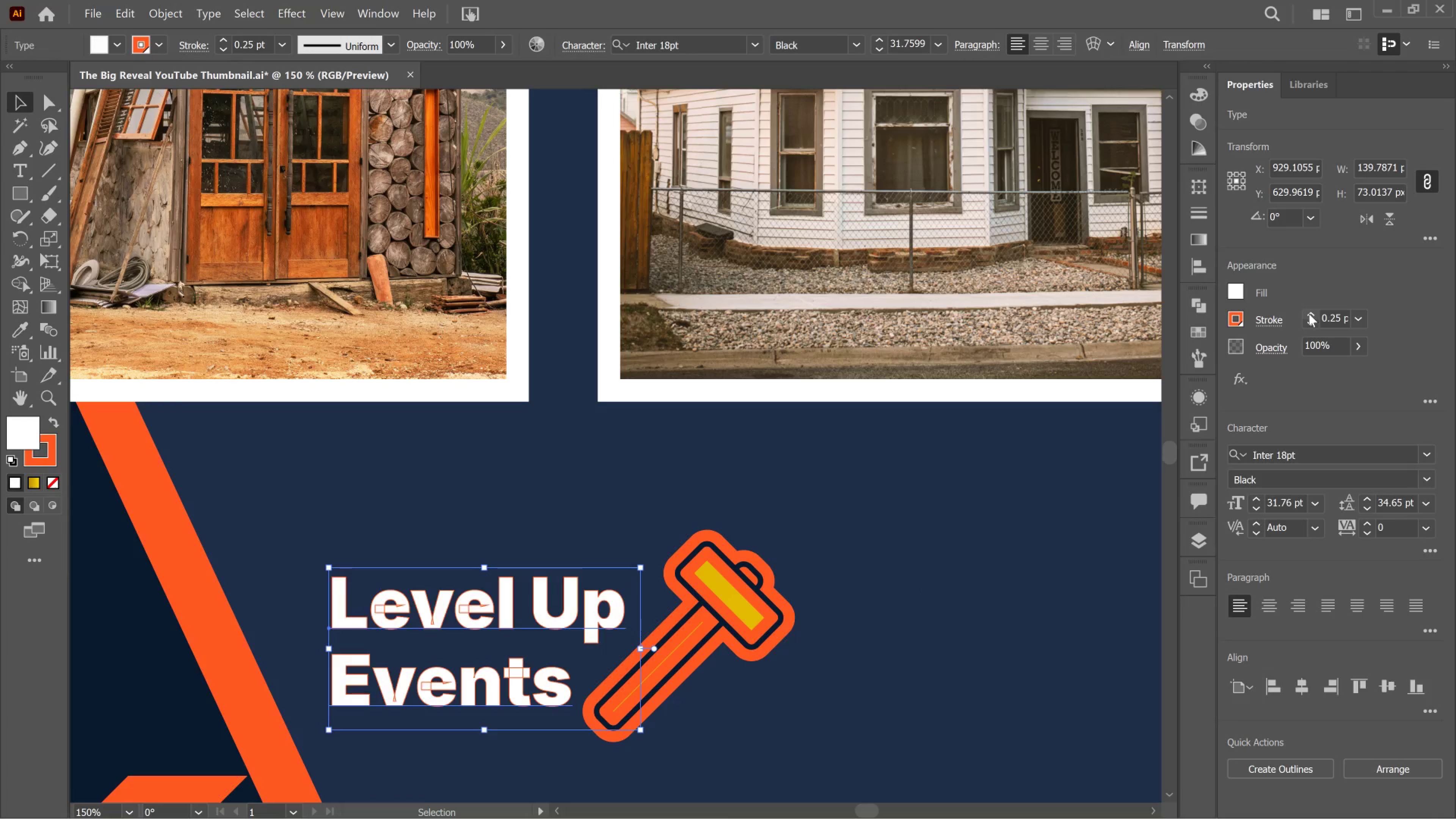 
left_click([1309, 314])
 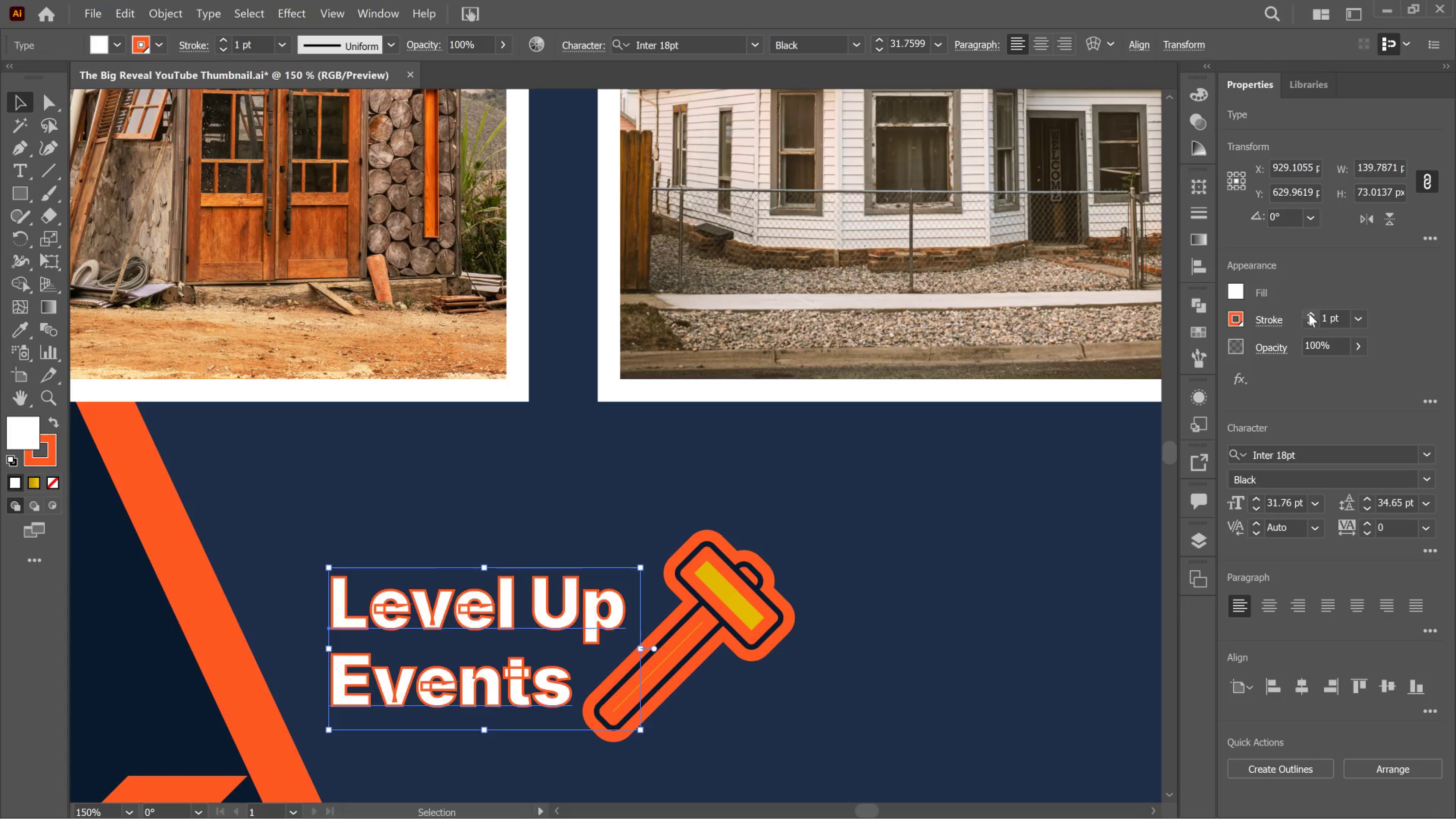 
triple_click([1309, 314])
 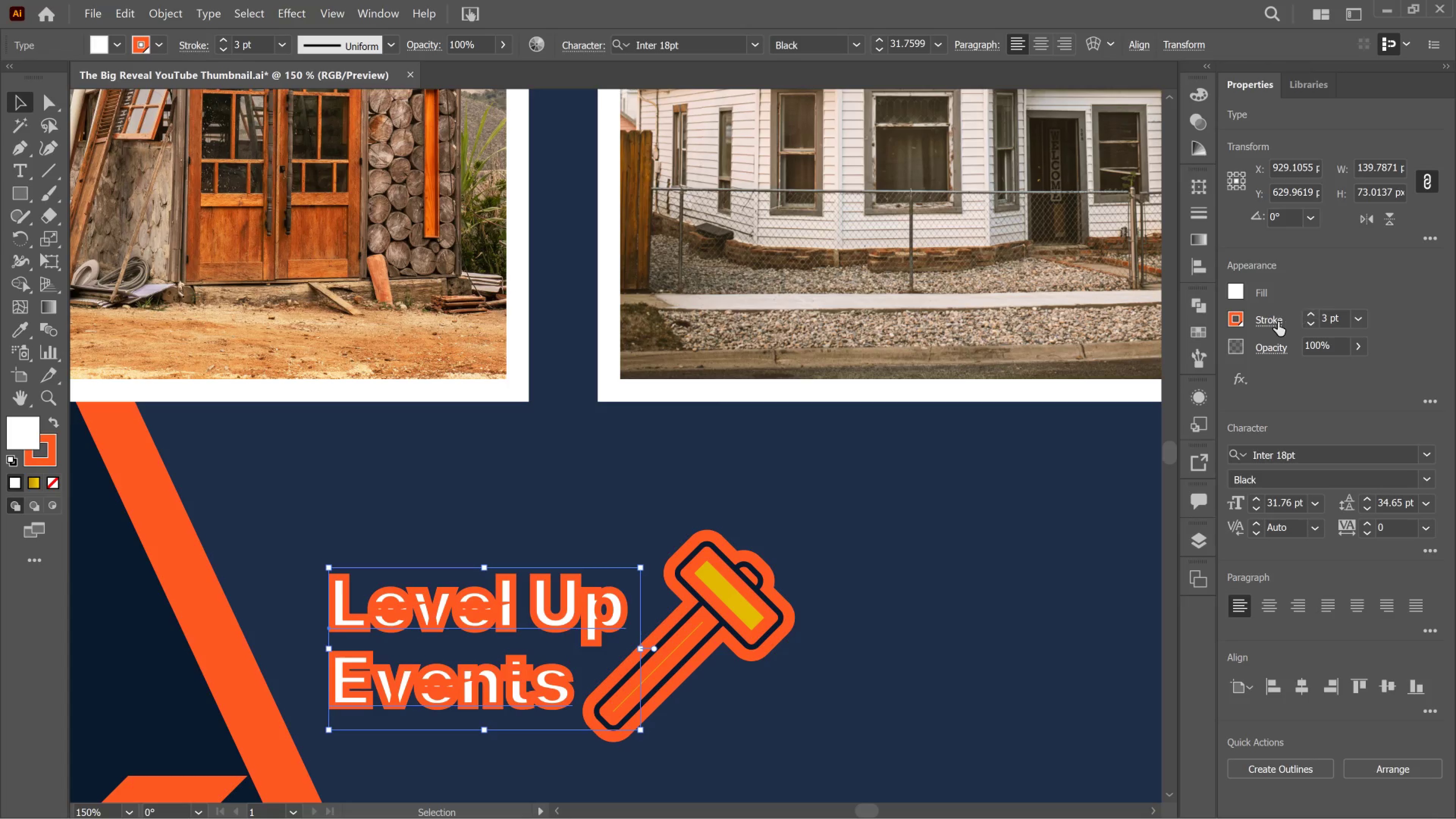 
left_click([1282, 320])
 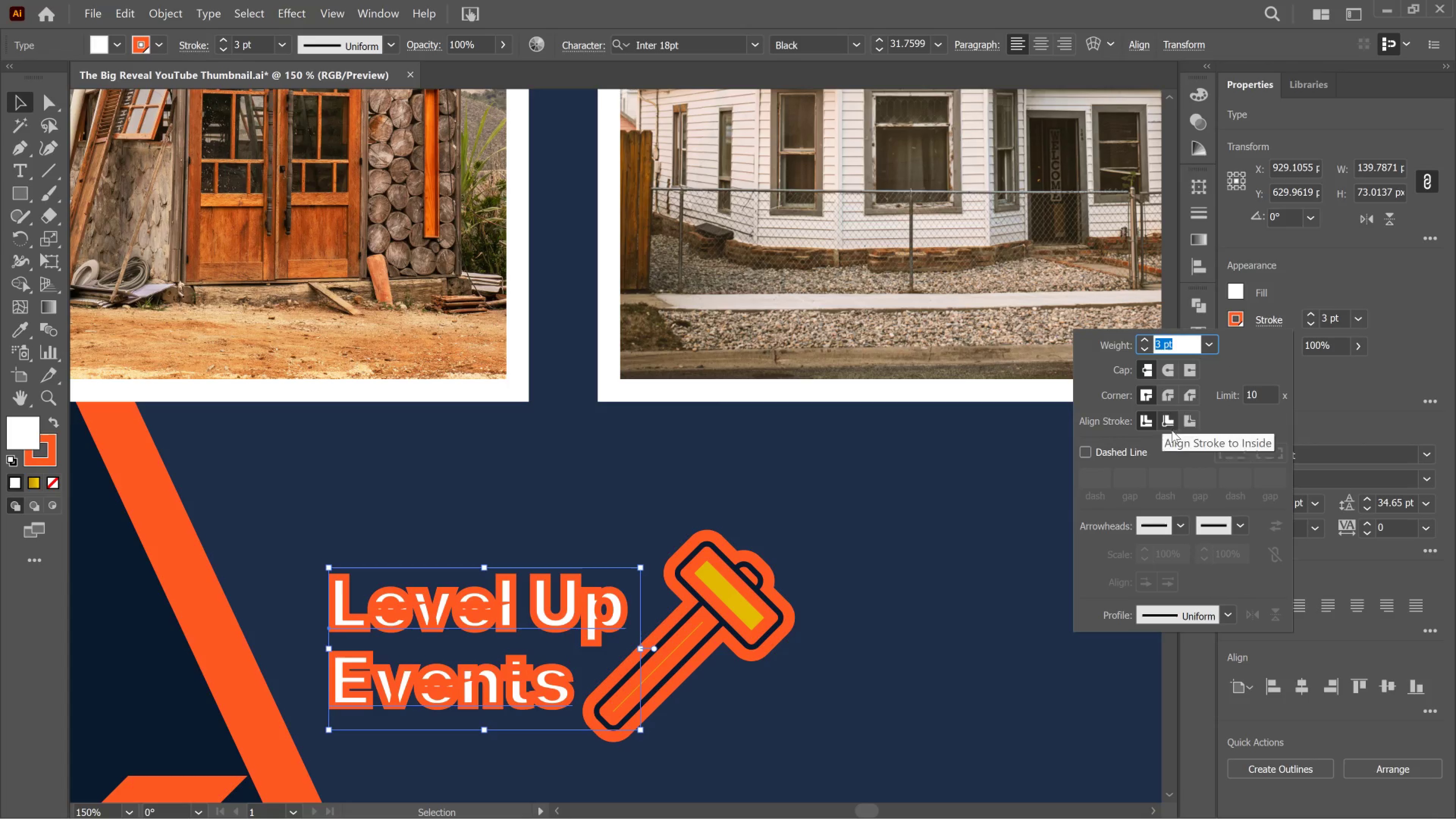 
left_click([1188, 428])
 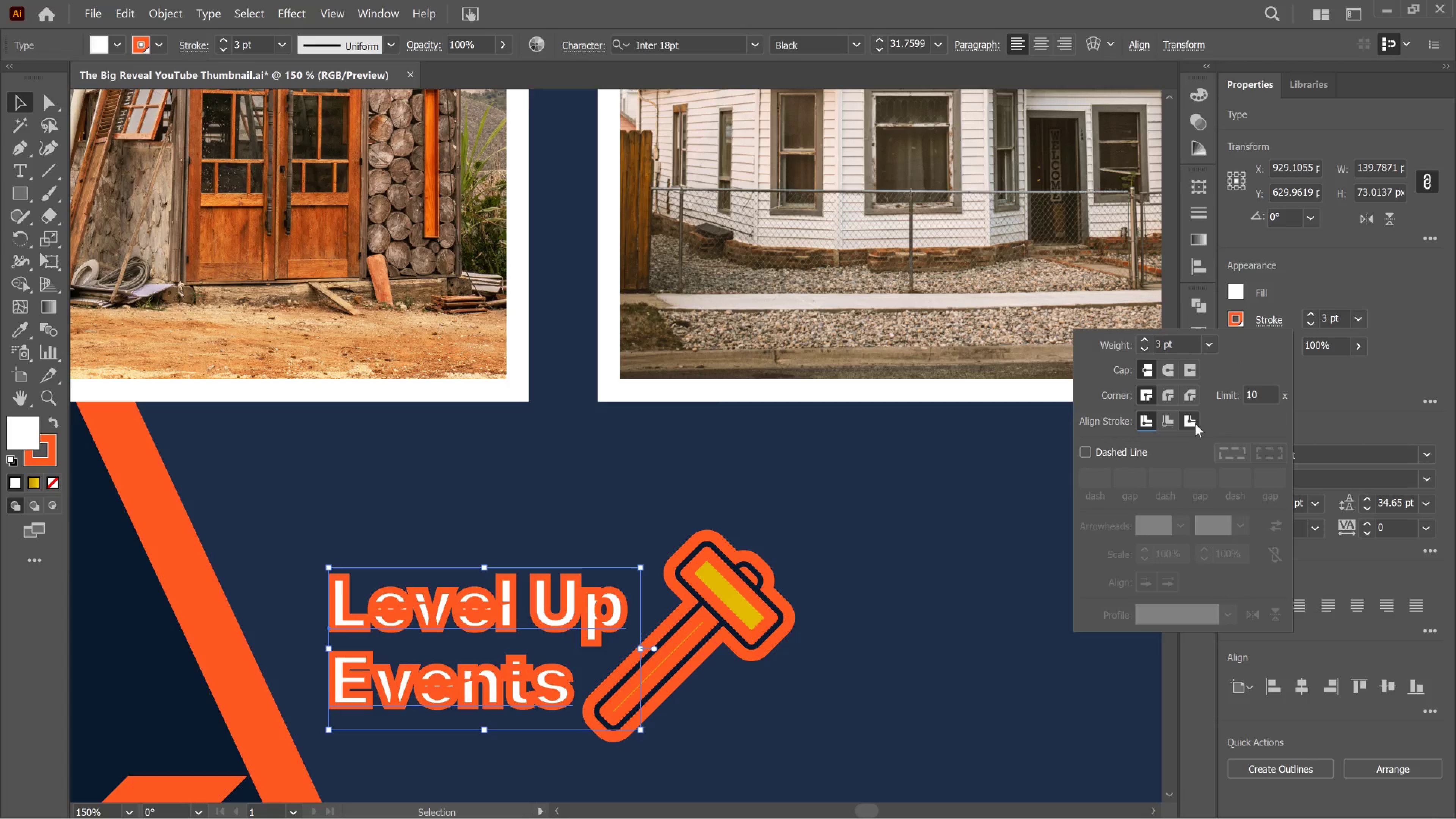 
left_click([1195, 424])
 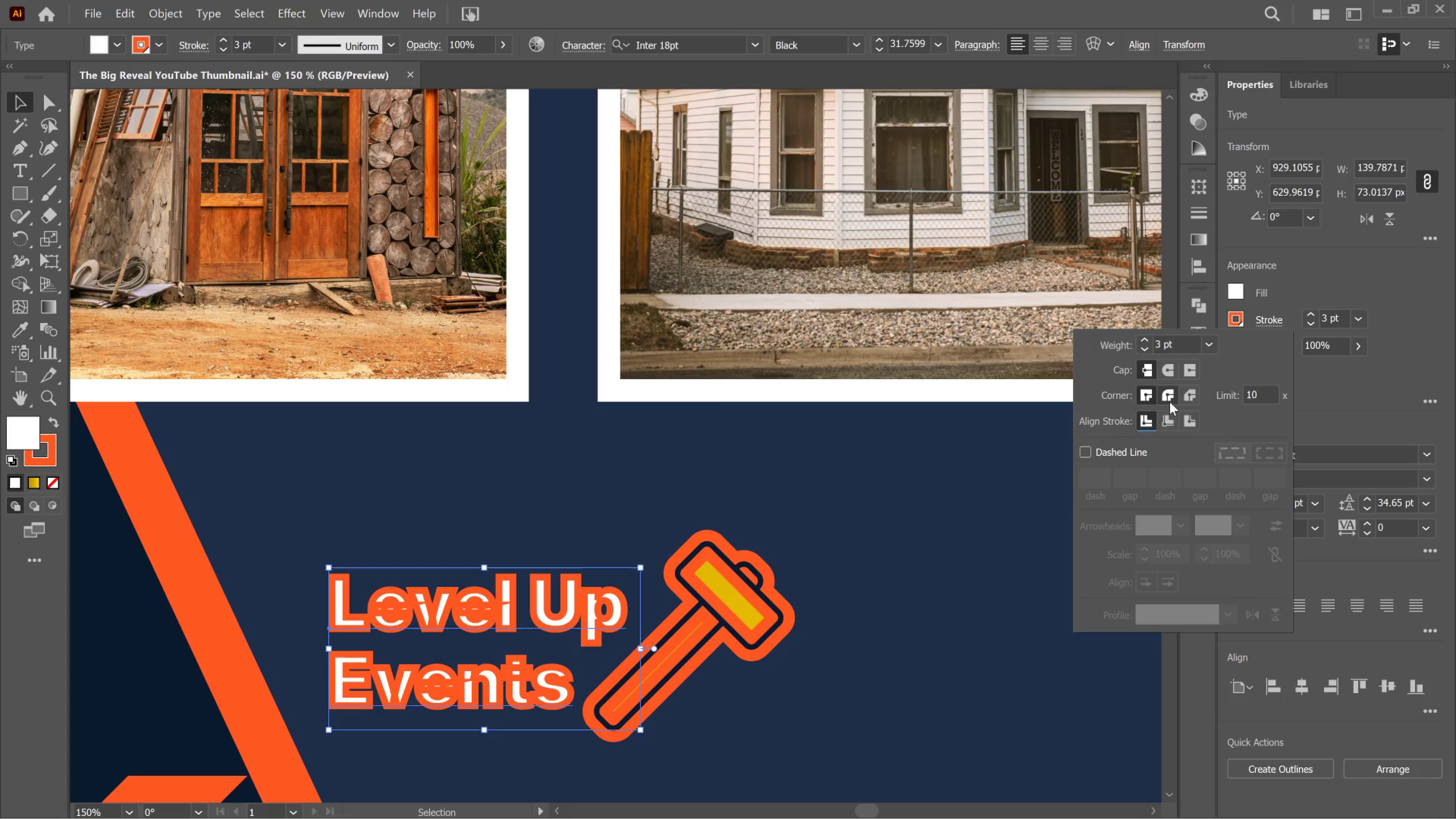 
left_click([1170, 402])
 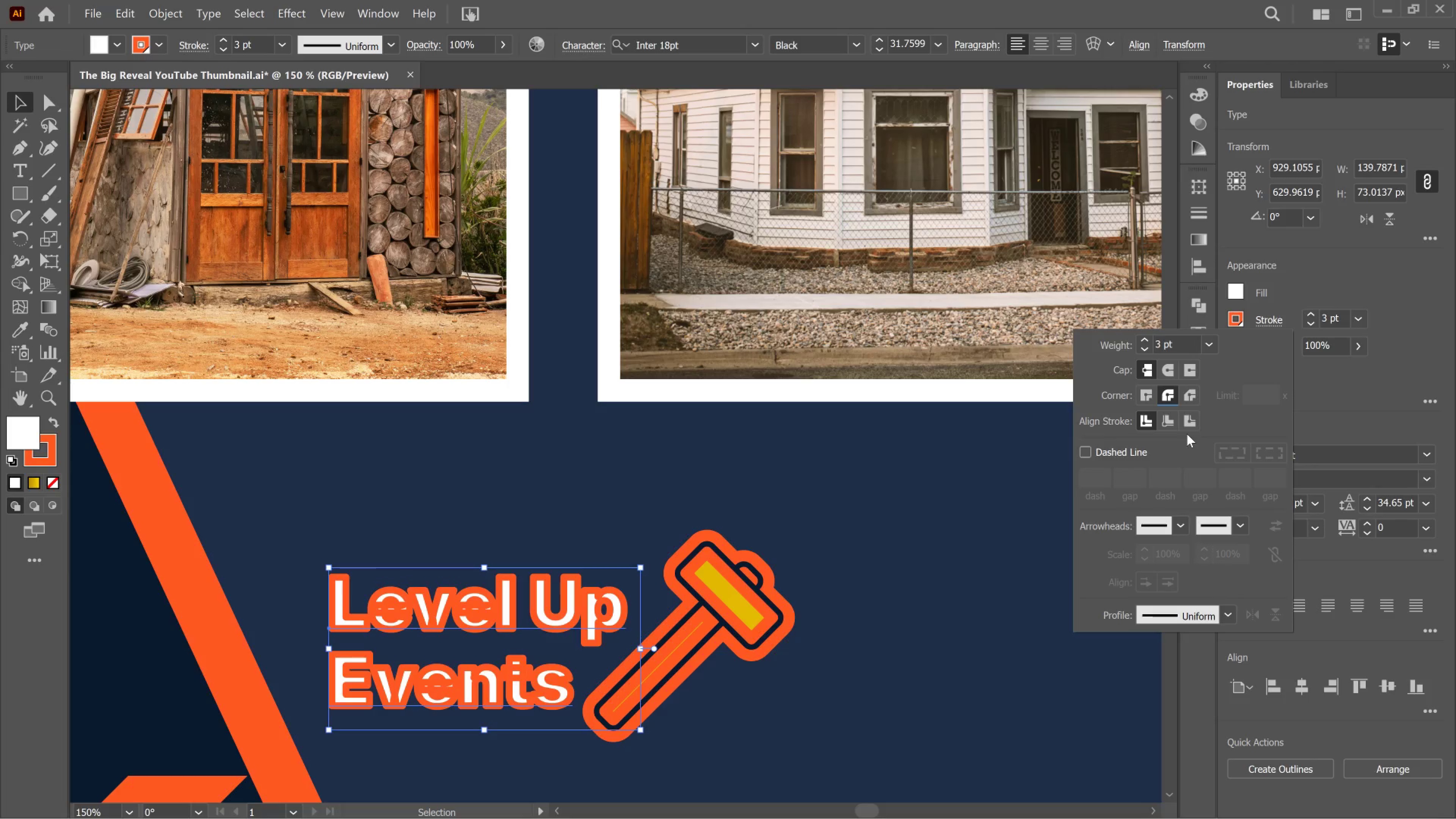 
left_click([1189, 423])
 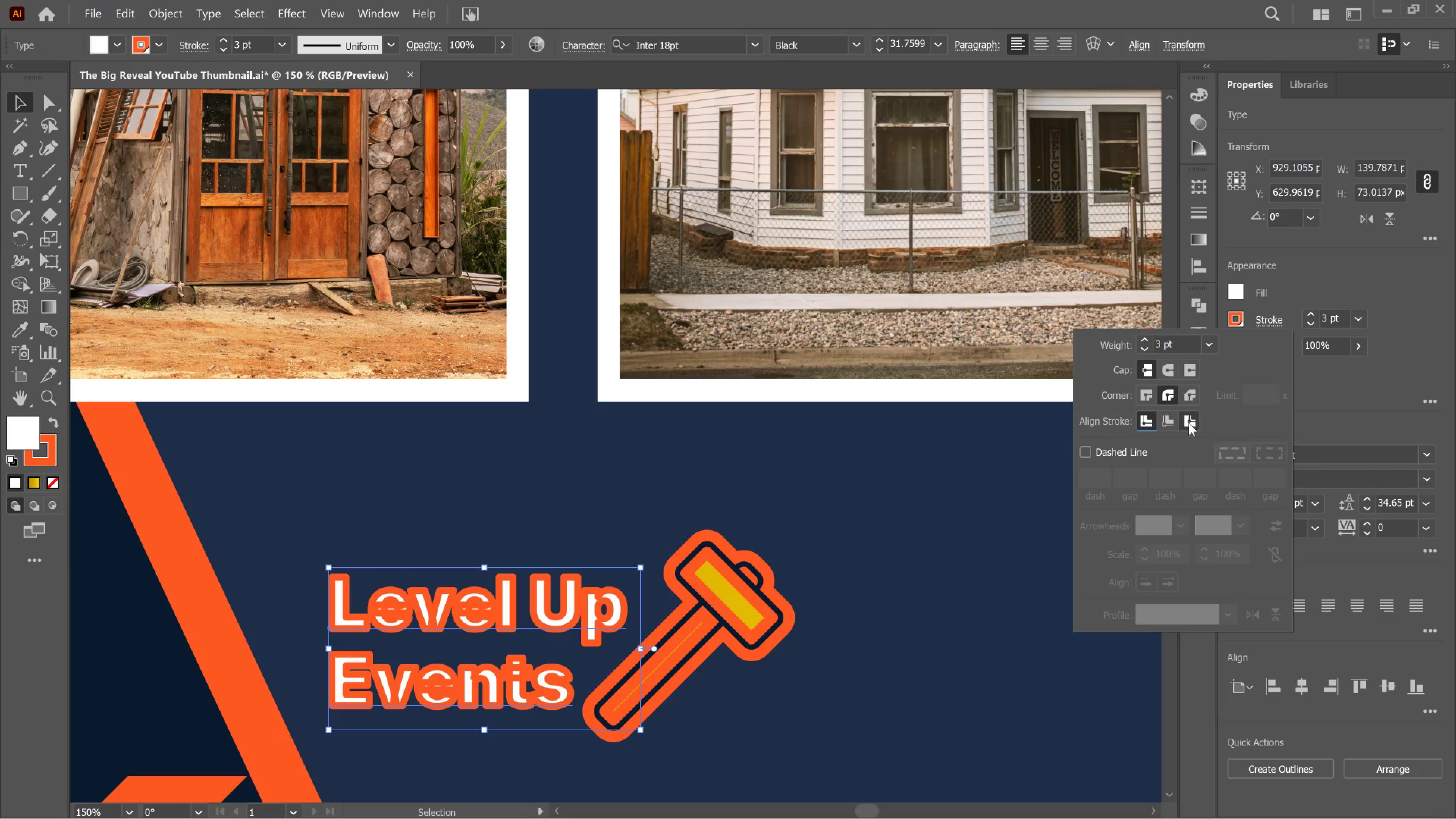 
double_click([1189, 423])
 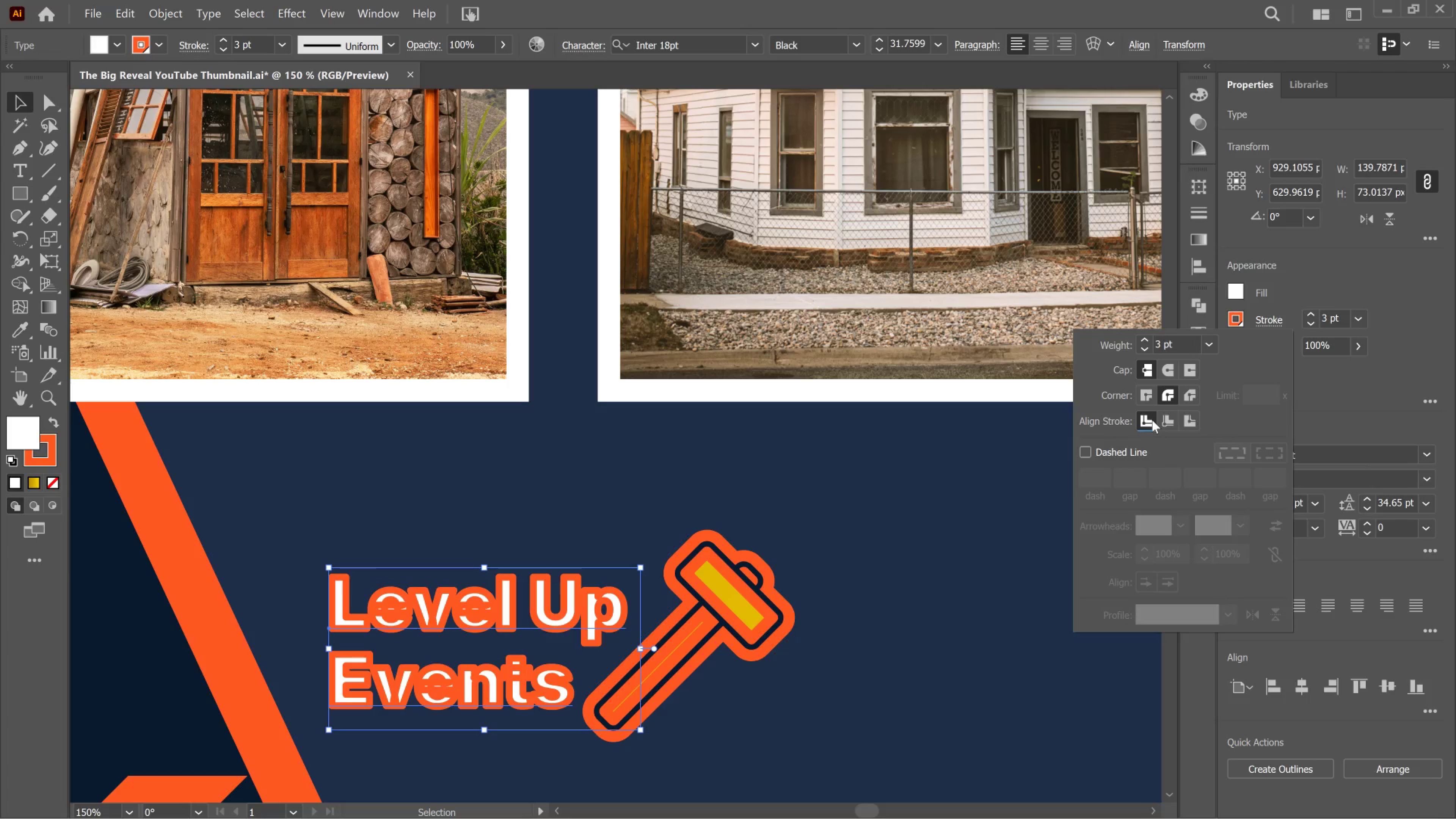 
left_click([1152, 420])
 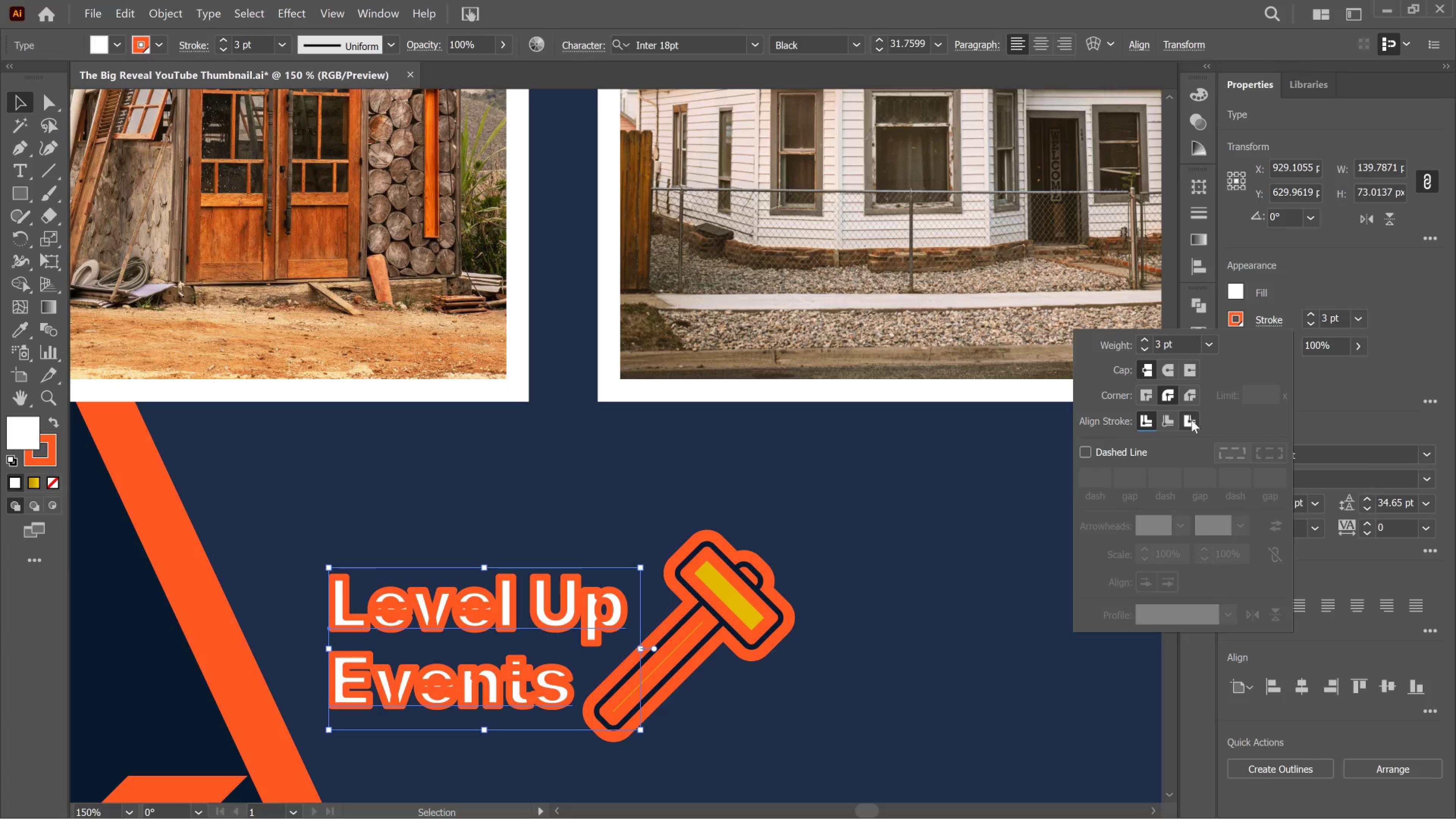 
left_click([1191, 420])
 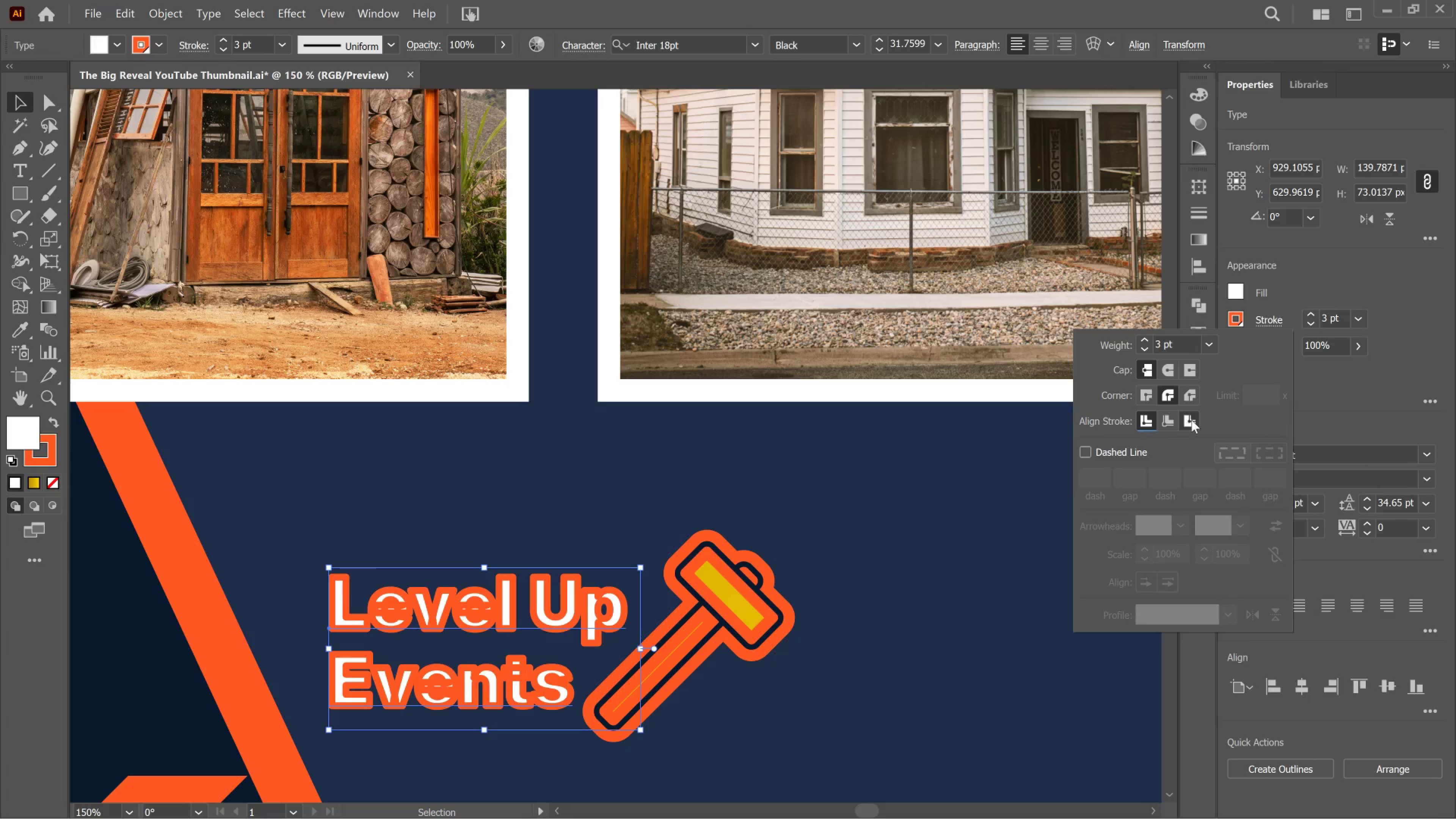 
double_click([1191, 420])
 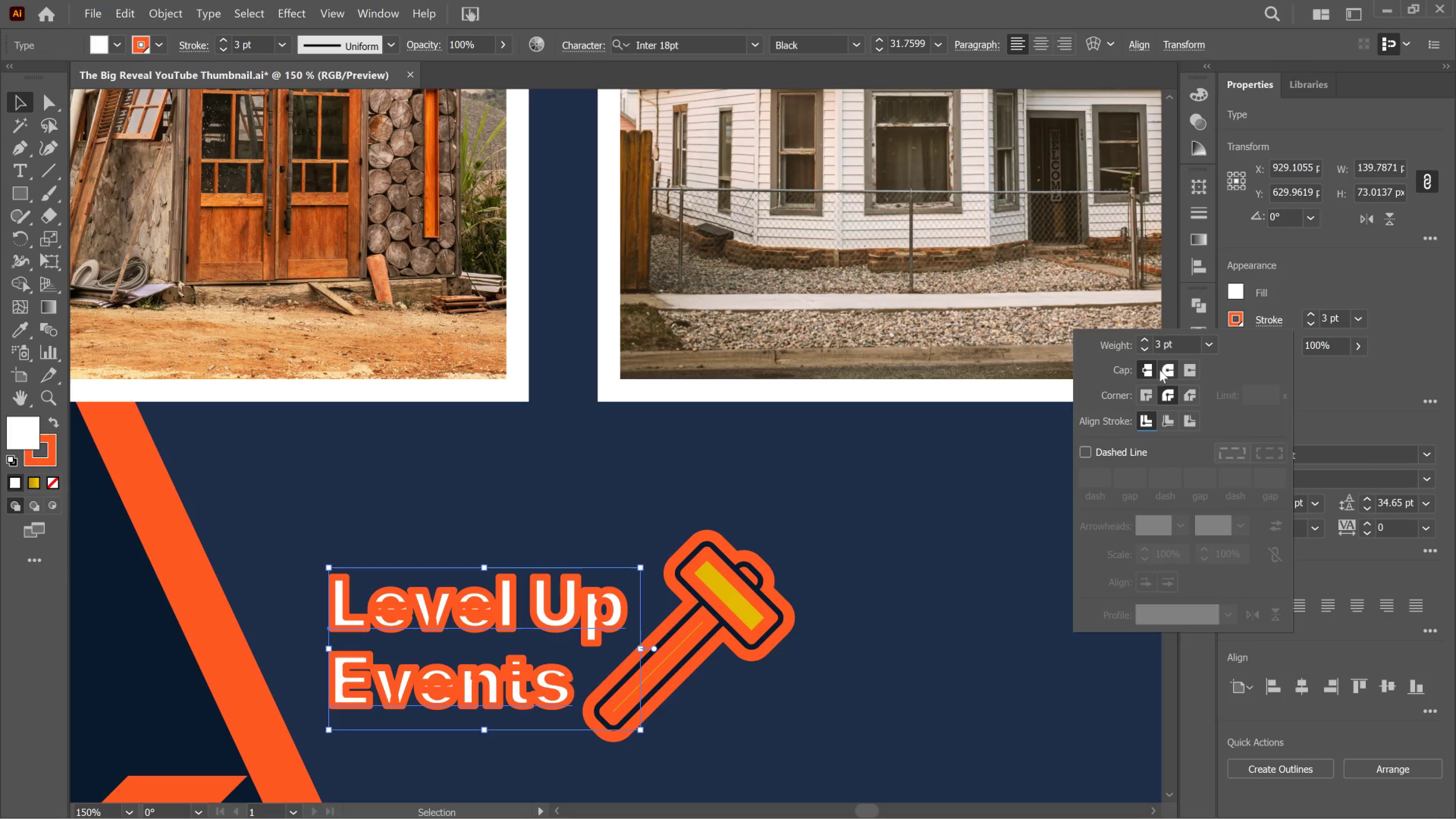 
left_click([1159, 370])
 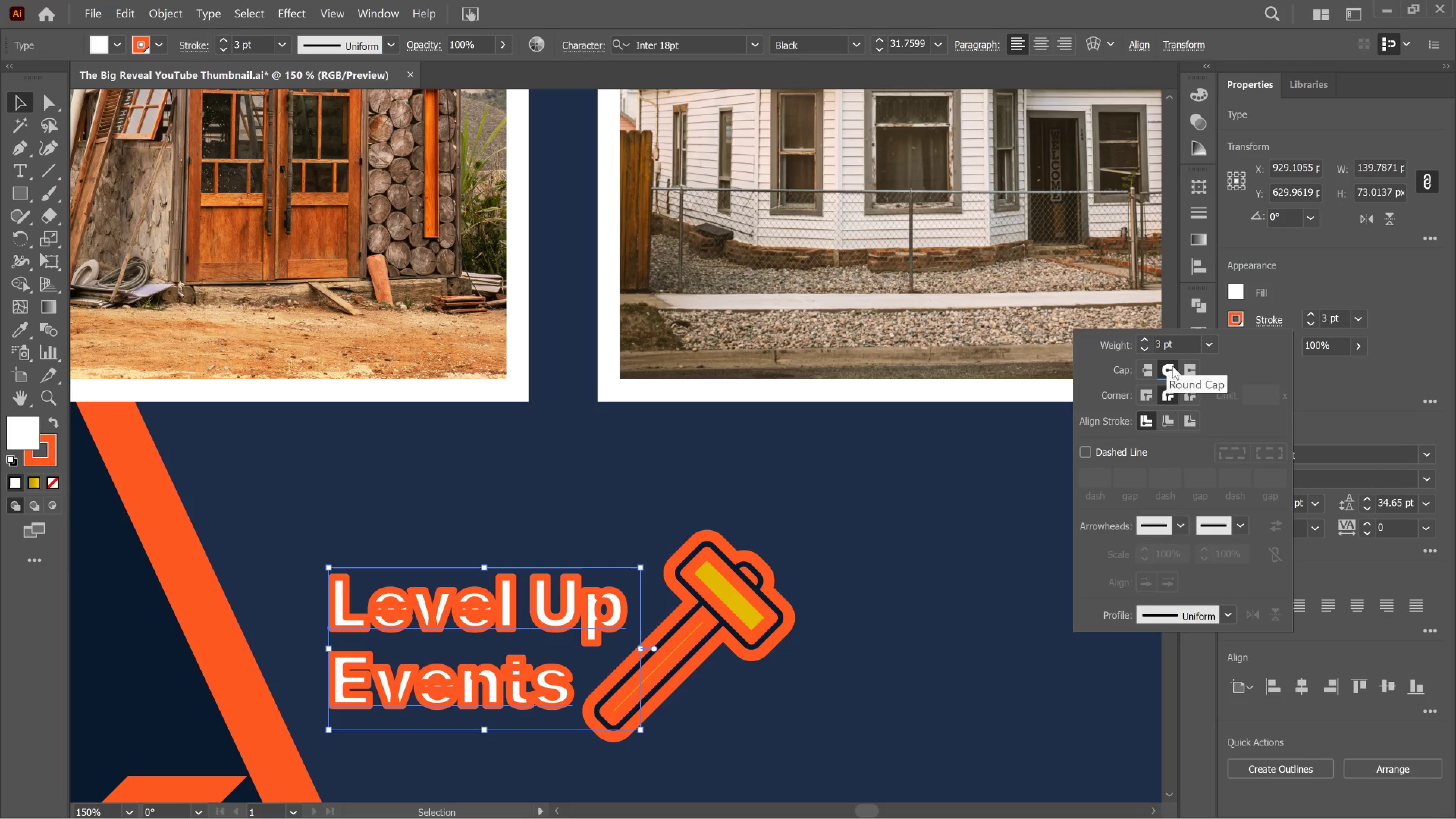 
left_click([1172, 366])
 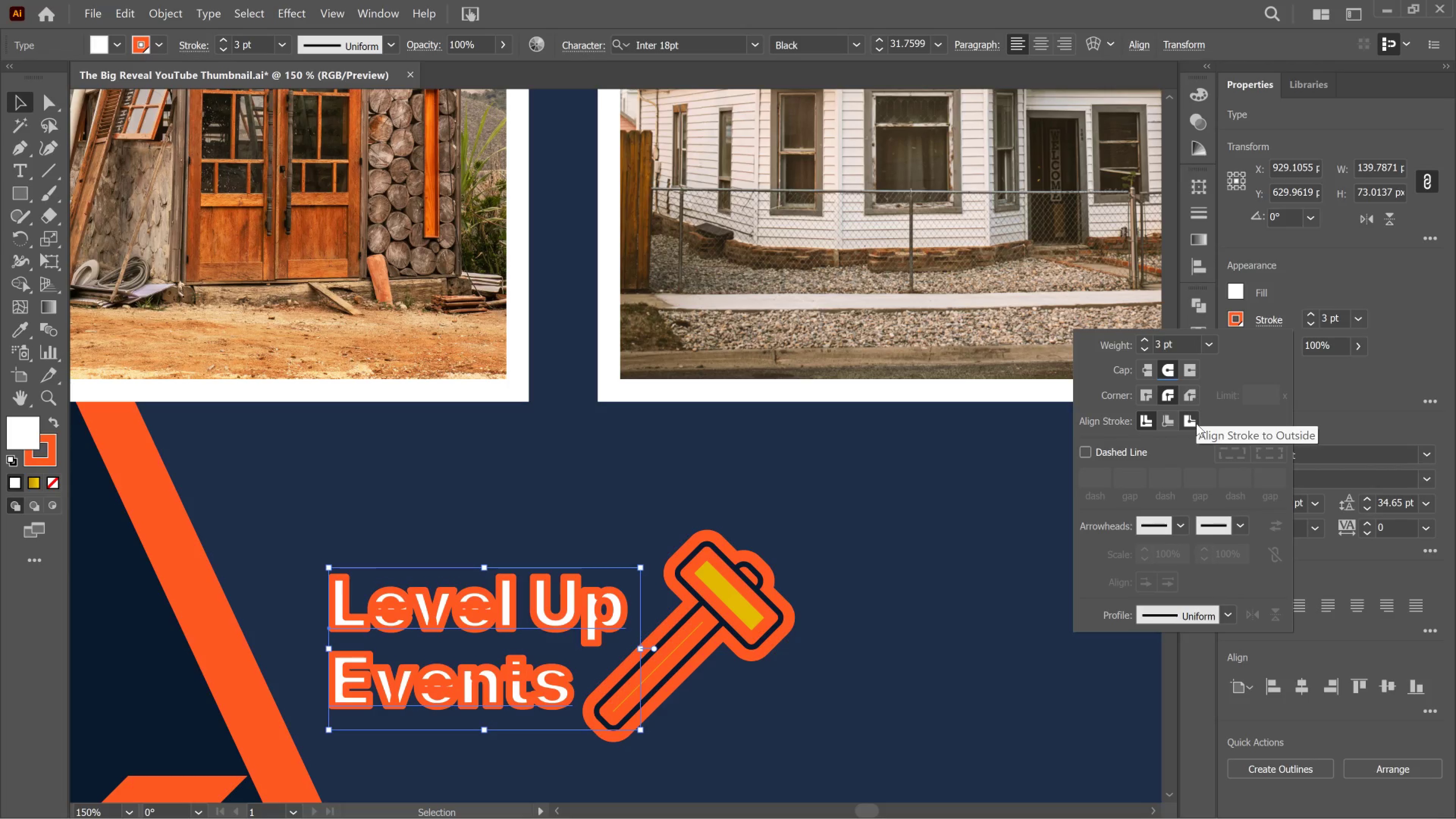 
left_click([1196, 424])
 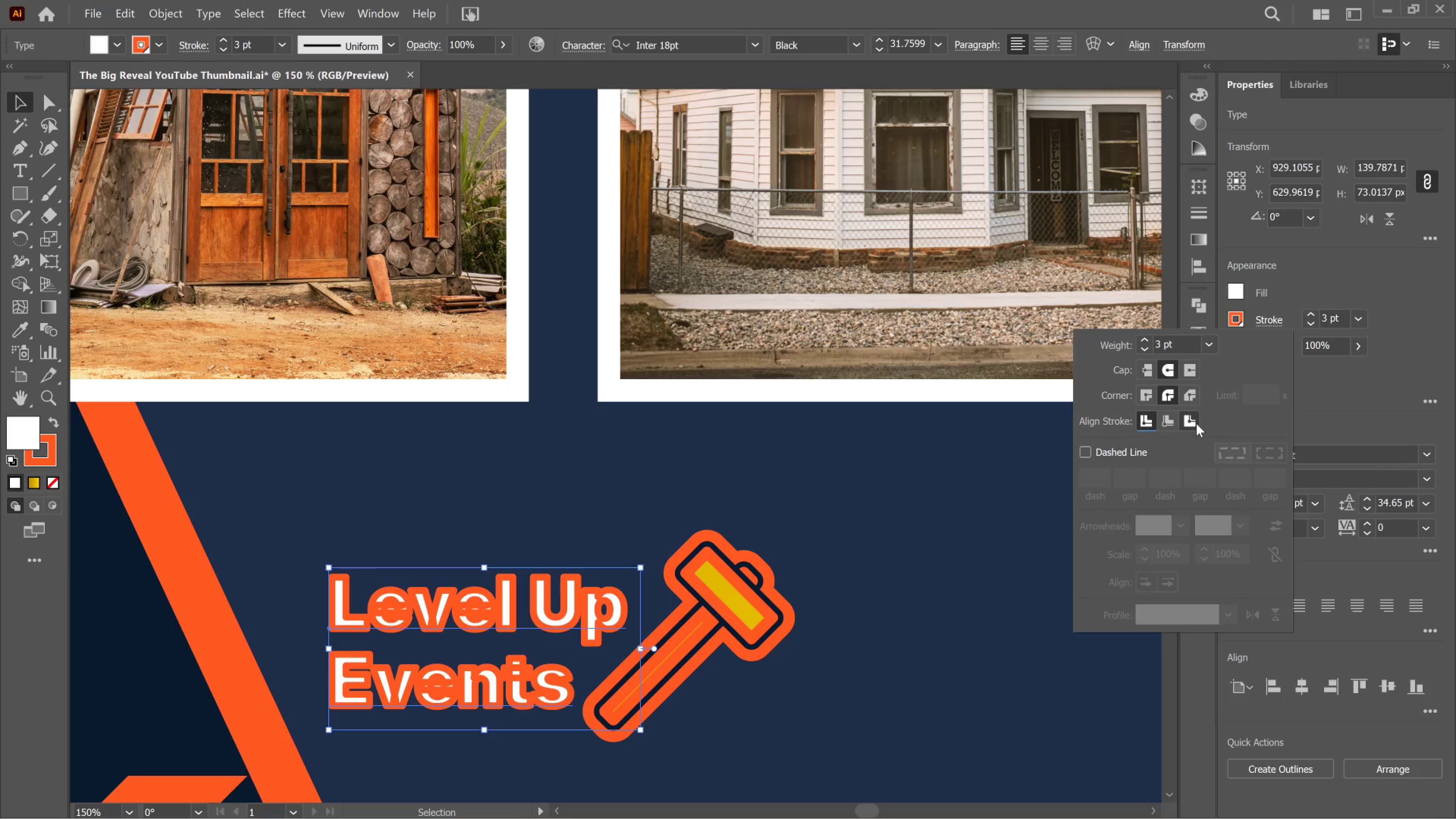 
left_click([1196, 424])
 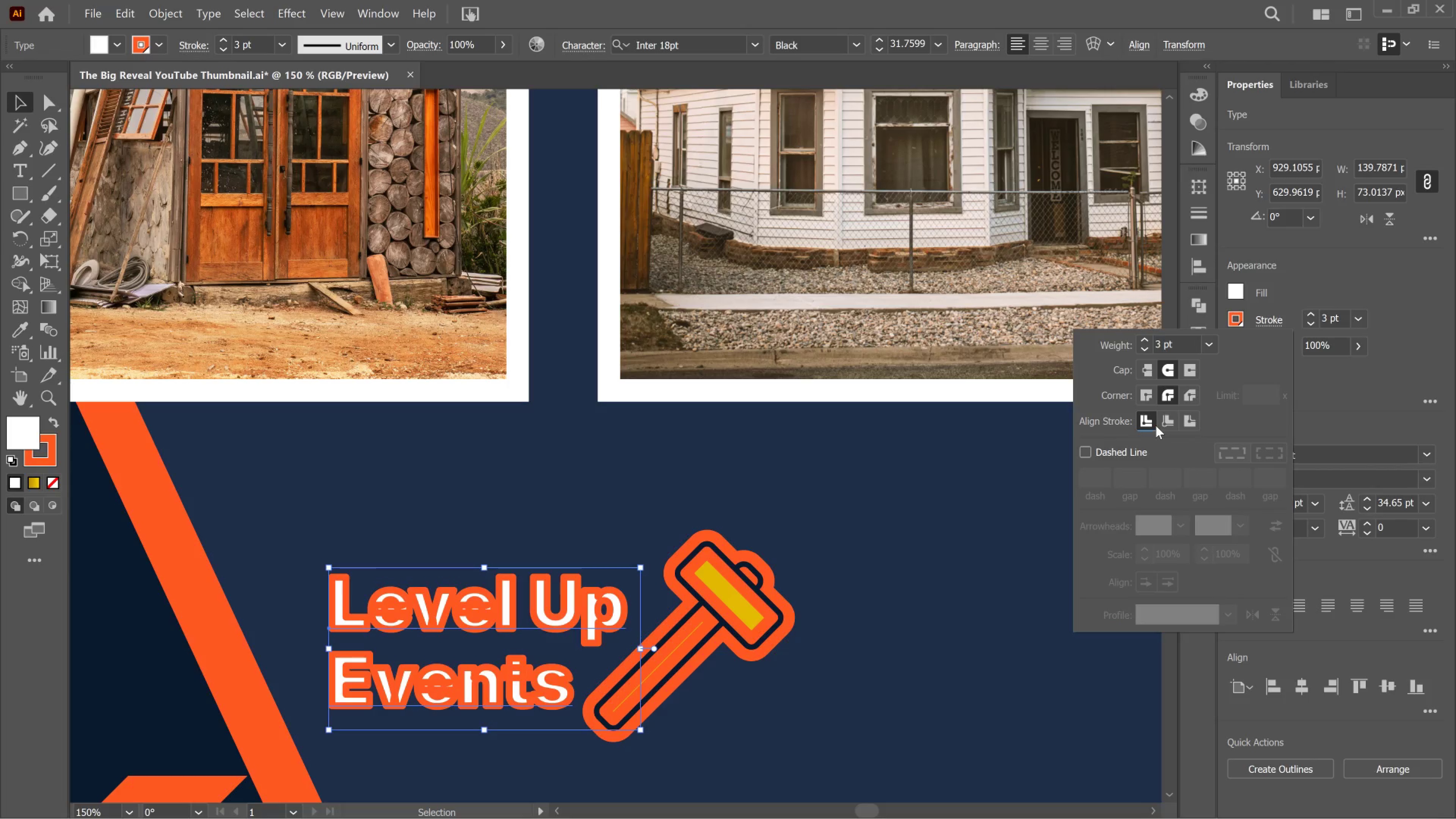 
left_click([1150, 424])
 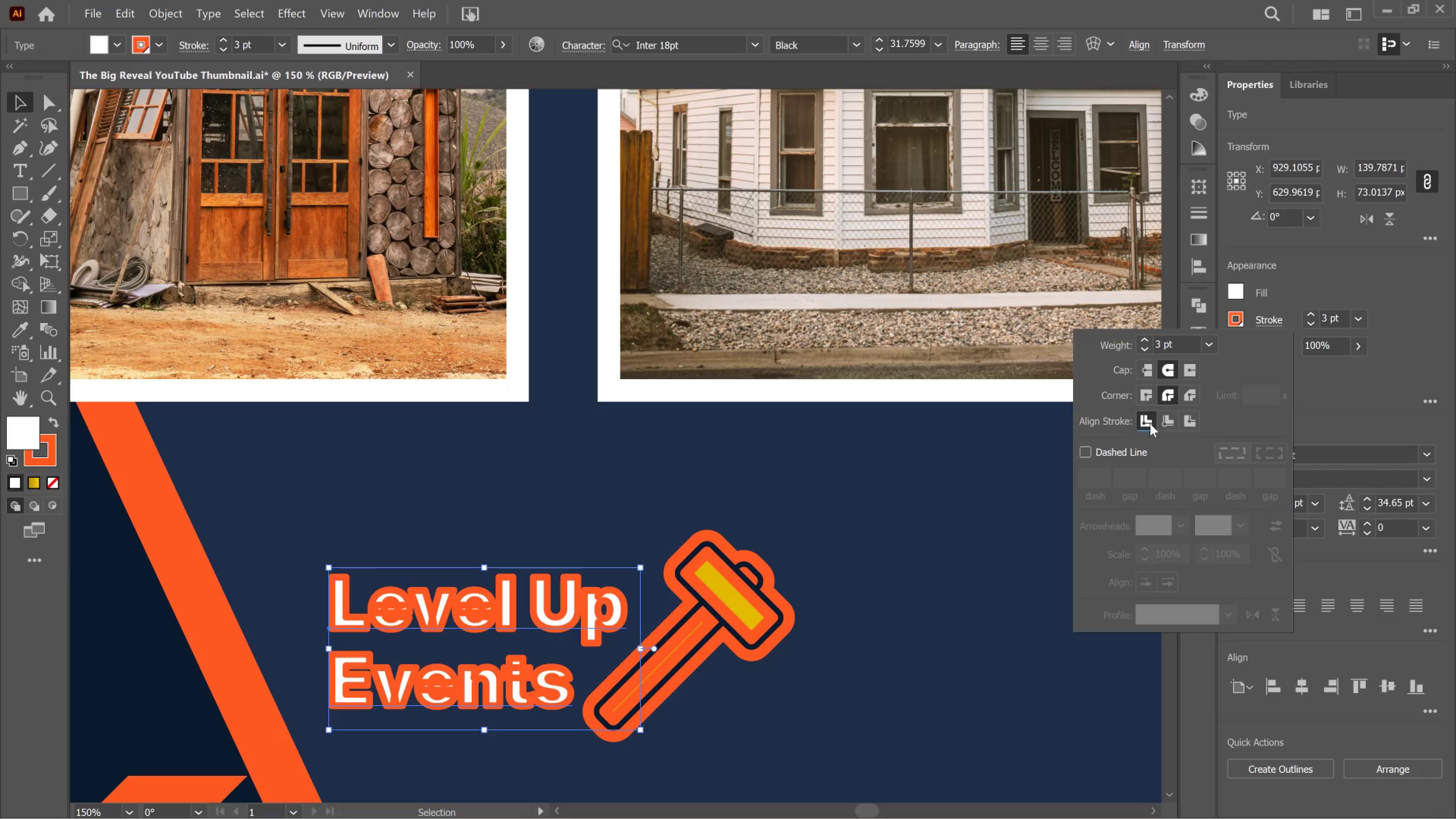 
double_click([1150, 424])
 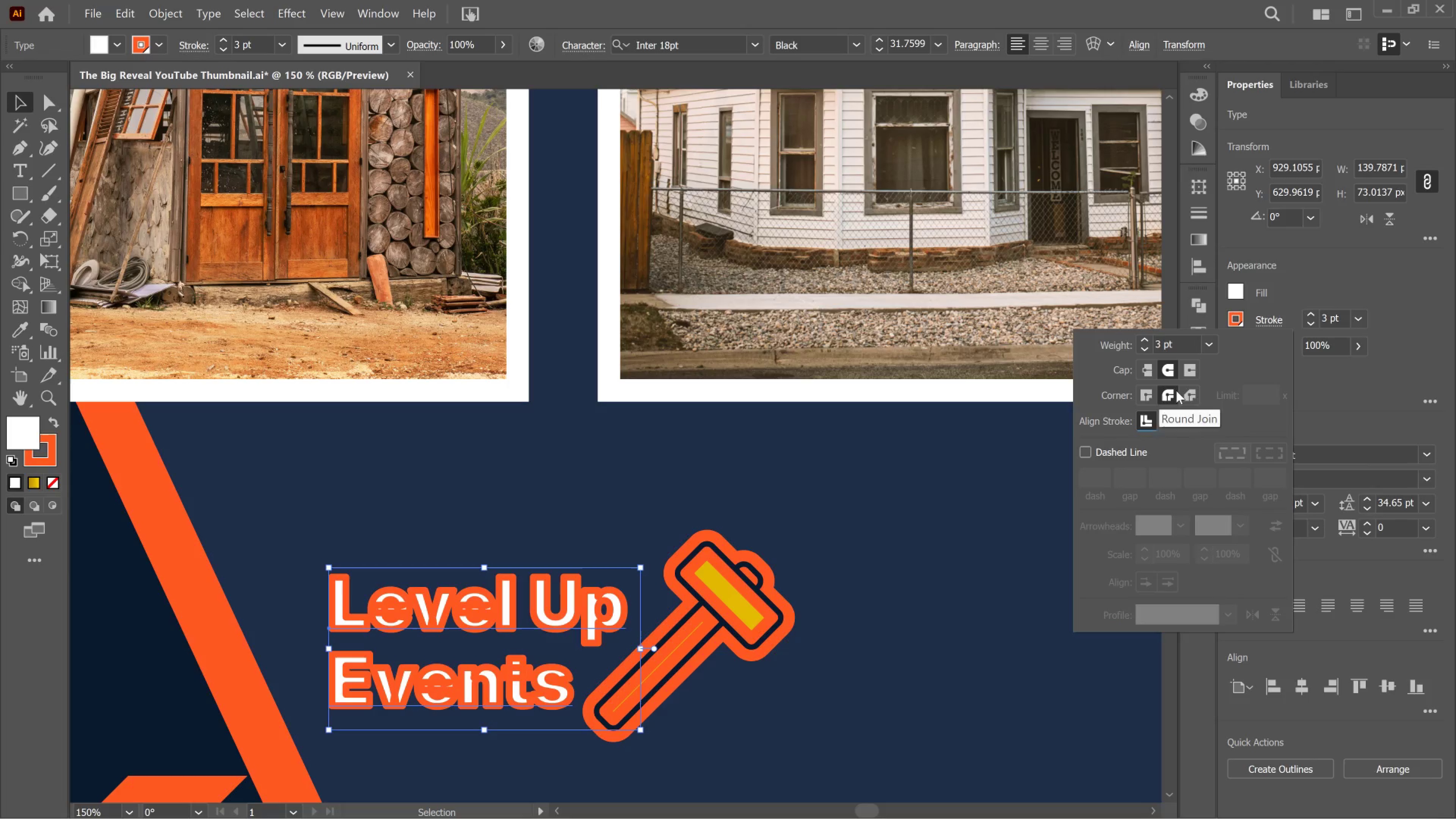 
left_click([1176, 391])
 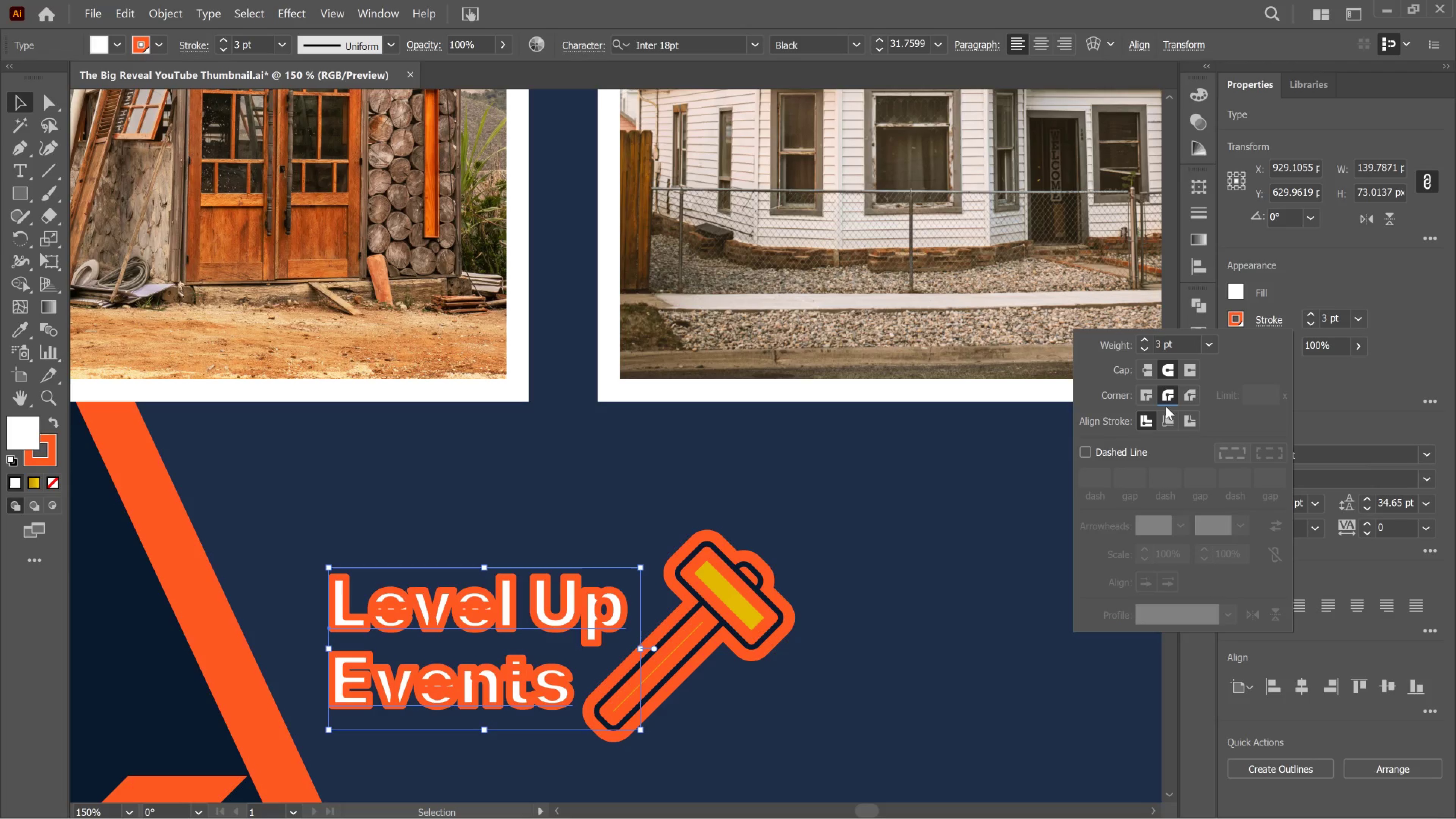 
left_click([1166, 406])
 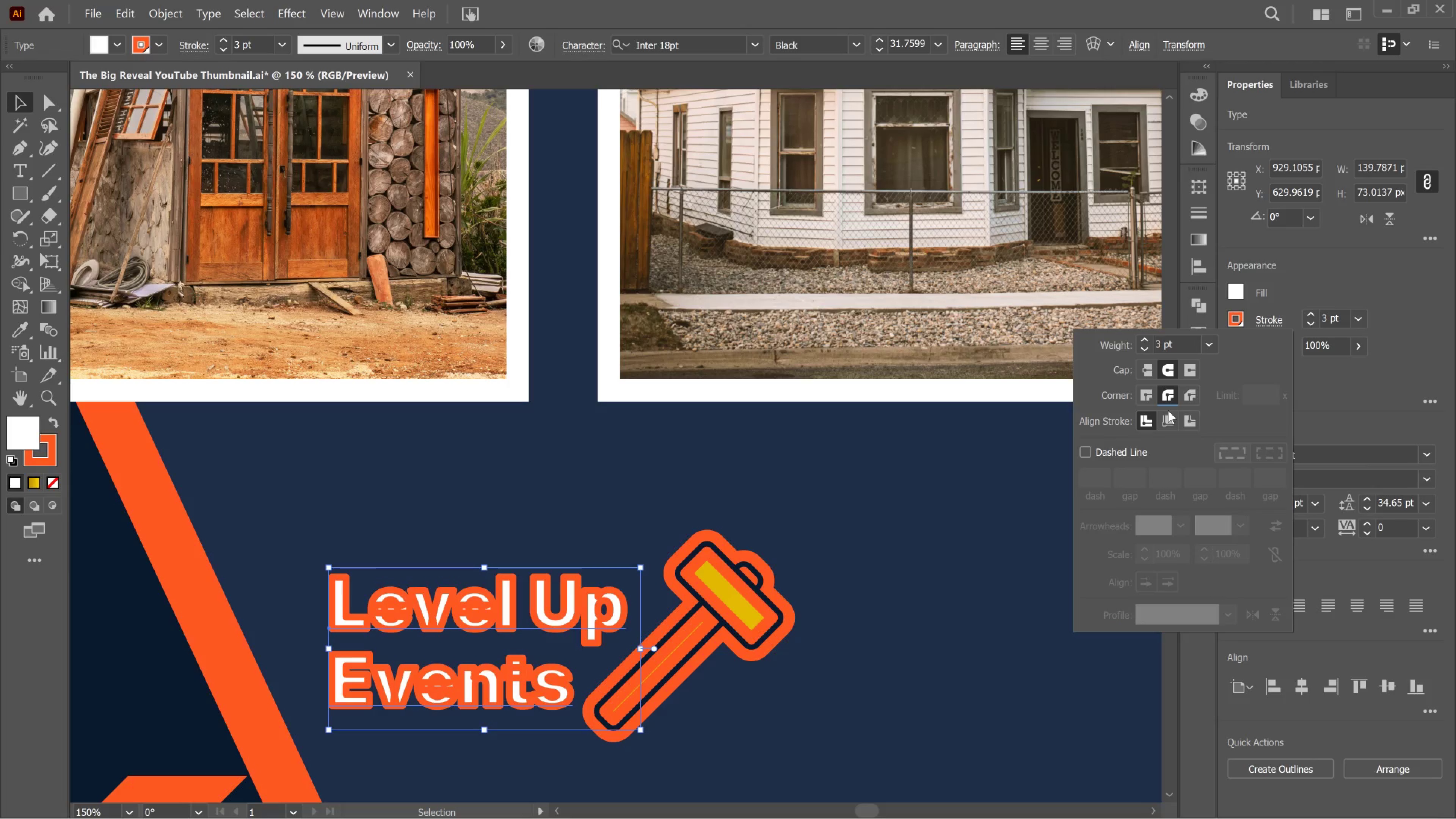 
left_click_drag(start_coordinate=[1166, 406], to_coordinate=[1166, 408])
 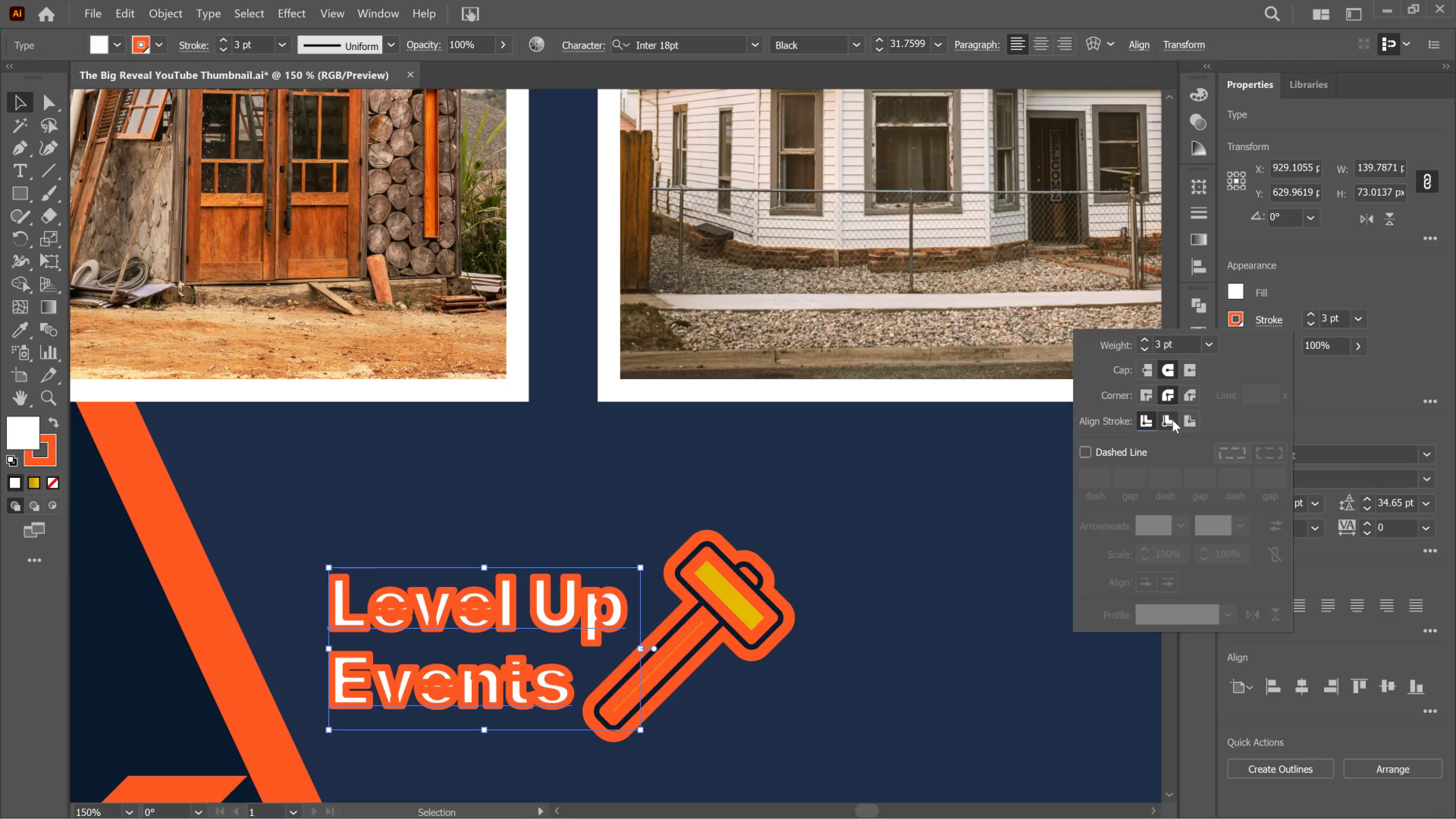 
left_click([1172, 420])
 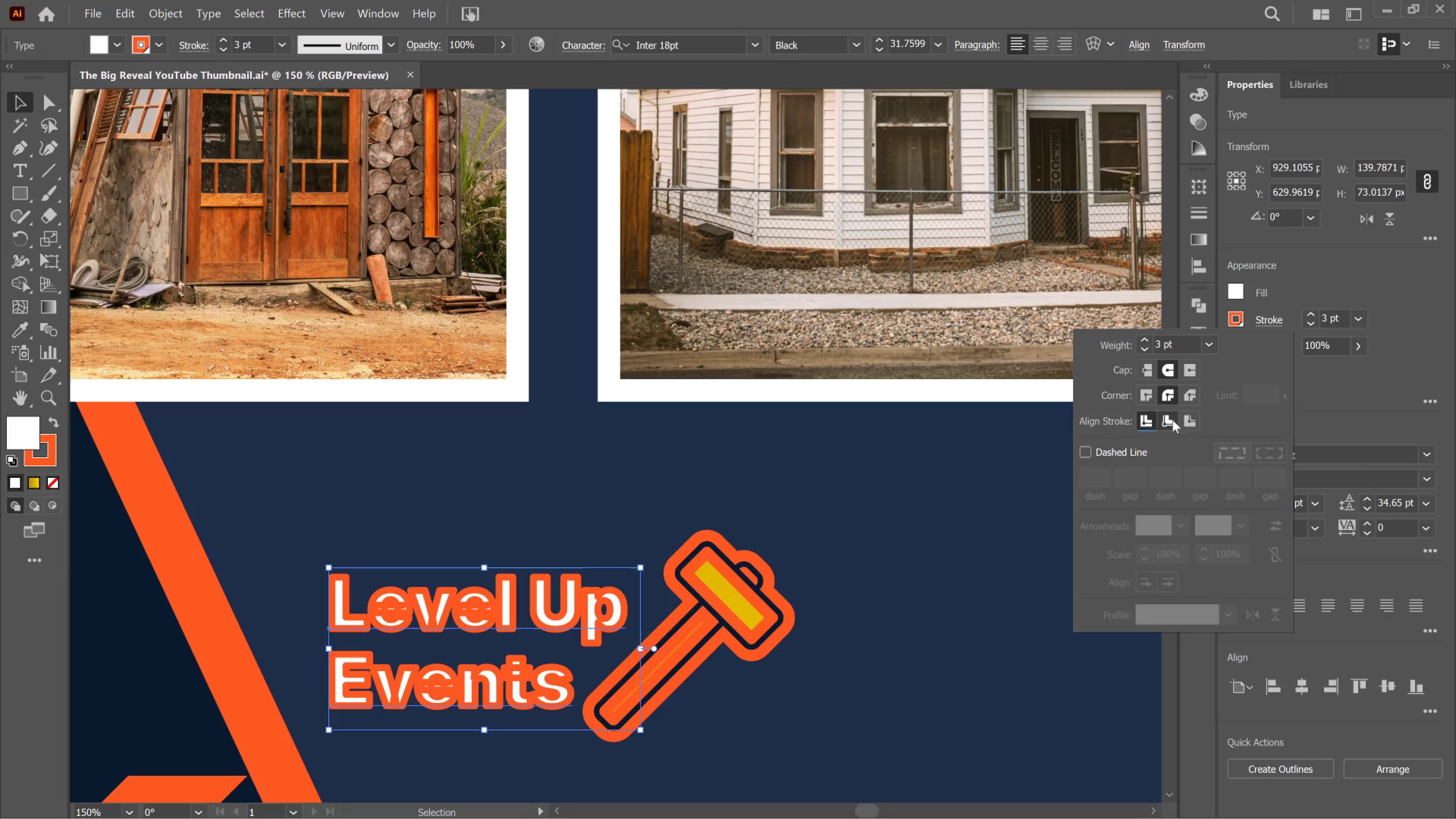 
left_click([1172, 420])
 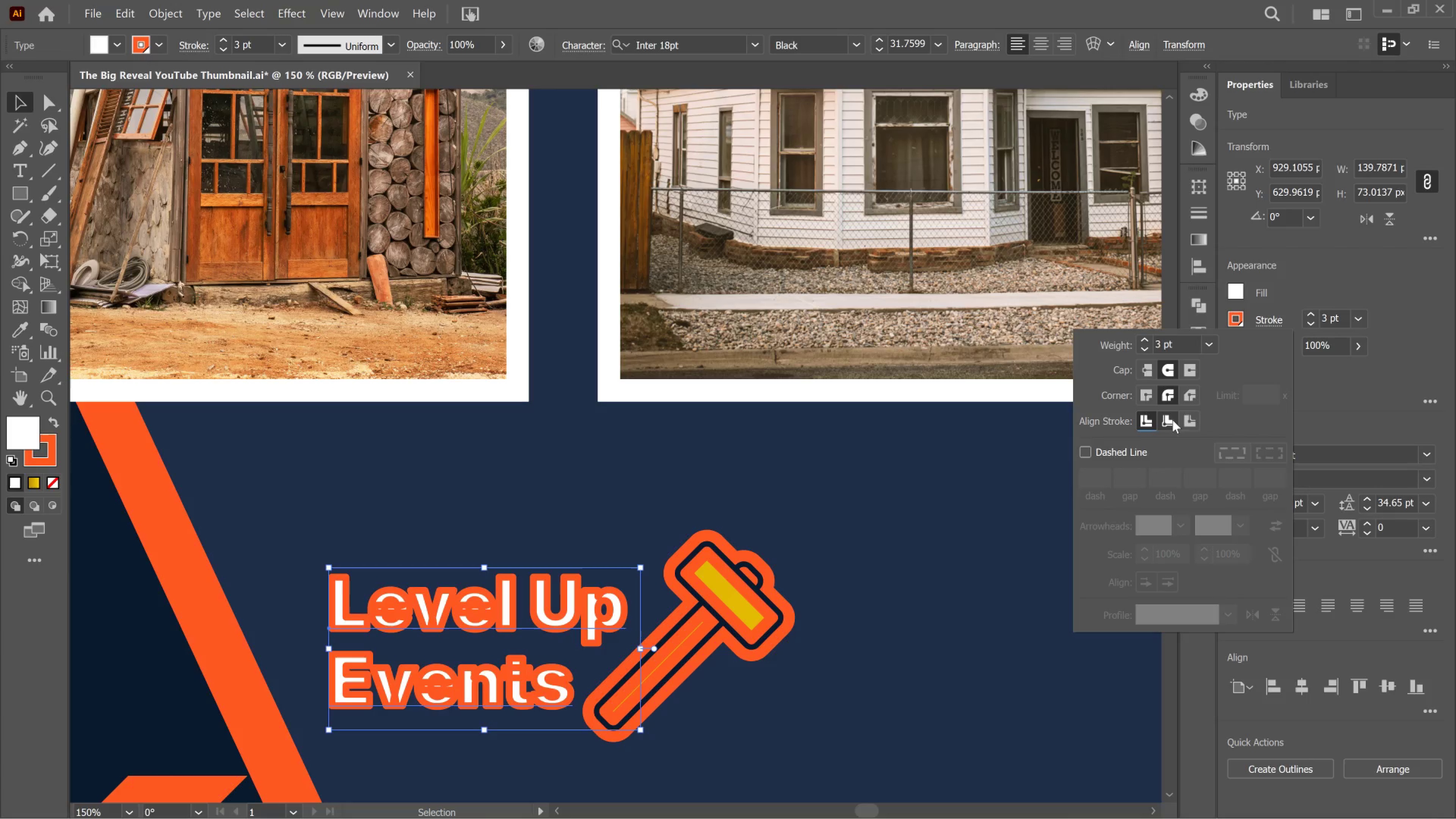 
left_click([1172, 420])
 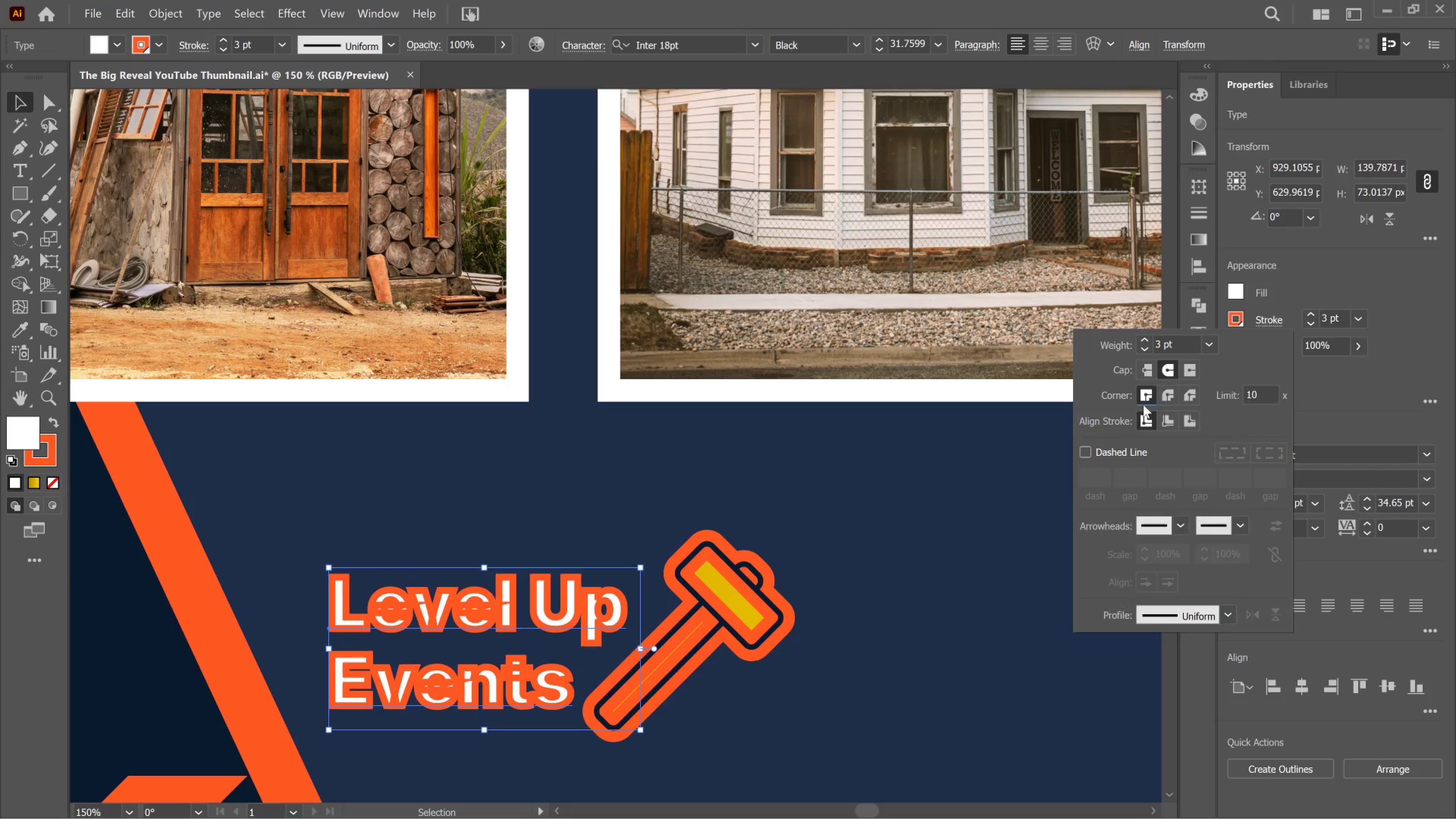 
double_click([1143, 405])
 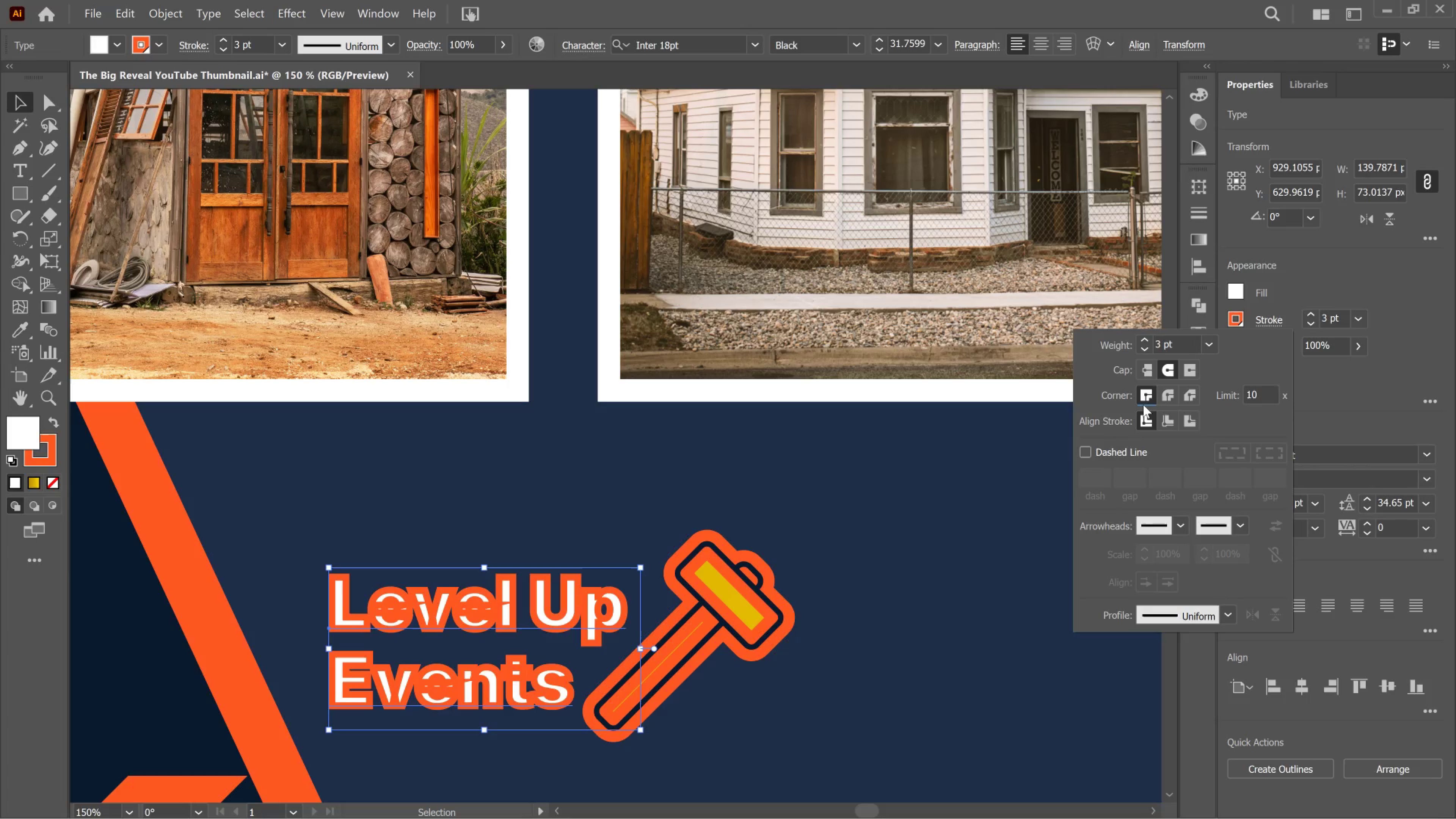 
left_click([1143, 405])
 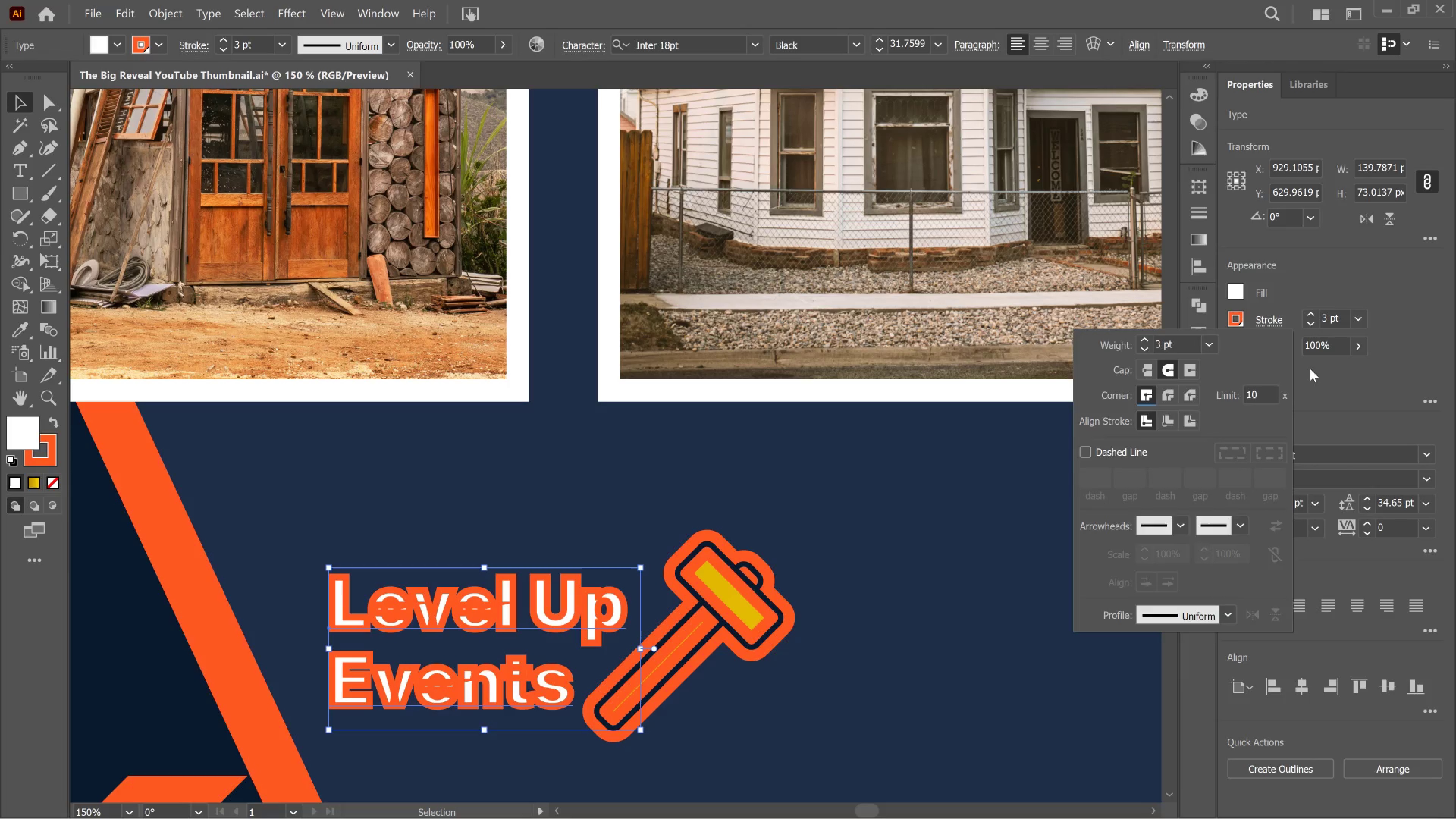 
left_click_drag(start_coordinate=[1320, 365], to_coordinate=[1324, 365])
 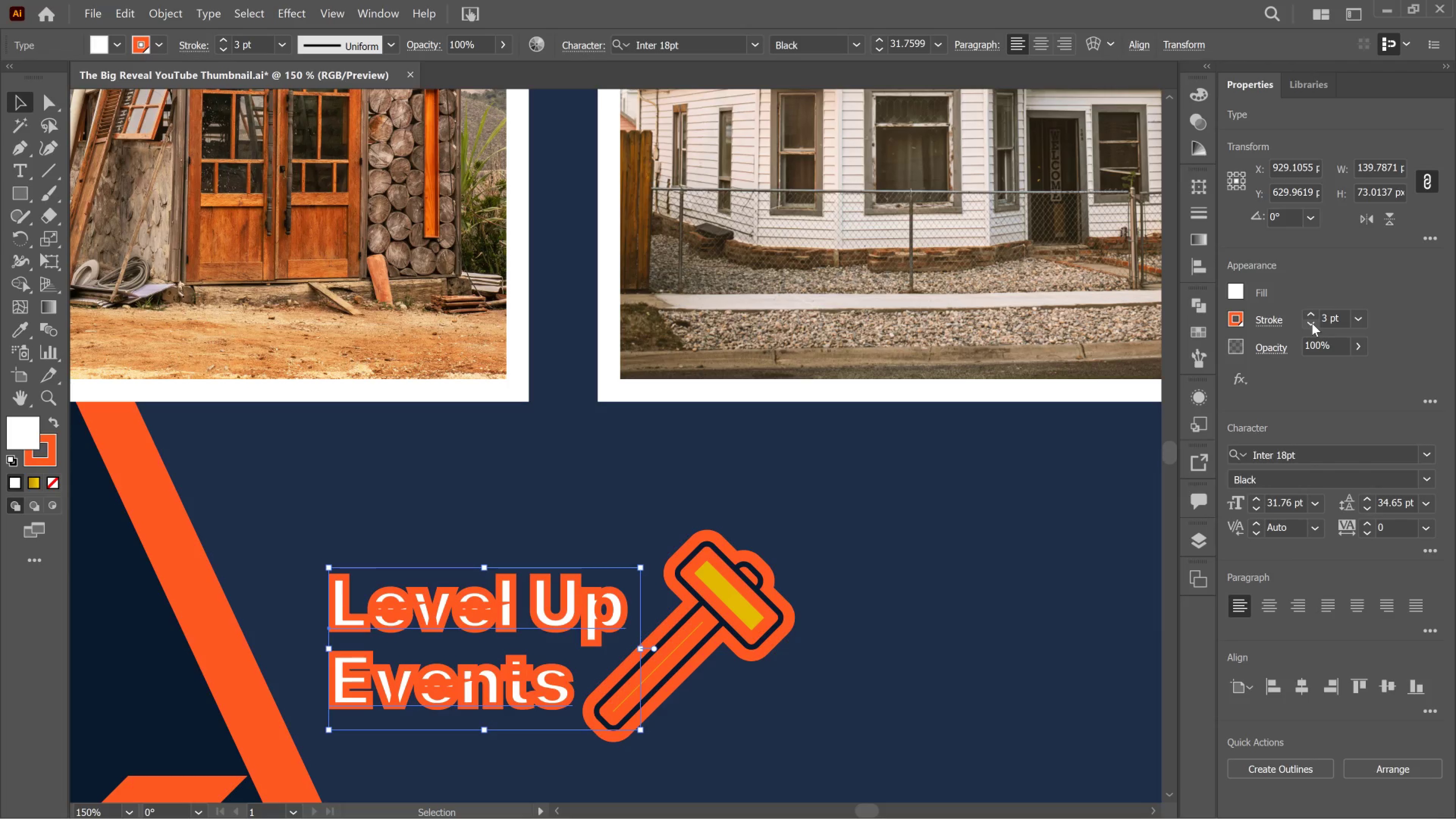 
left_click([1312, 323])
 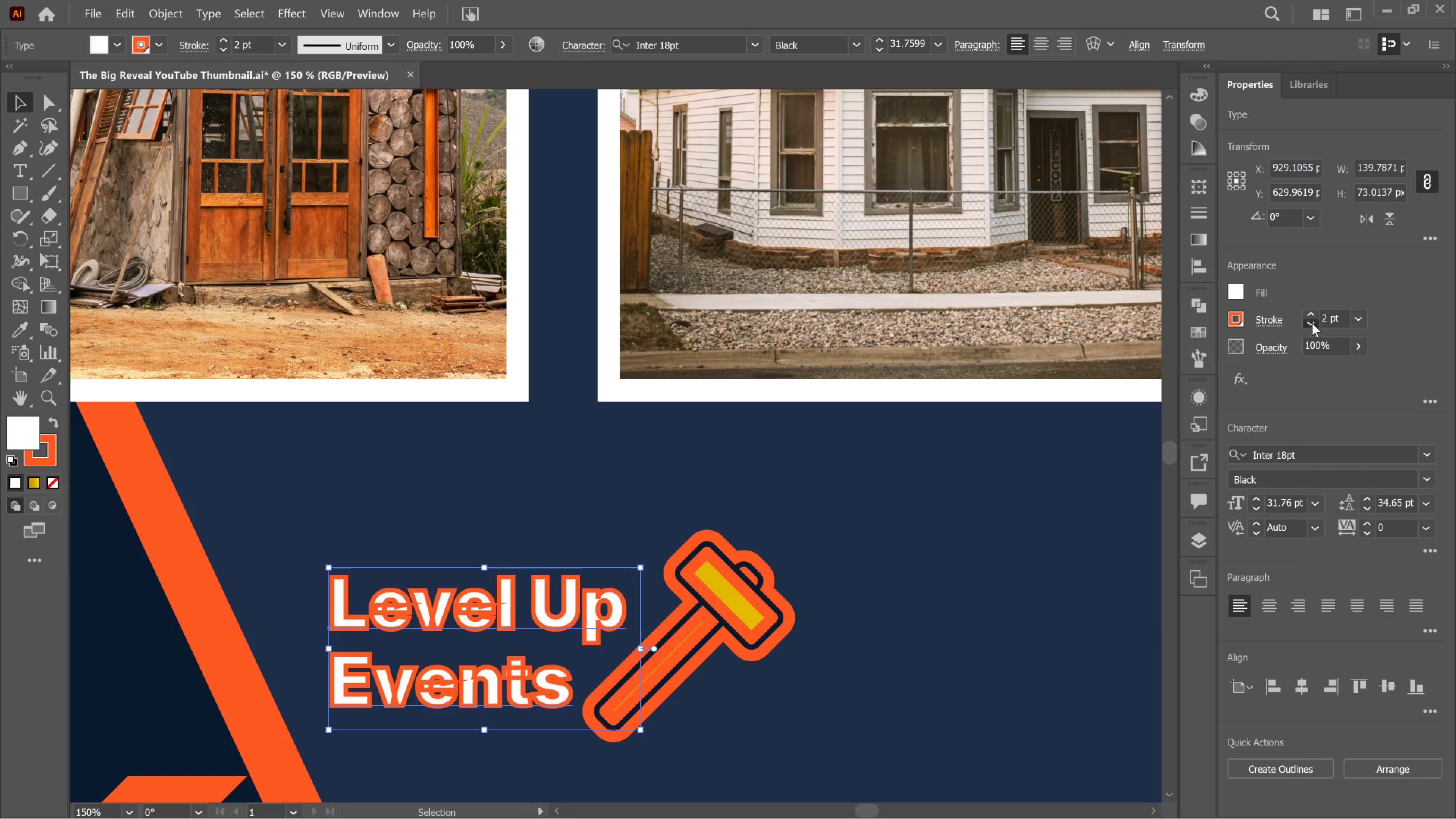 
left_click([1312, 323])
 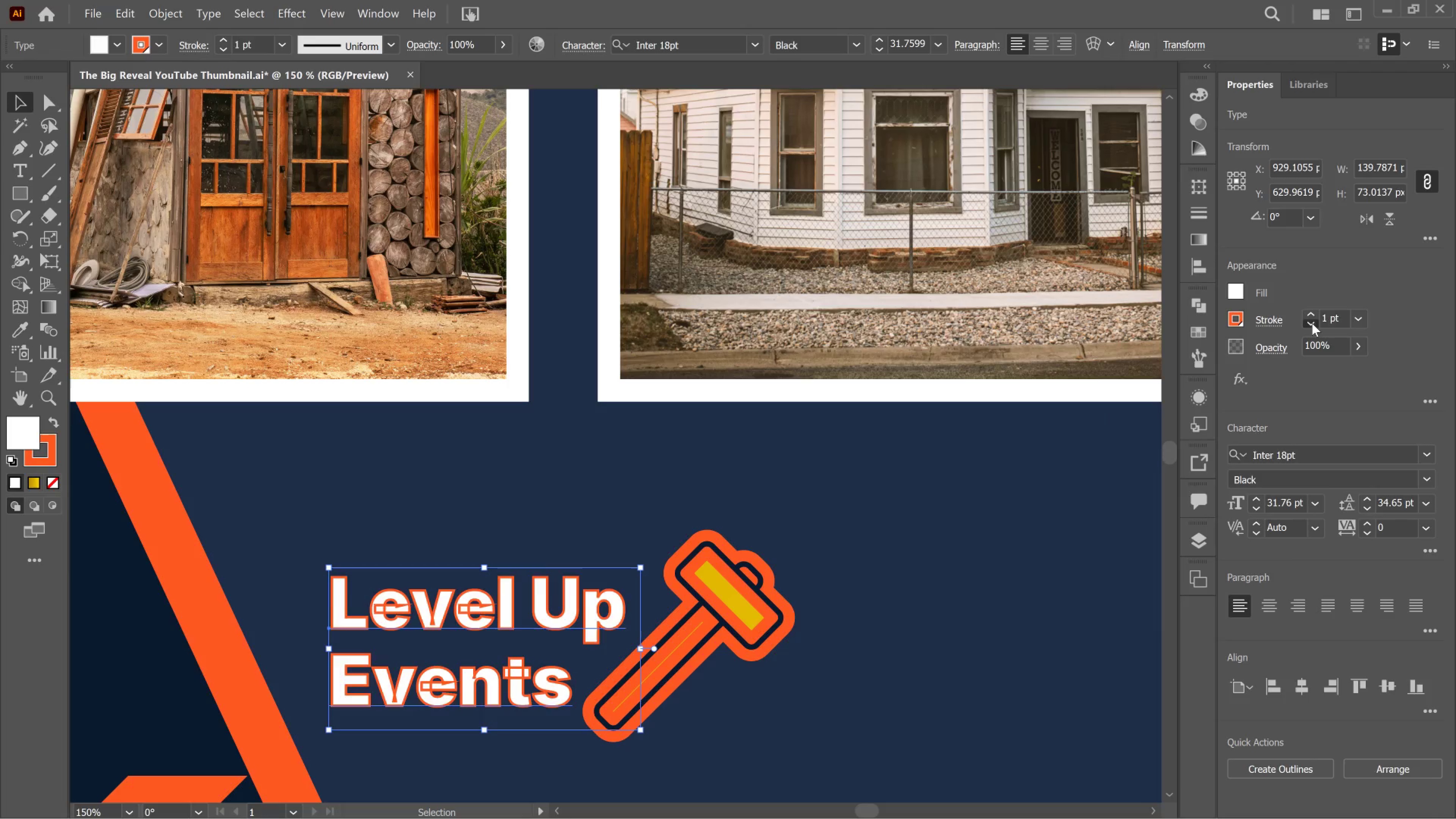 
left_click([1312, 323])
 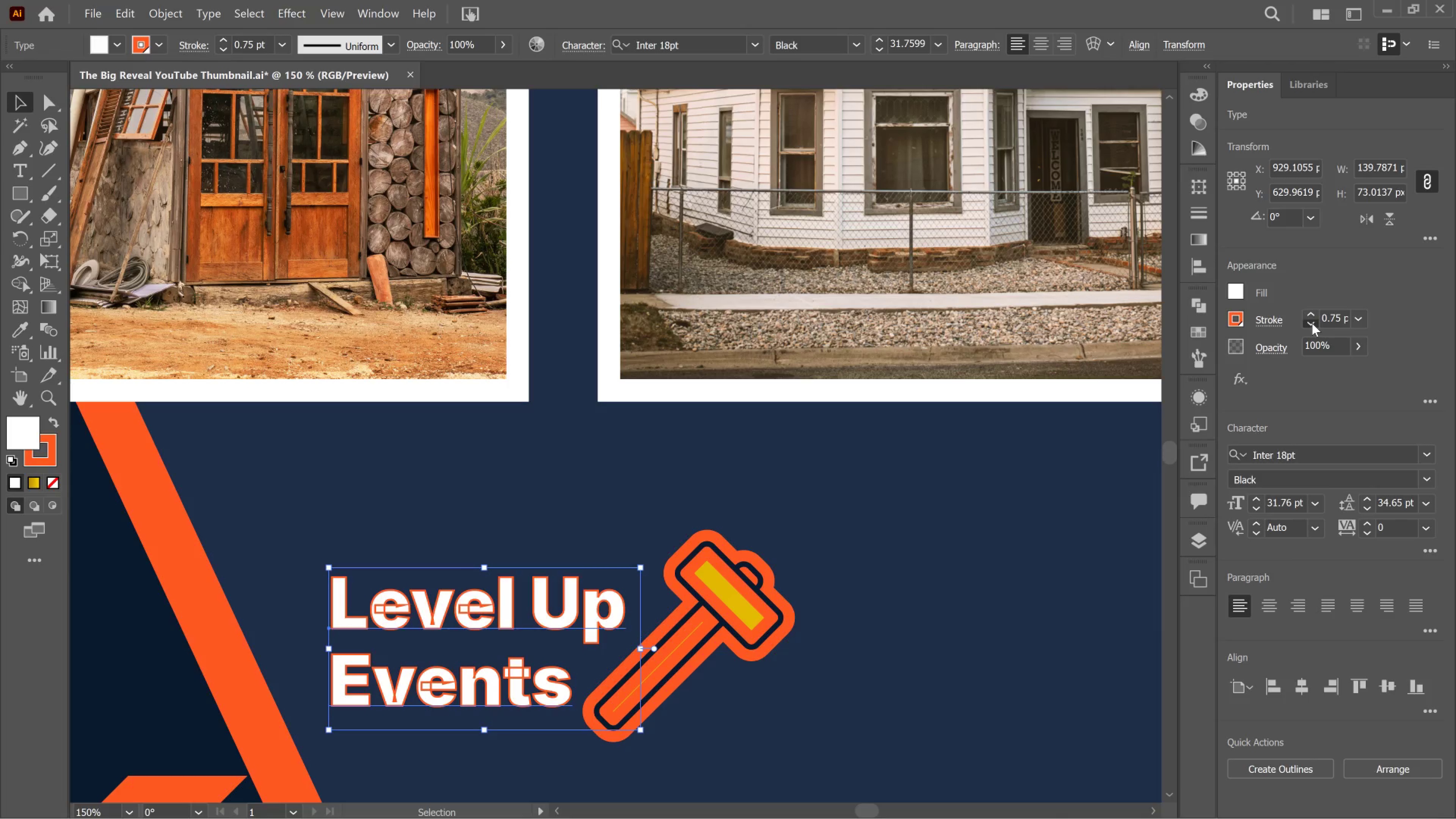 
left_click([1312, 323])
 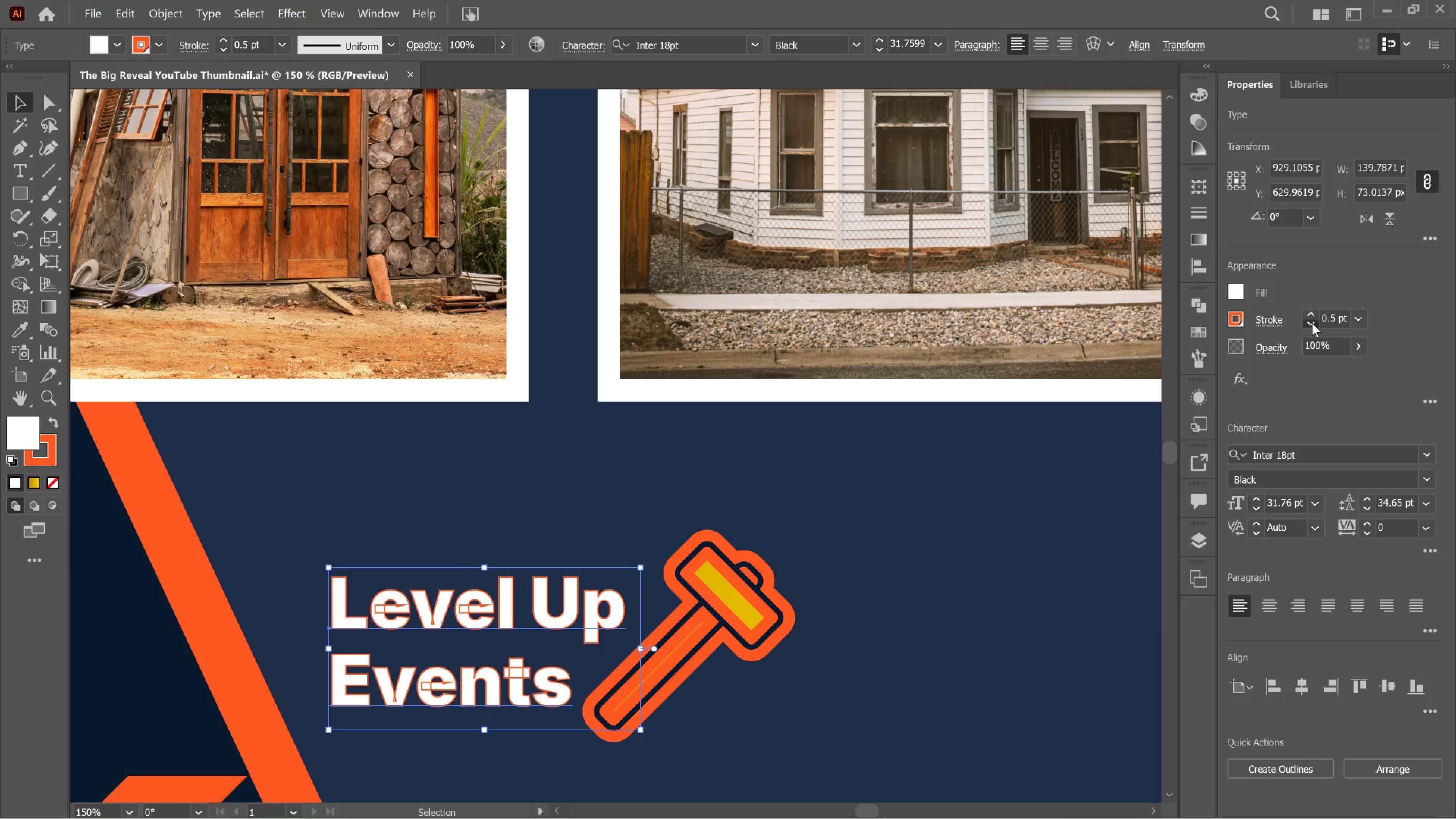 
left_click([1312, 323])
 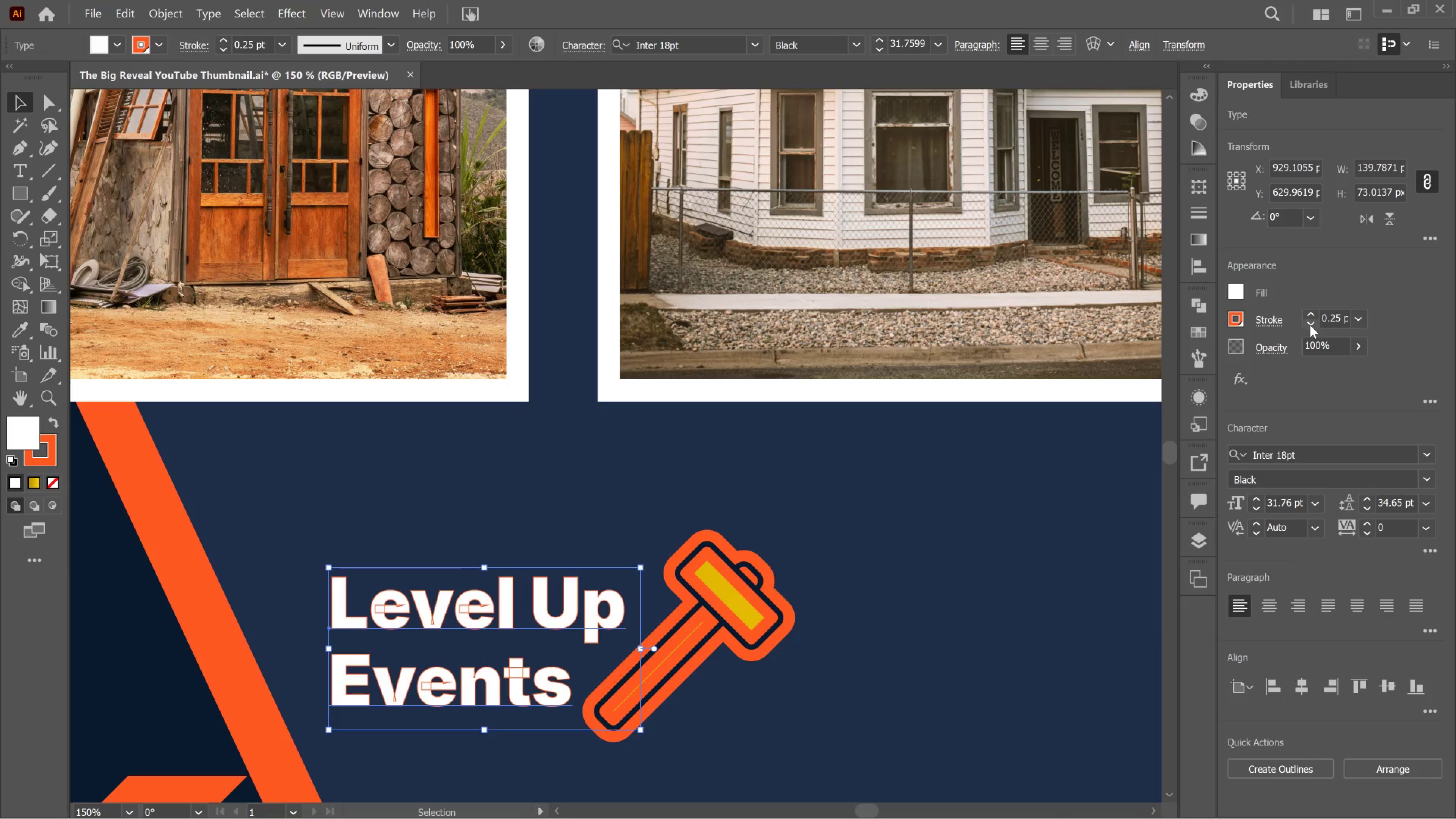 
left_click([1310, 325])
 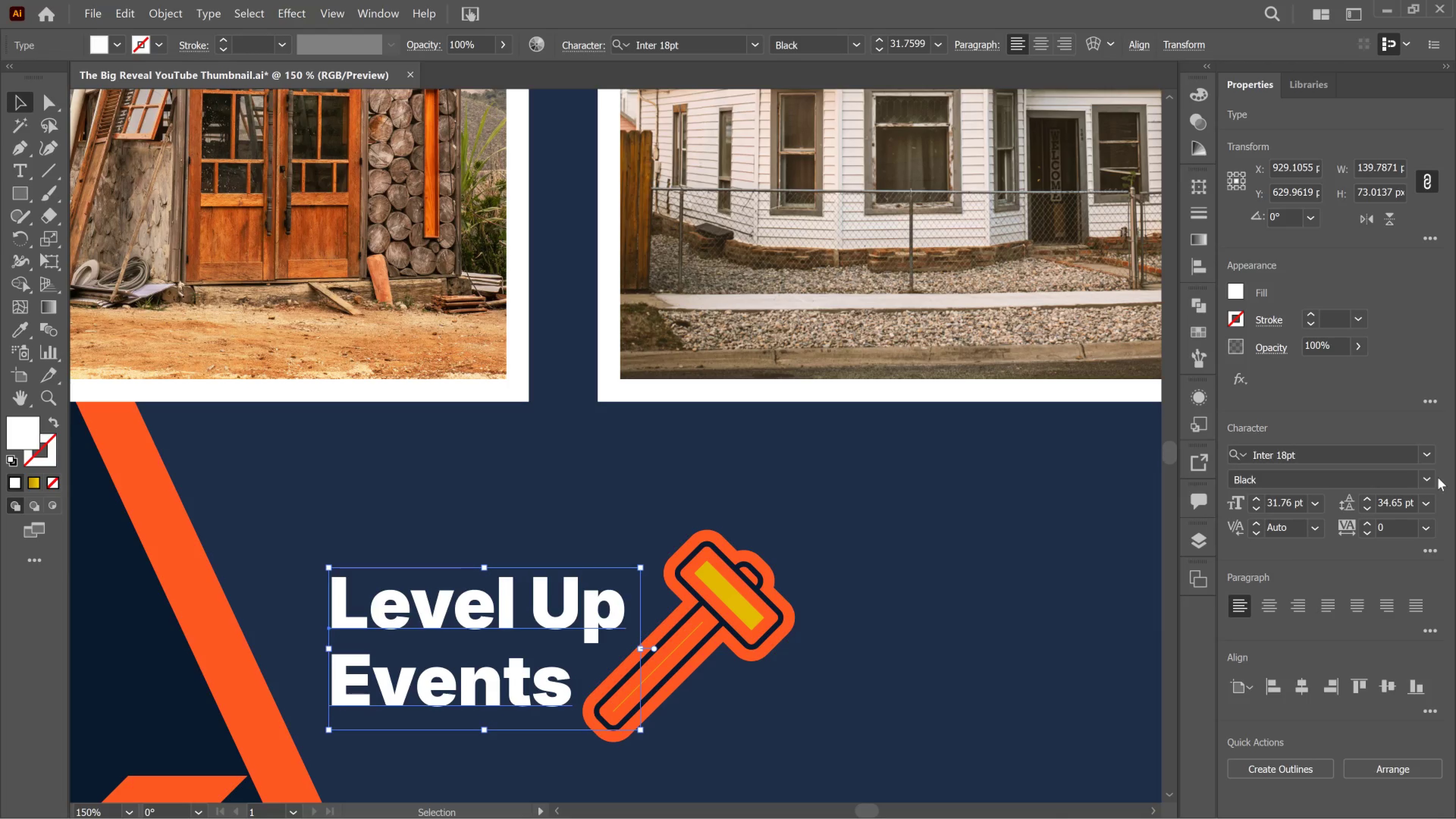 
left_click([1420, 480])
 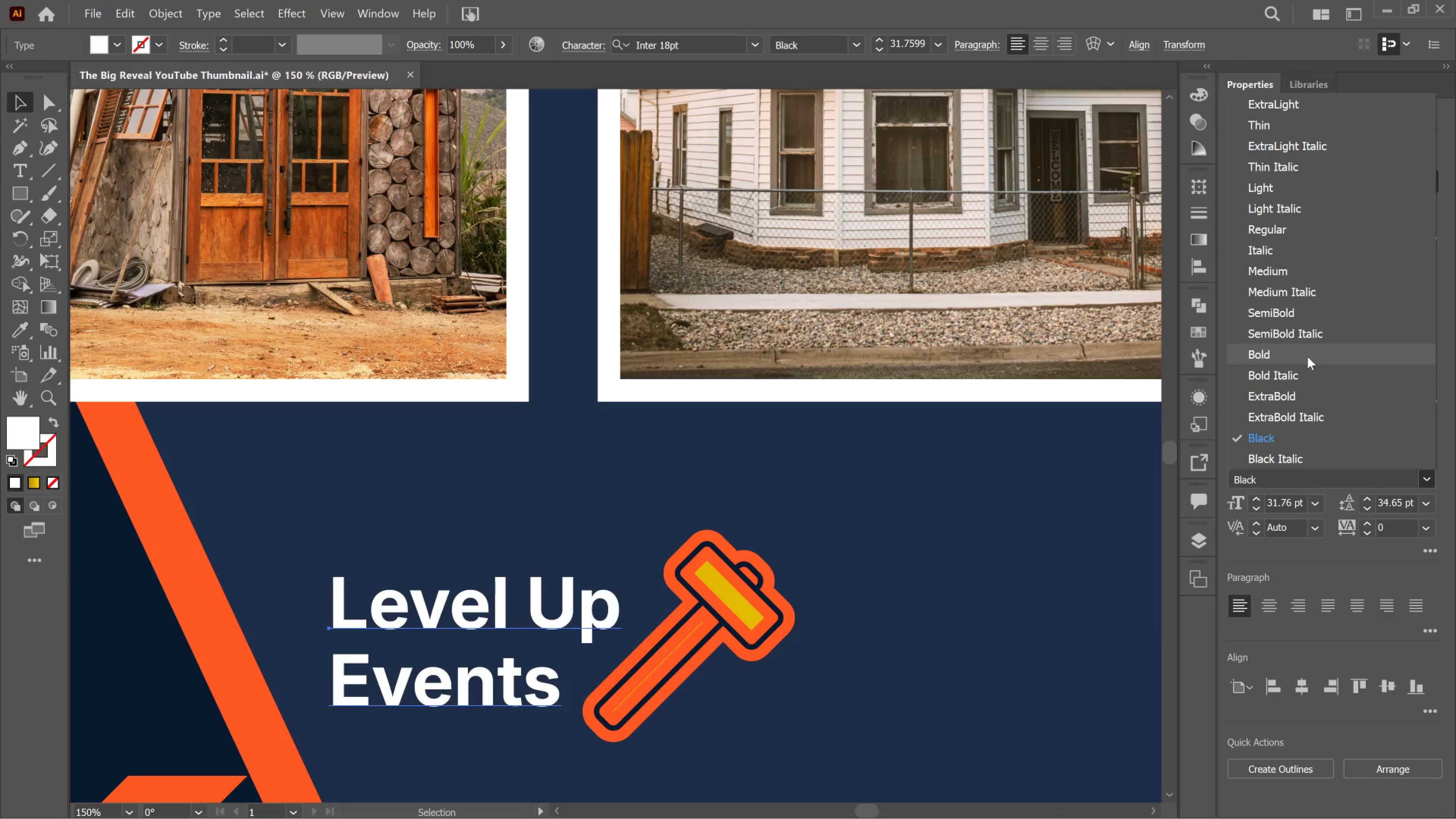 
left_click([1307, 356])
 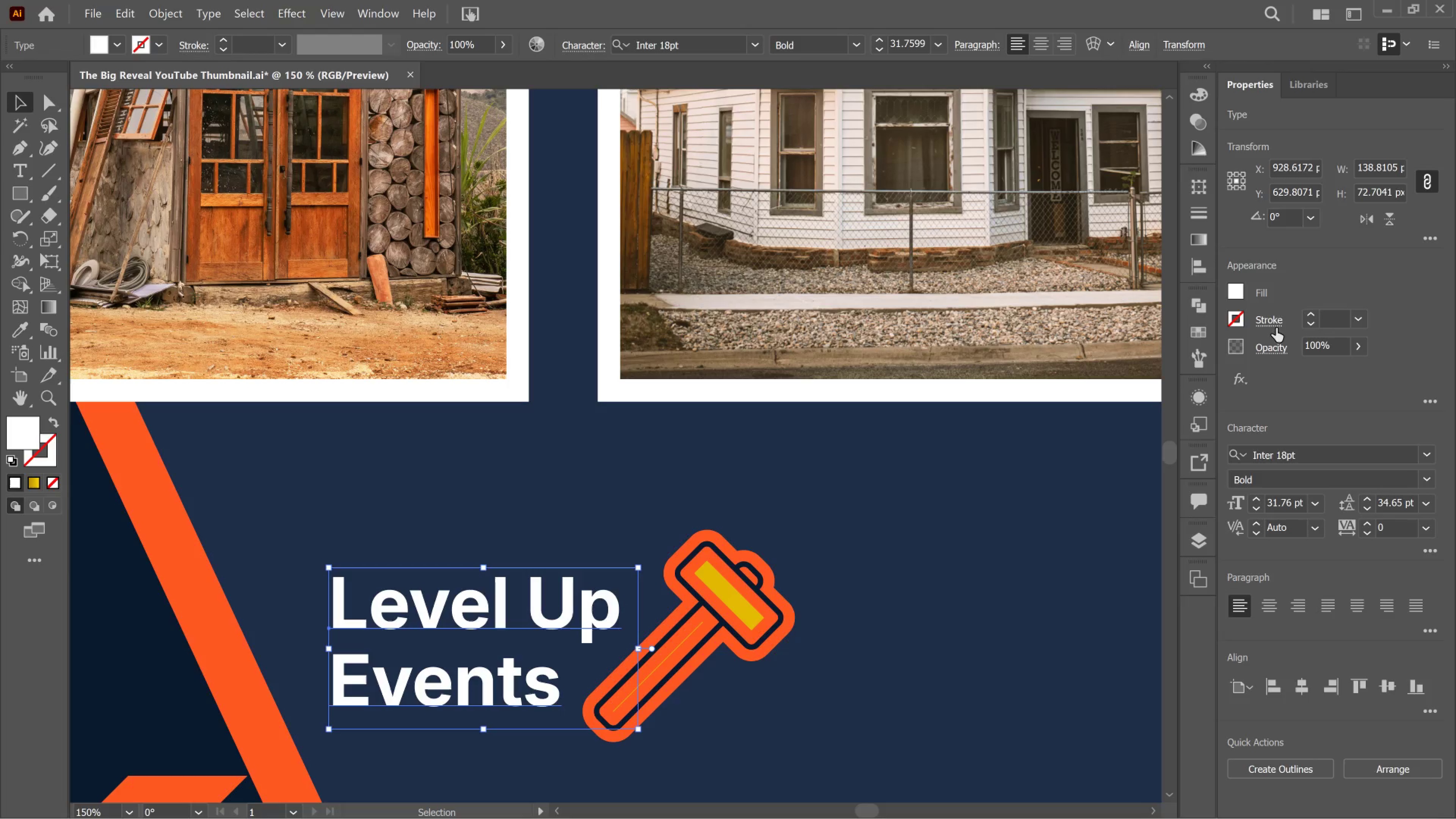 
left_click([1278, 319])
 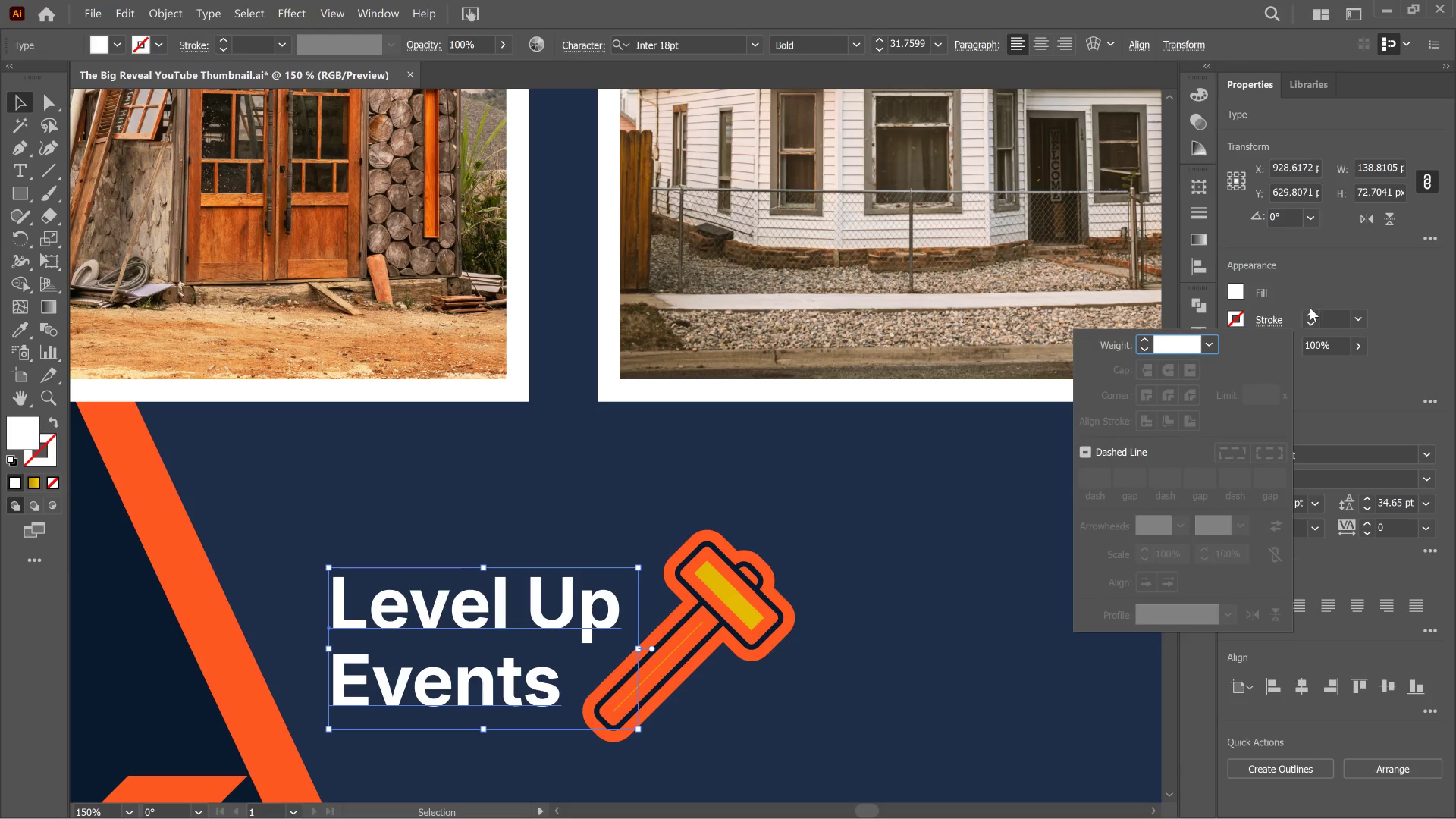 
left_click([1310, 308])
 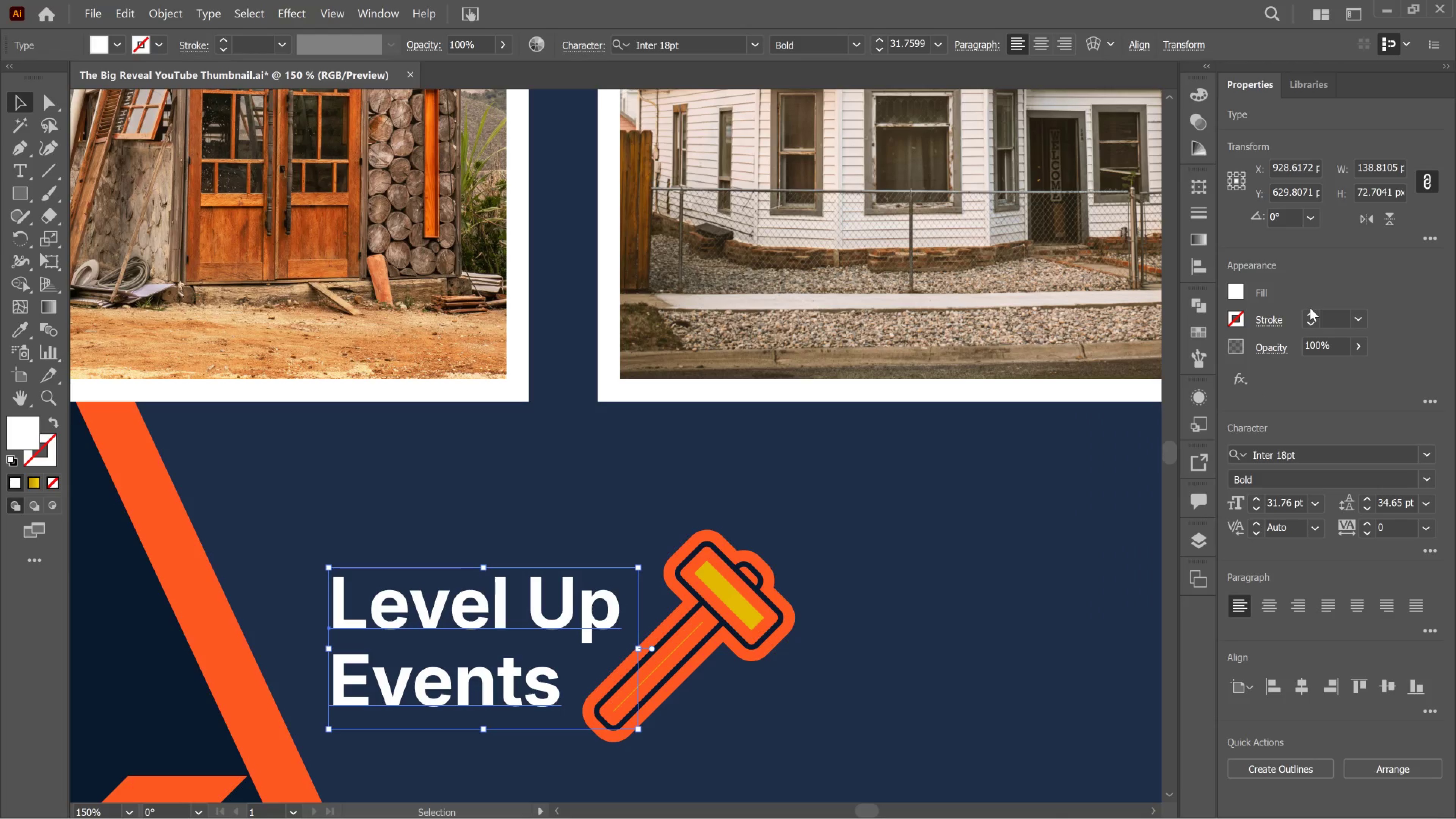 
left_click([1310, 308])
 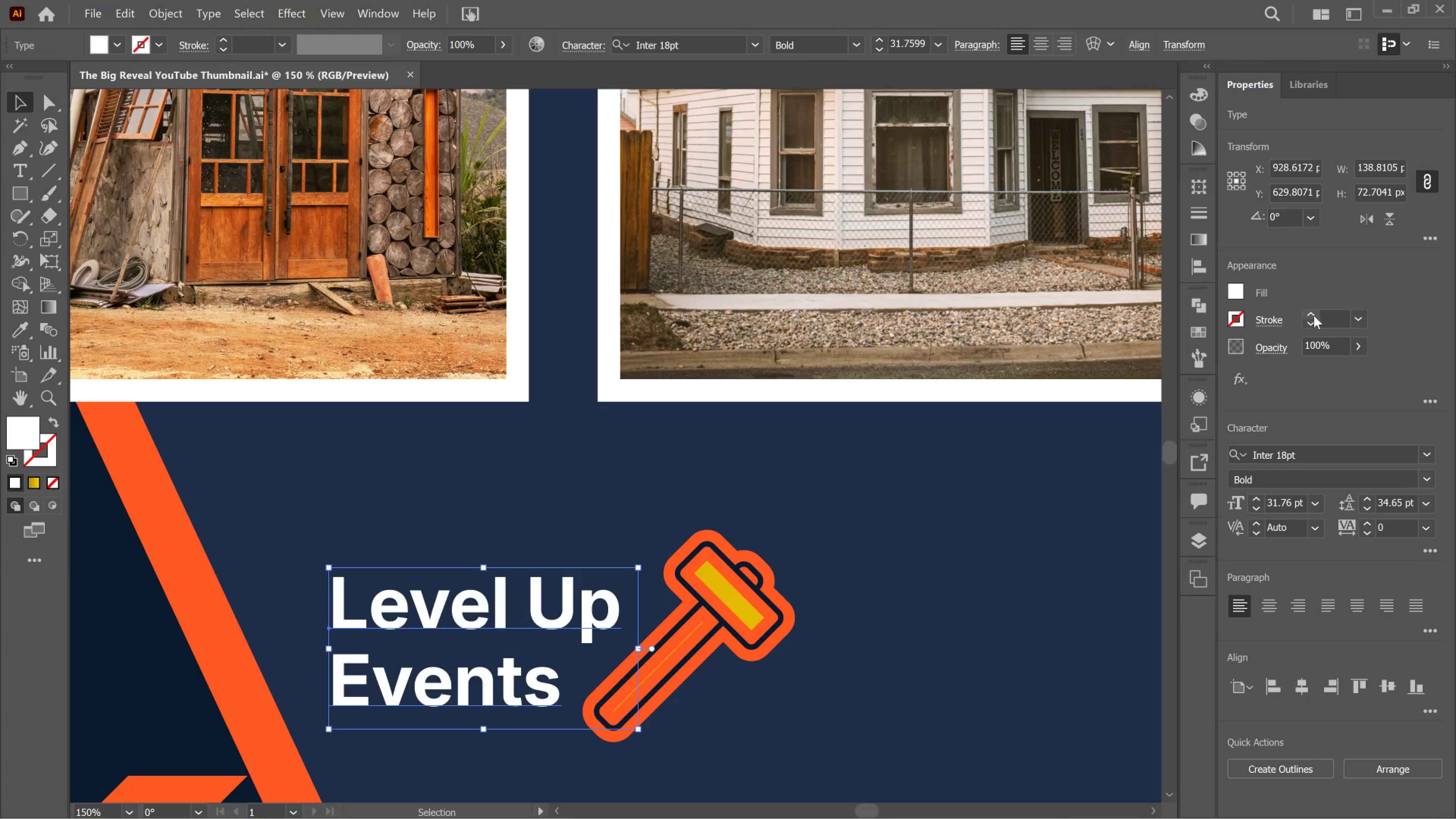 
left_click([1314, 315])
 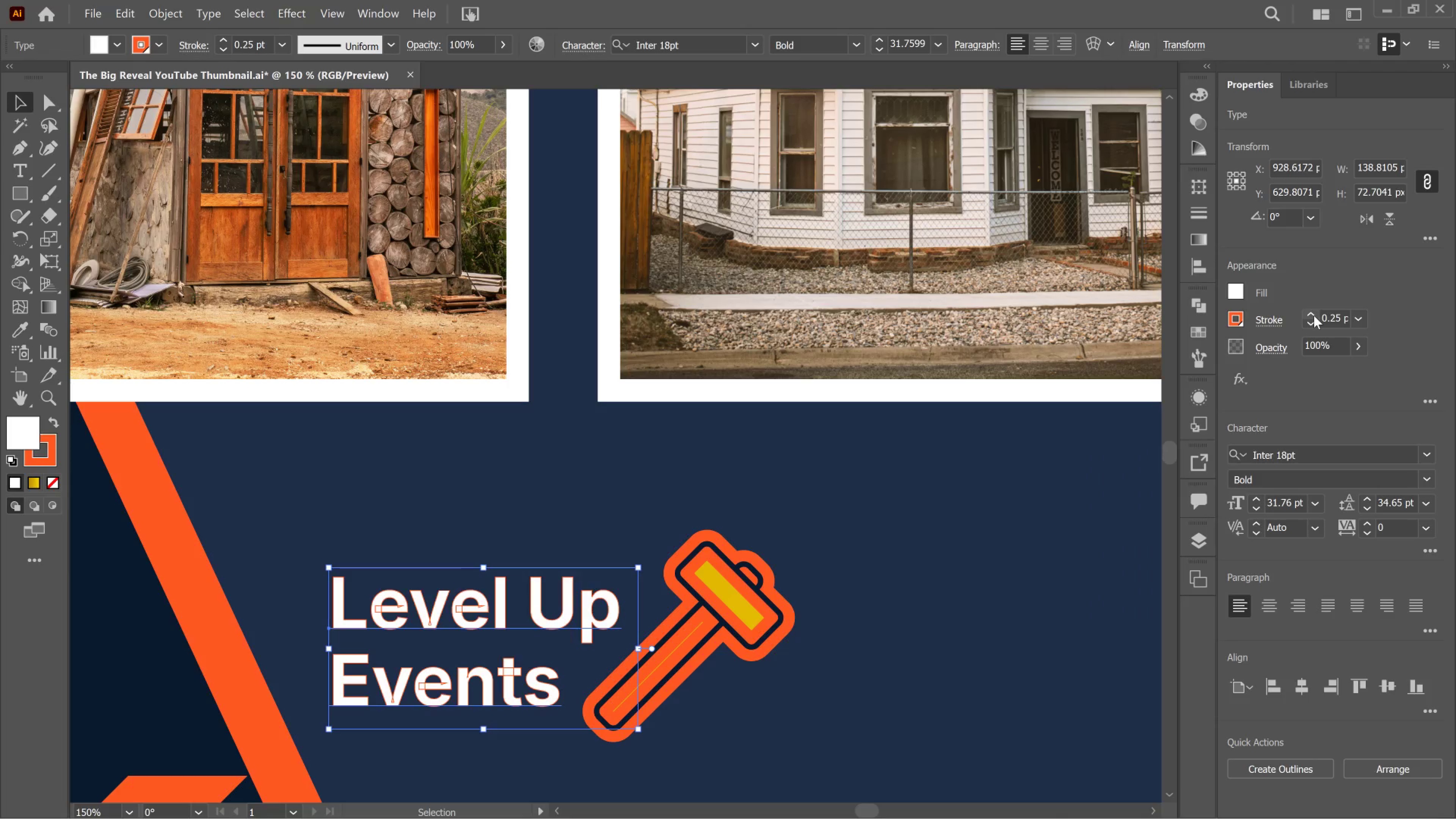 
left_click([1314, 315])
 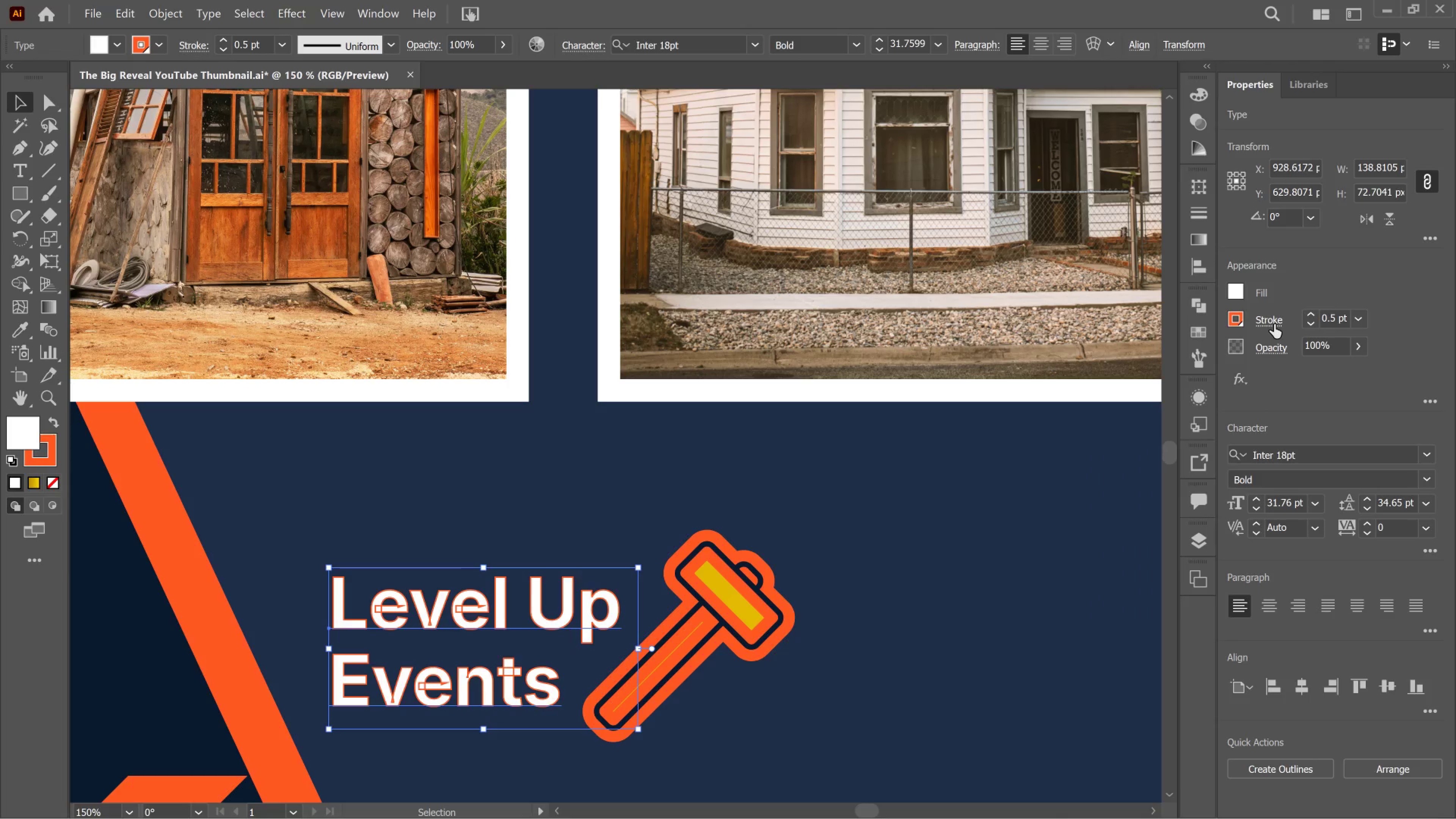 
left_click([1276, 324])
 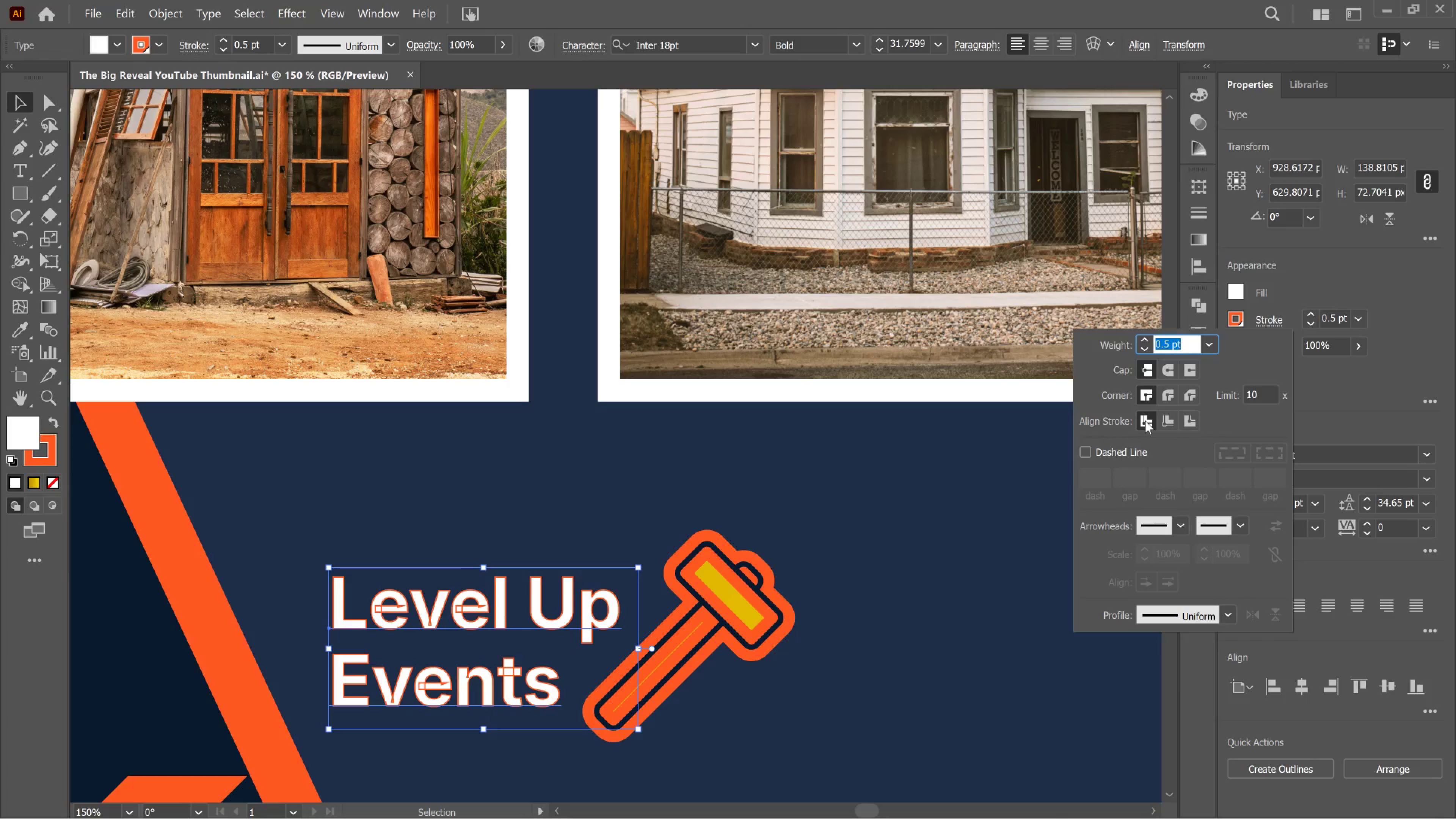 
left_click([1145, 420])
 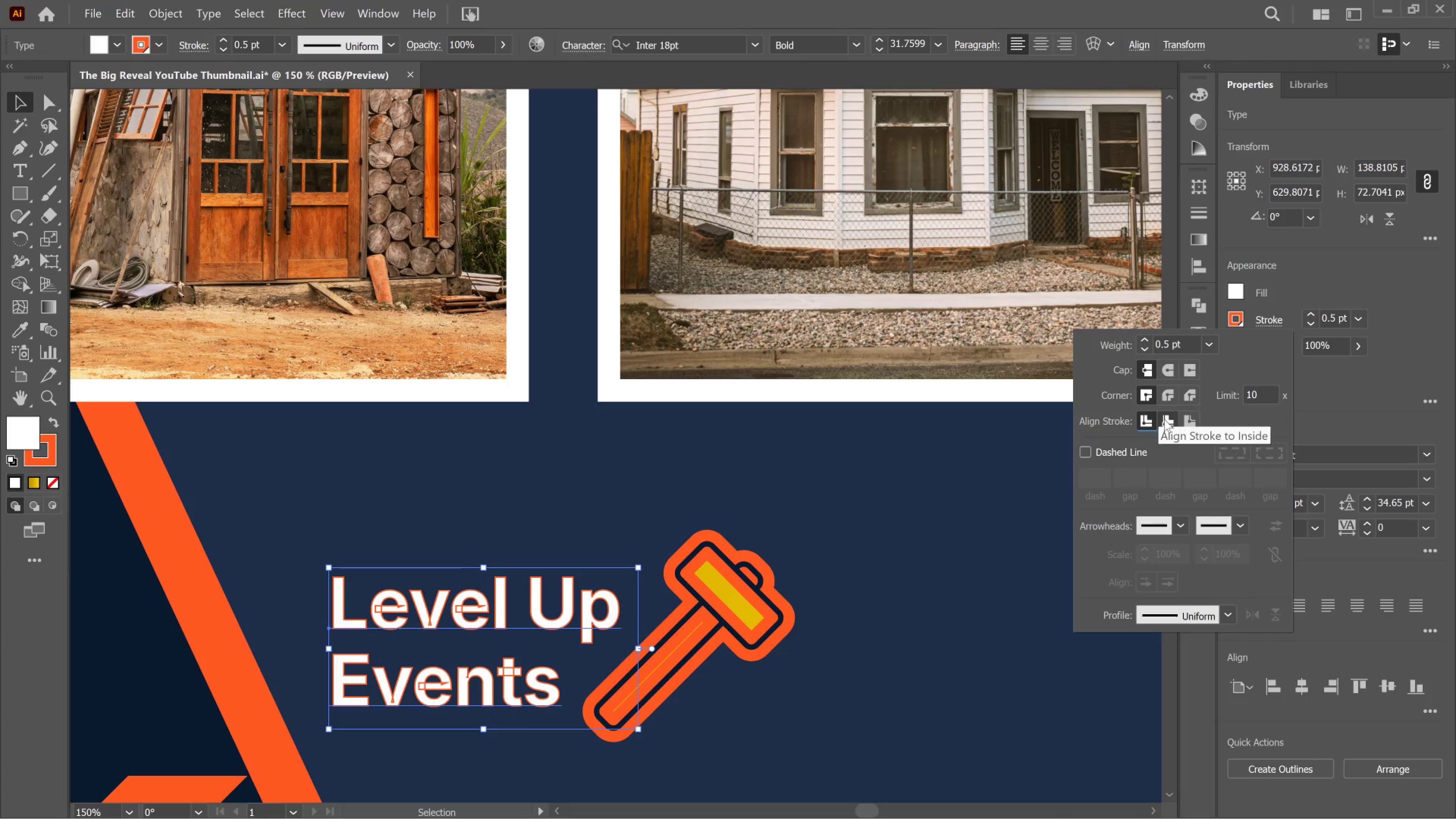 
left_click([1164, 419])
 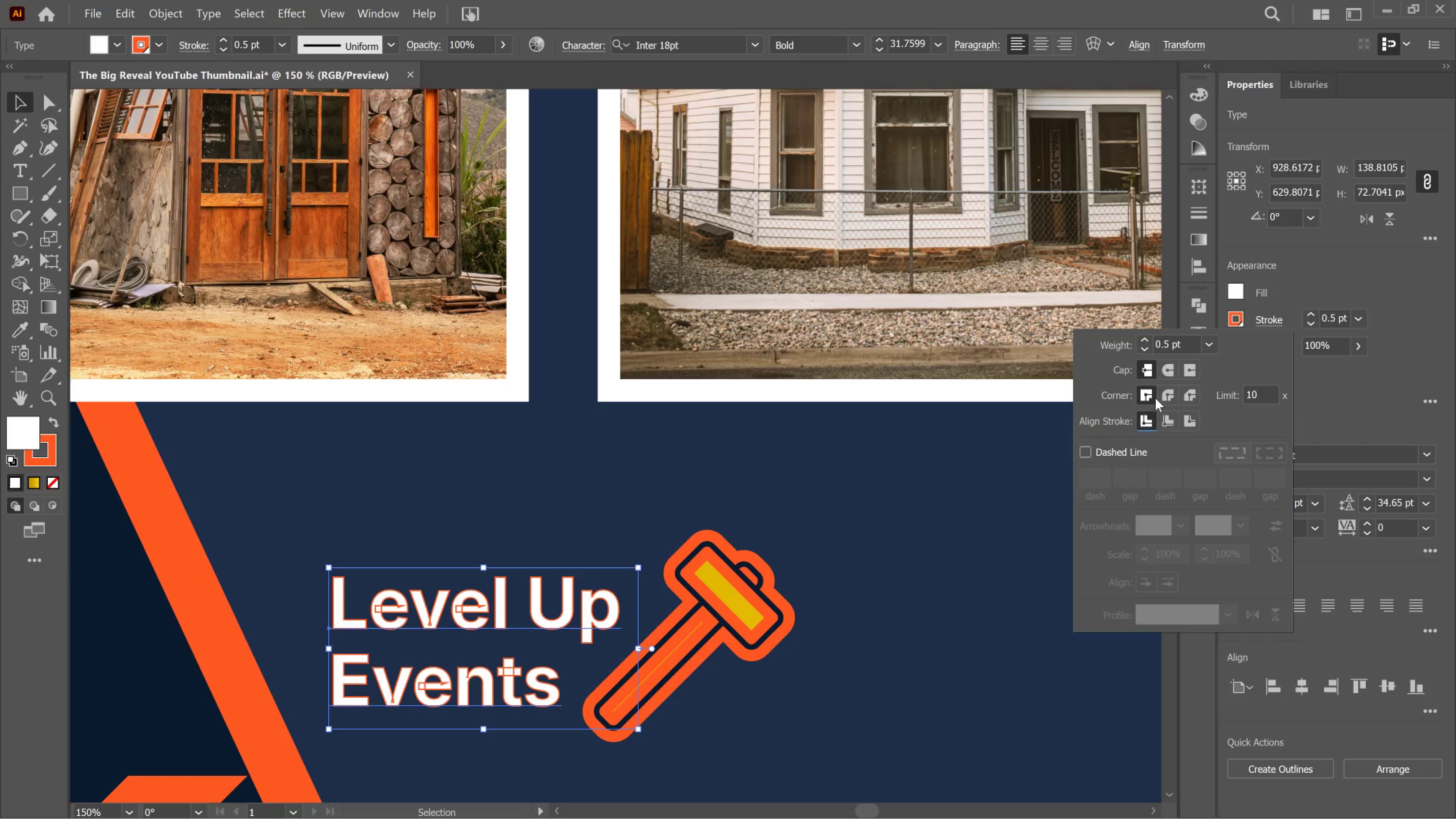 
left_click([1157, 394])
 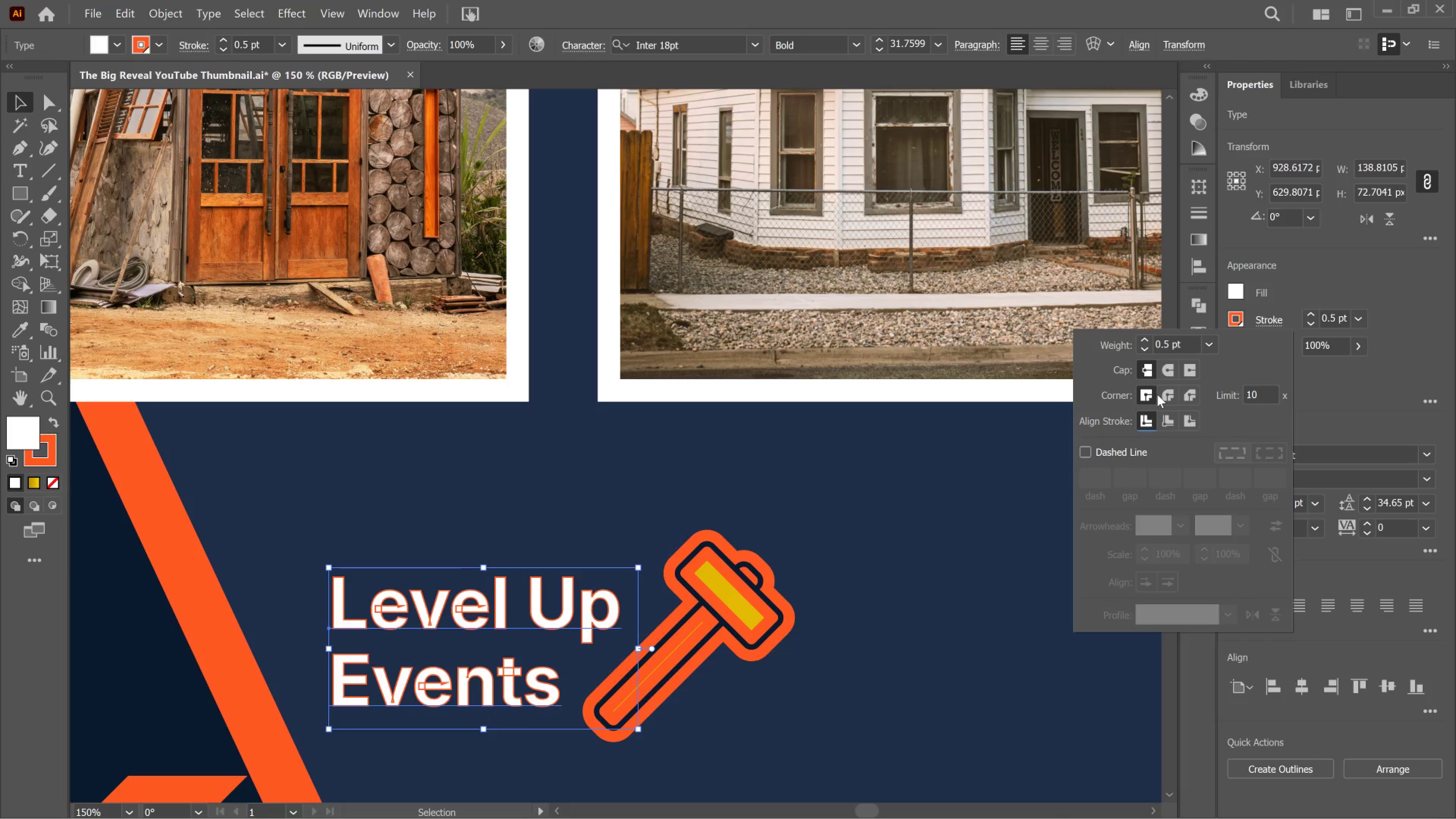 
left_click([1157, 394])
 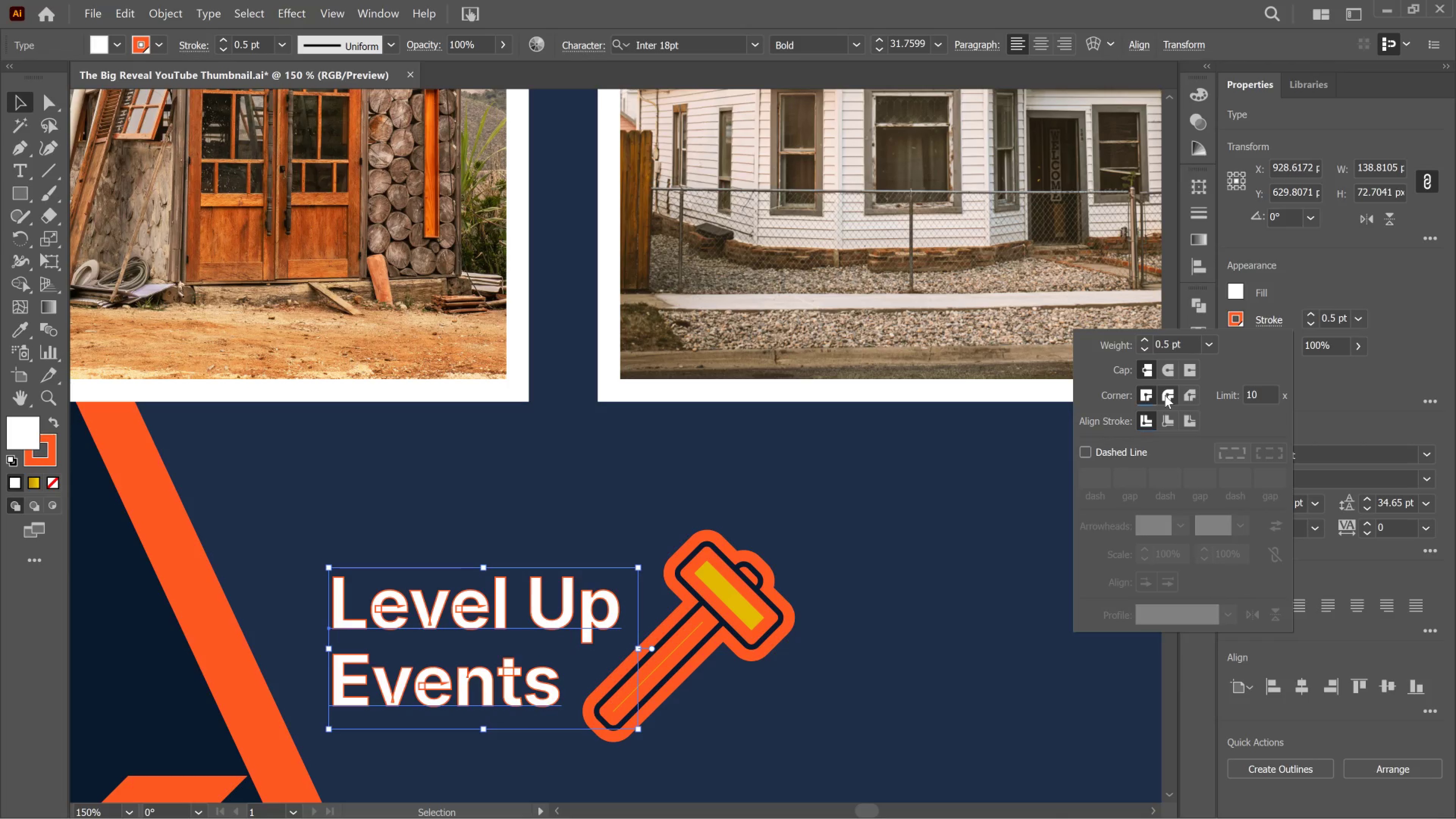 
left_click([1165, 395])
 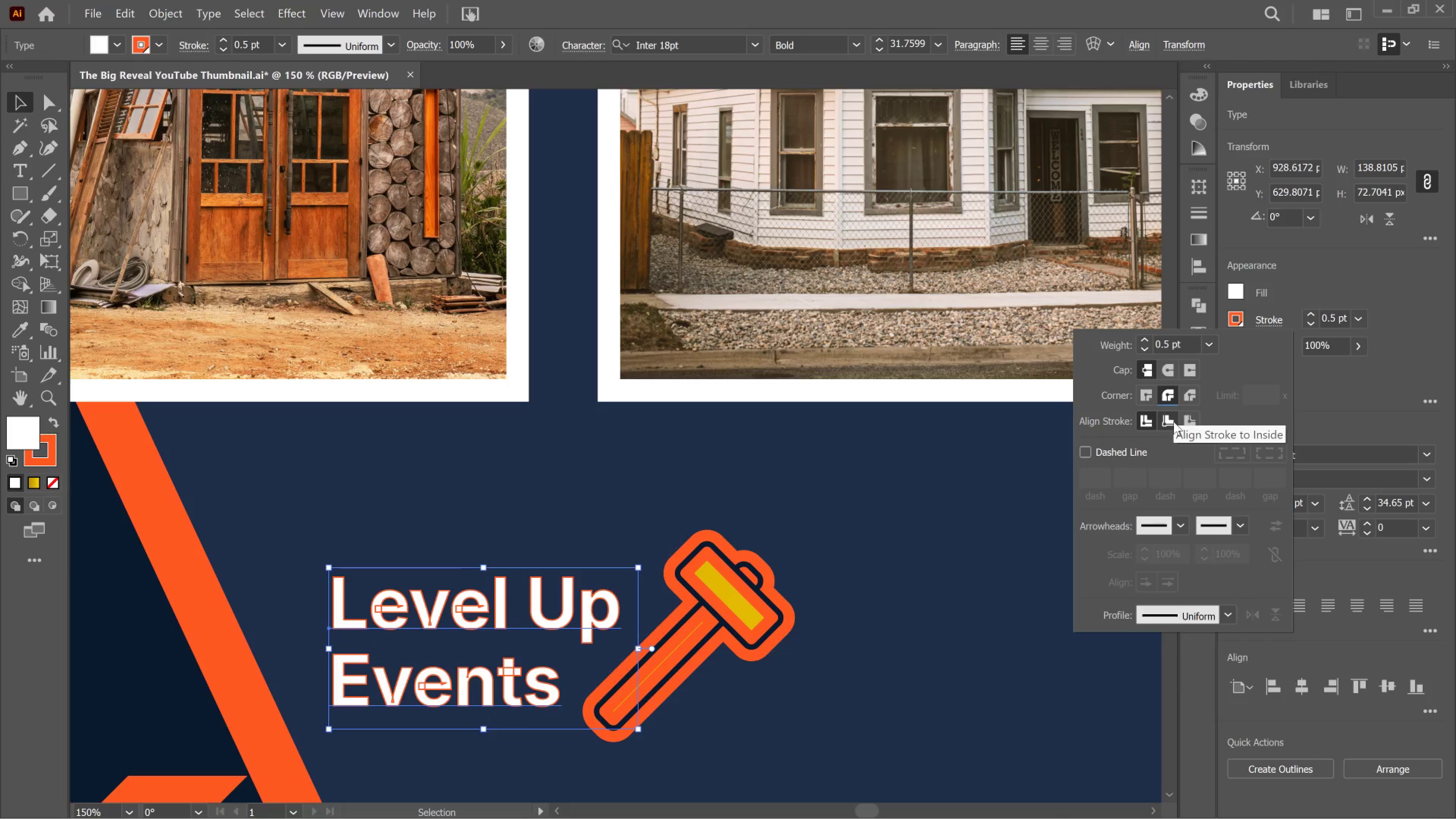 
left_click([1174, 422])
 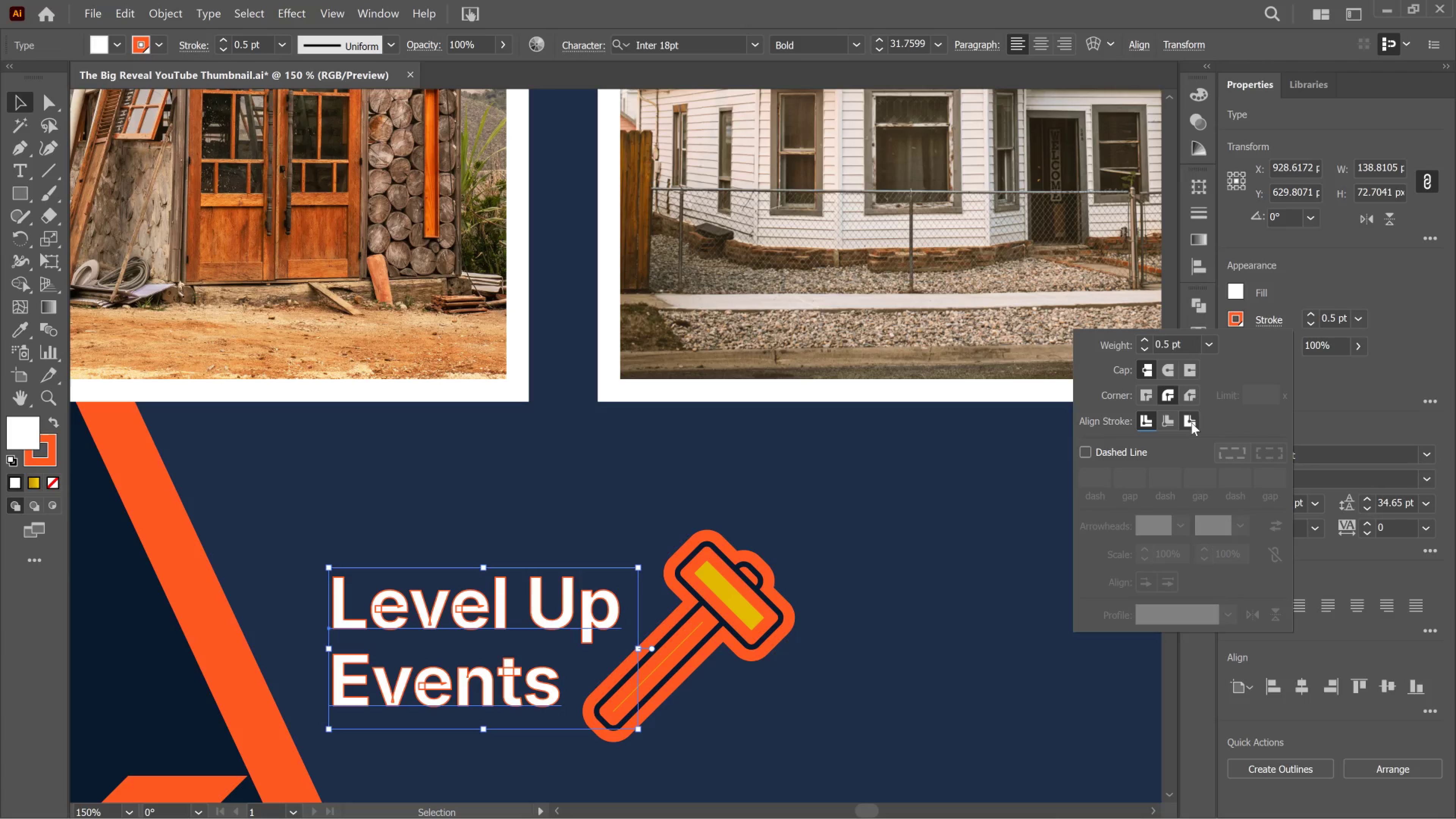 
left_click_drag(start_coordinate=[1198, 422], to_coordinate=[1198, 424])
 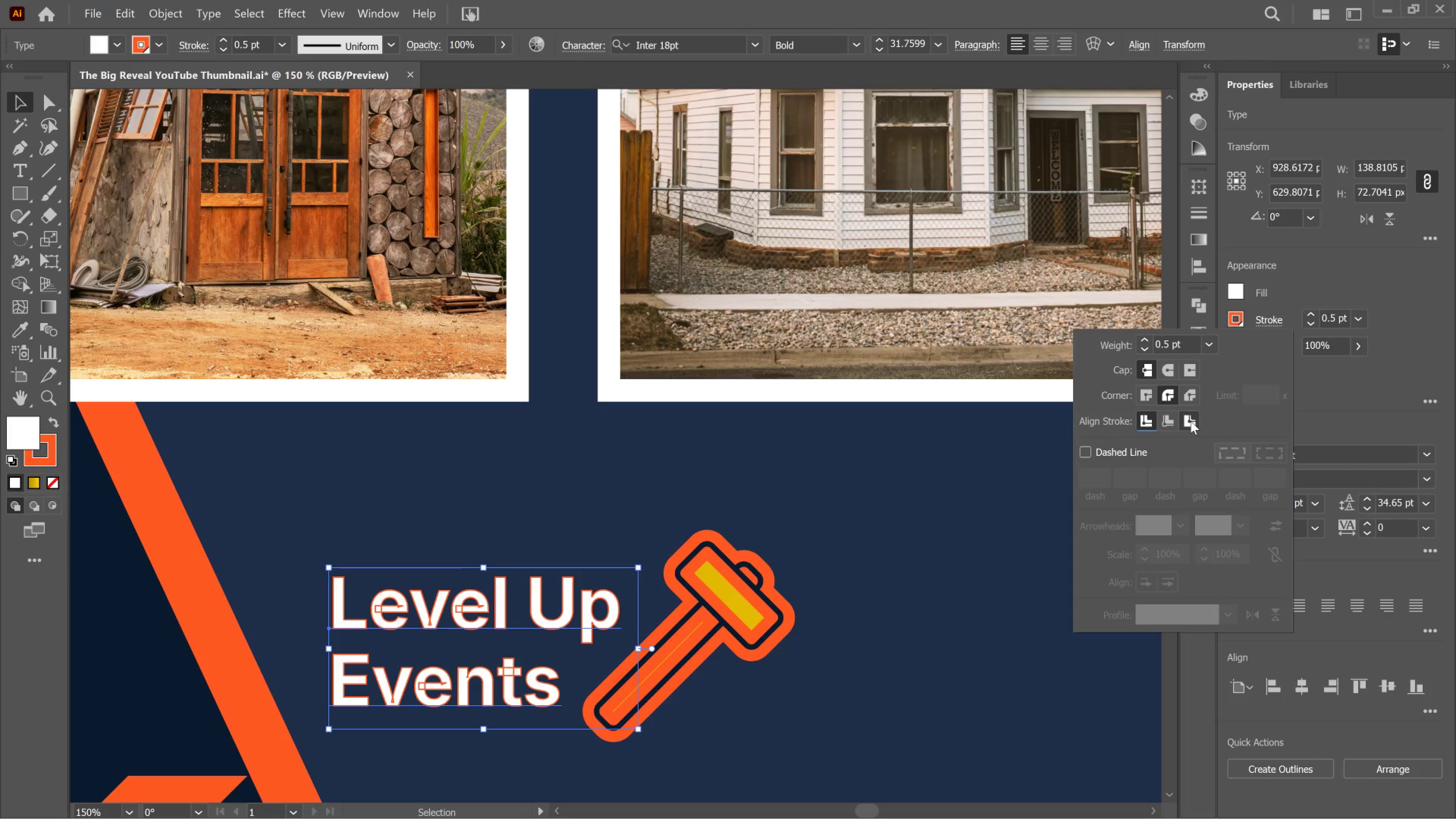 
left_click([1191, 421])
 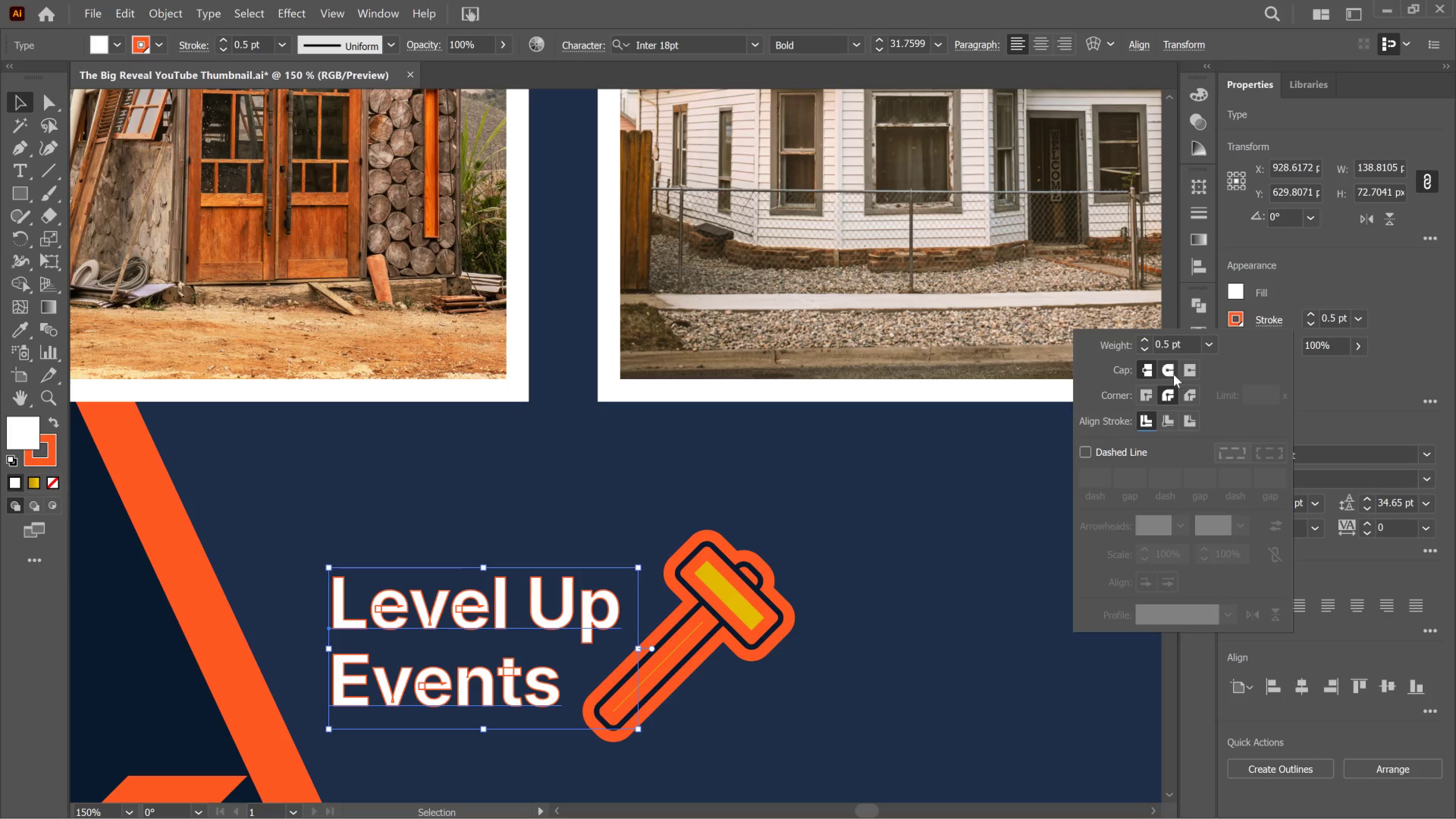 
left_click([1170, 372])
 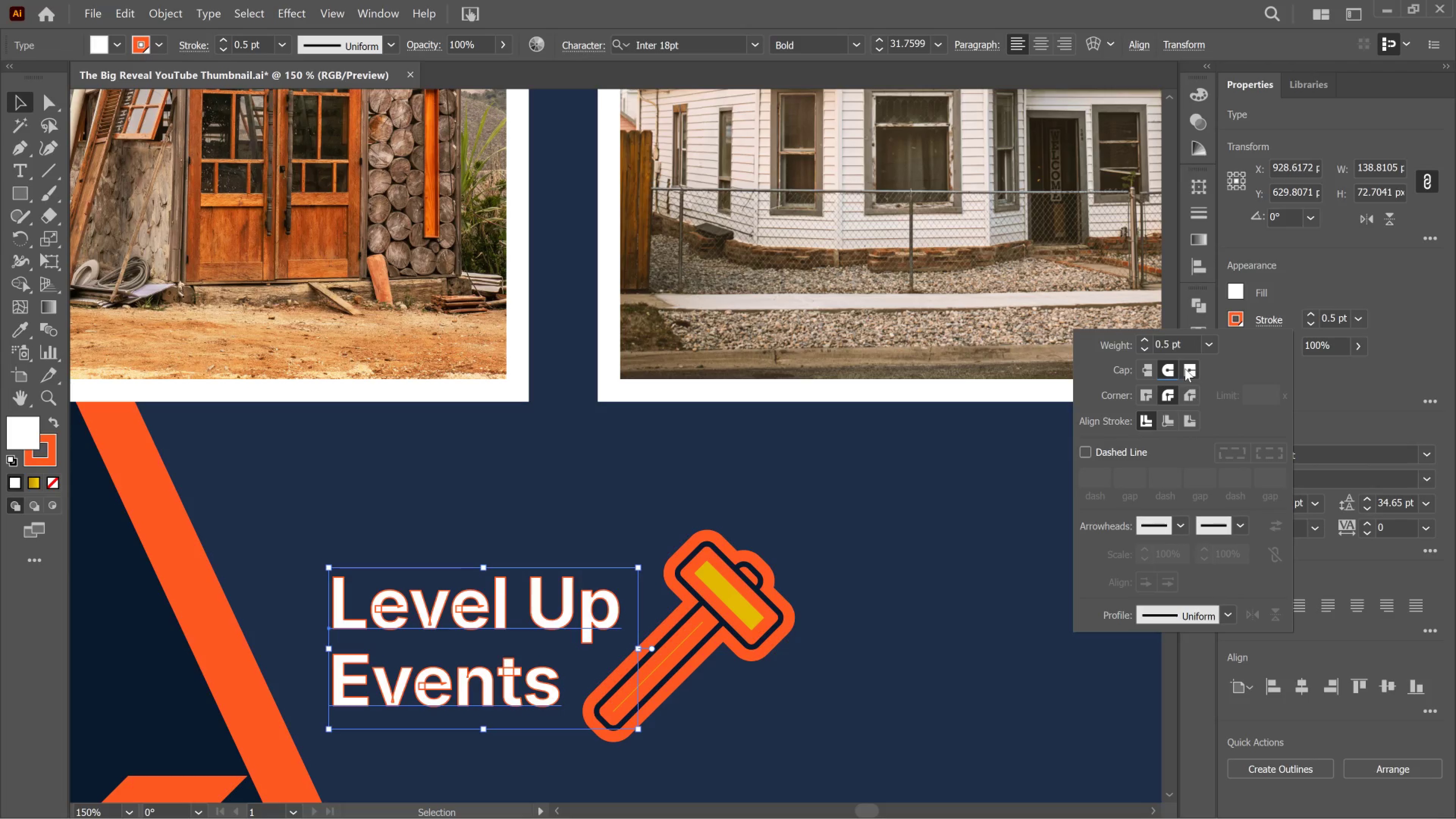 
left_click([1187, 369])
 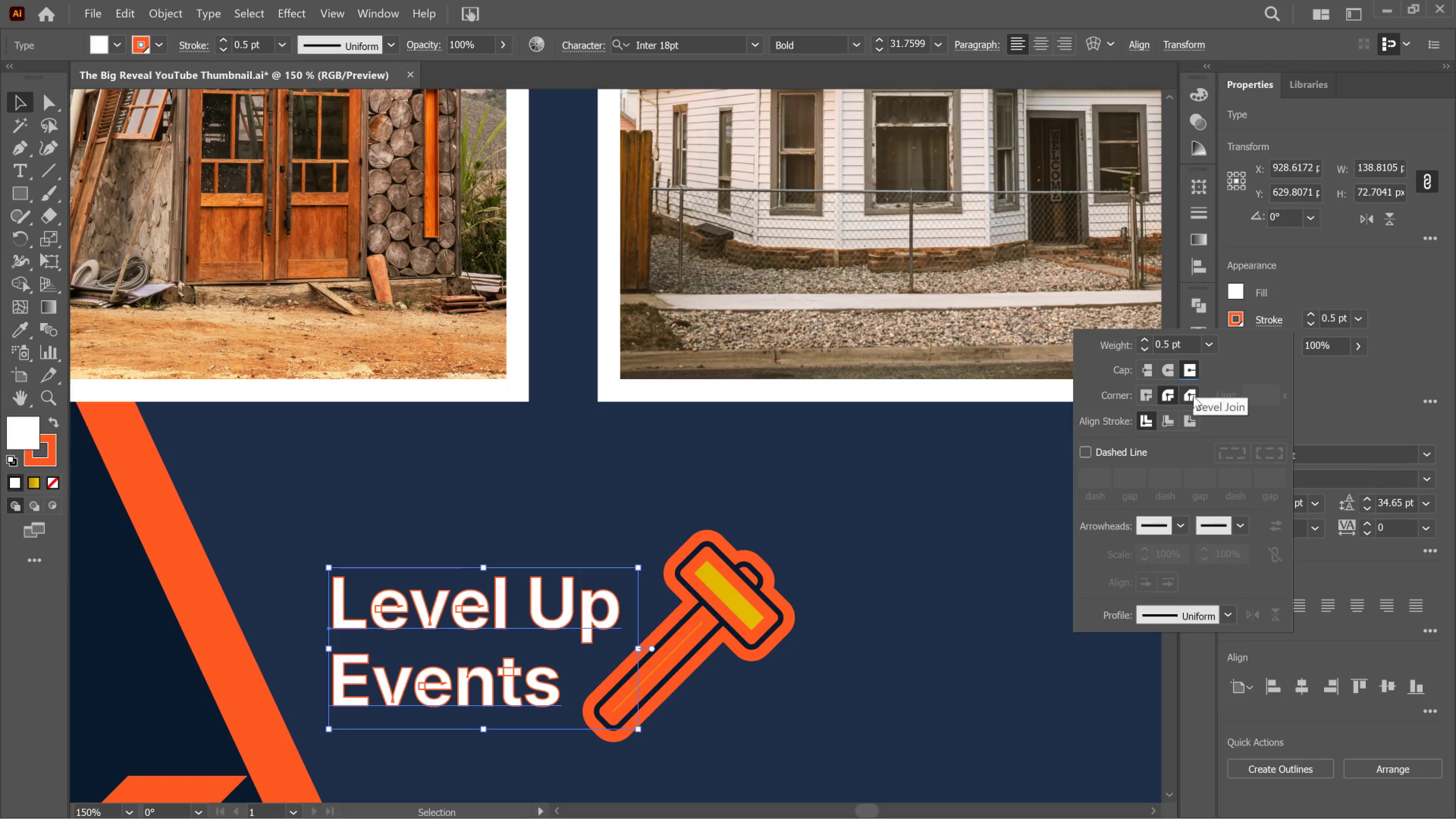 
left_click([1193, 396])
 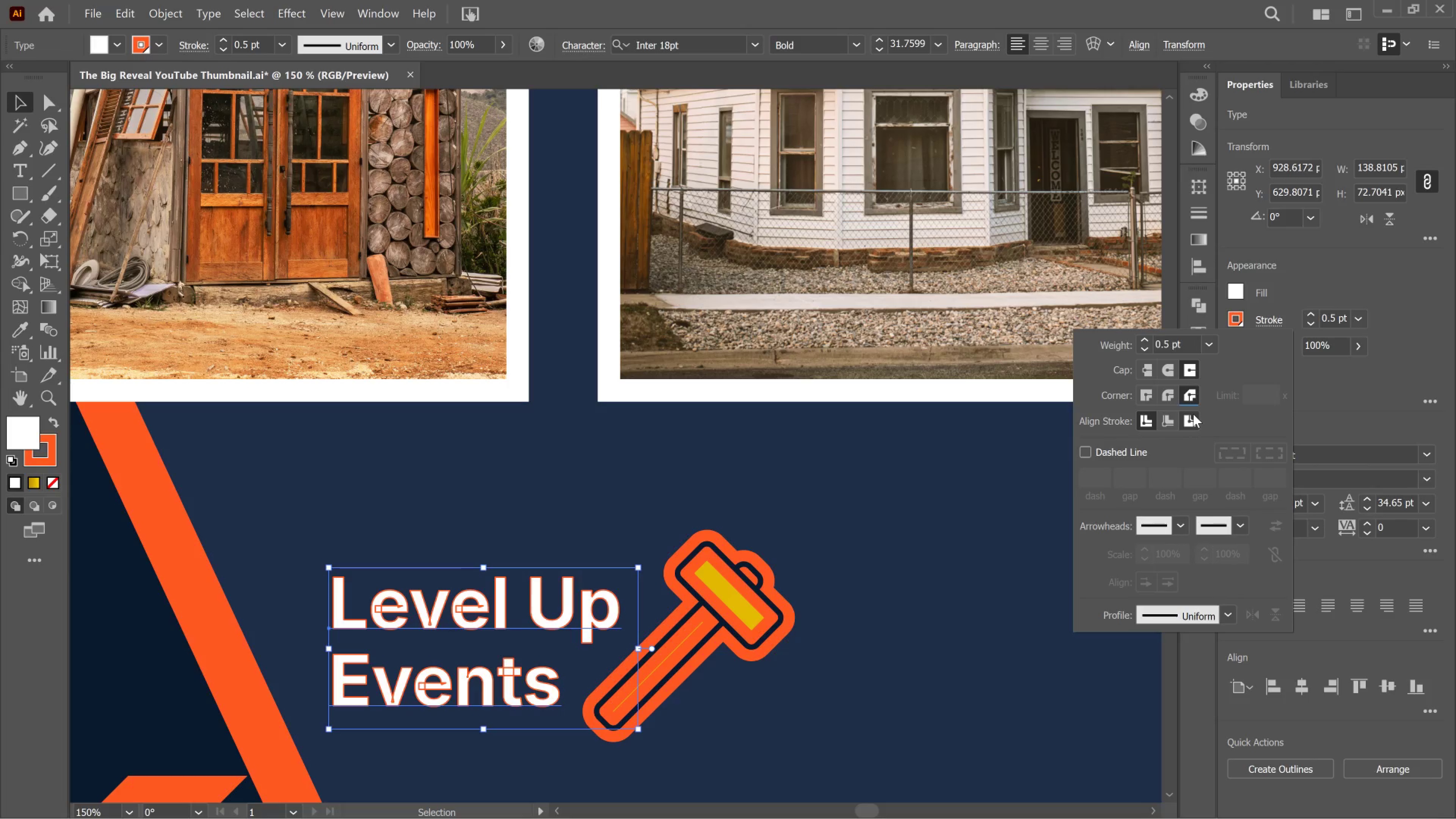 
left_click([1193, 414])
 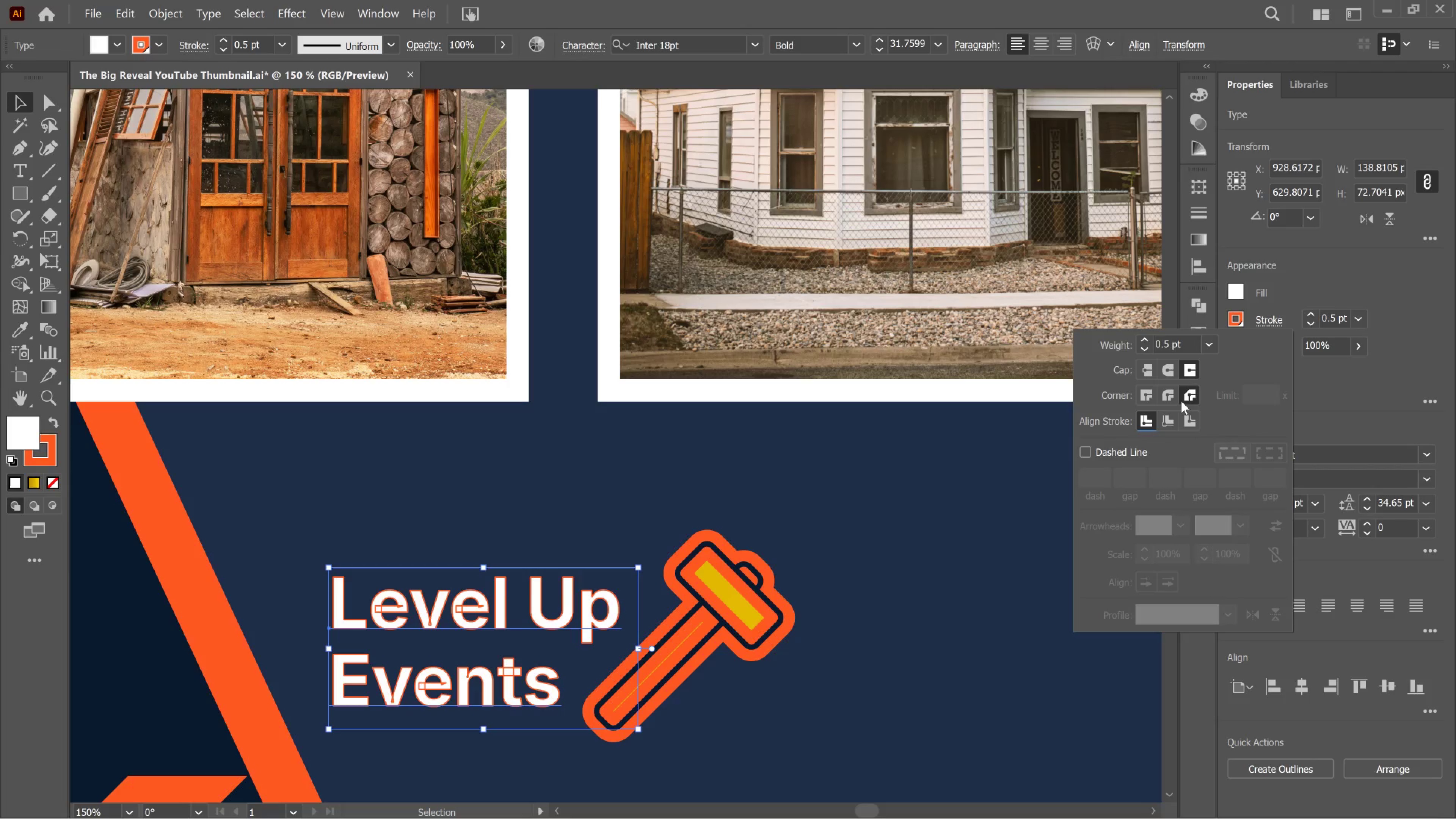 
left_click([1181, 401])
 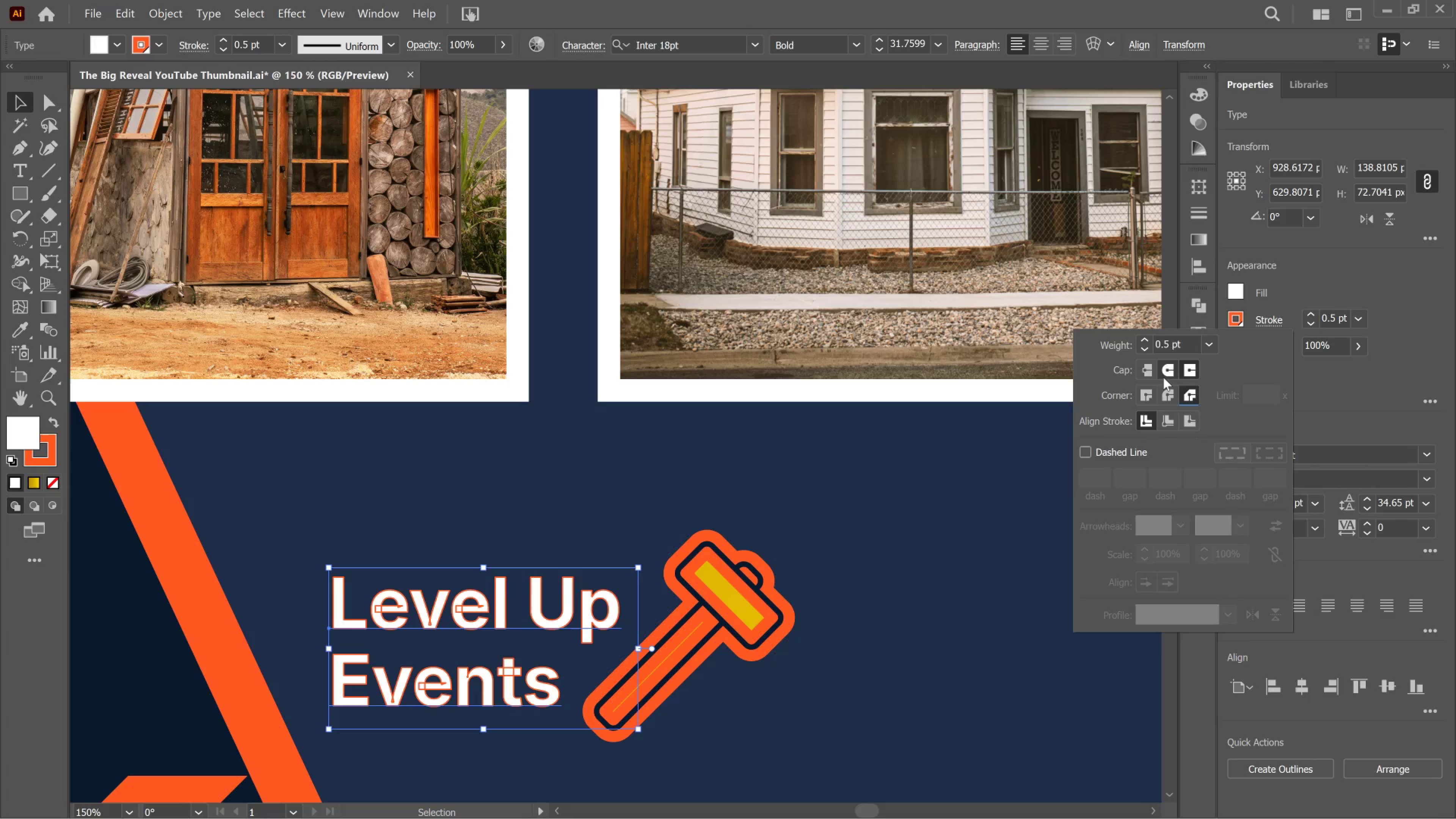 
left_click([1163, 377])
 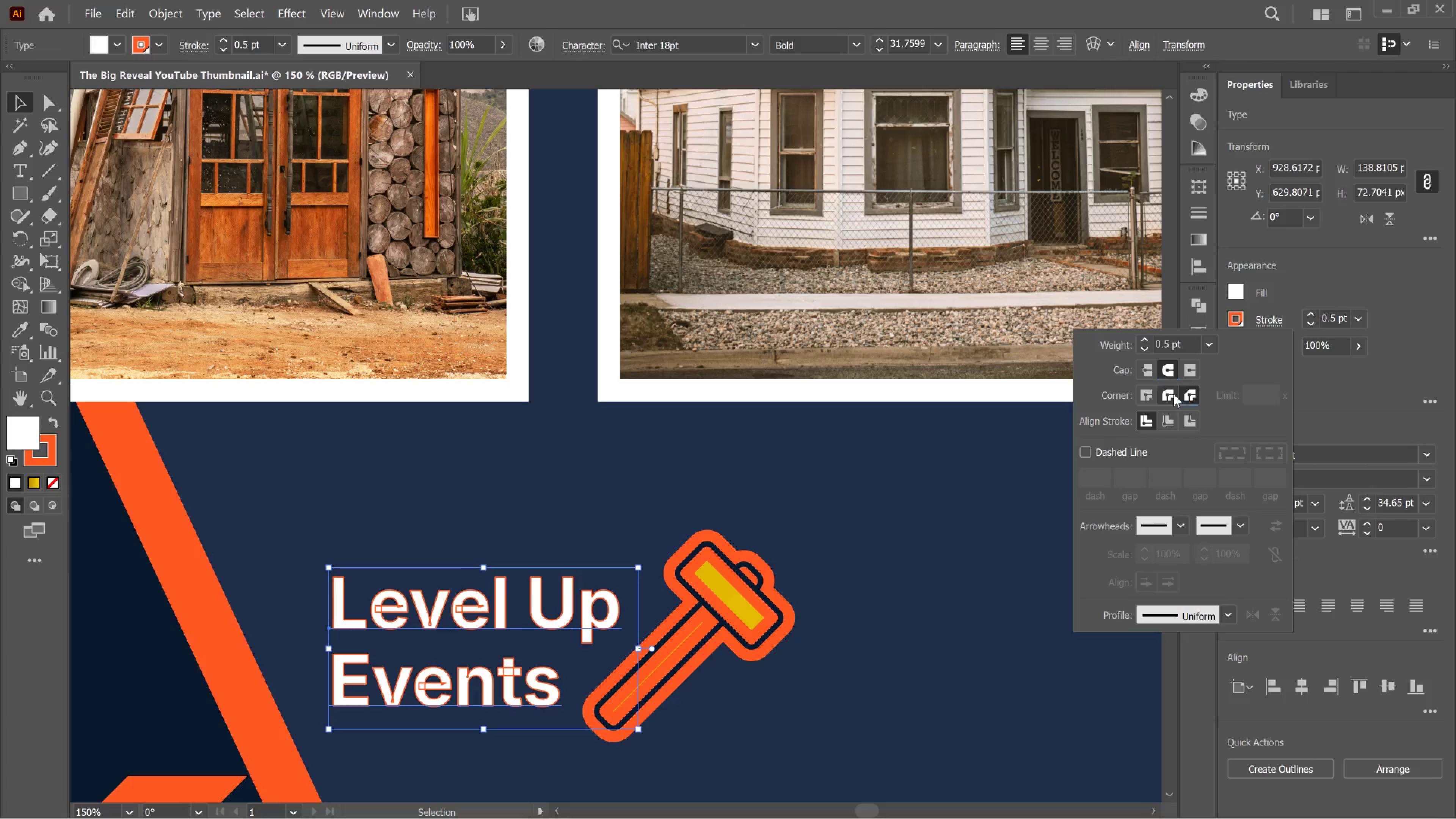 
left_click([1174, 394])
 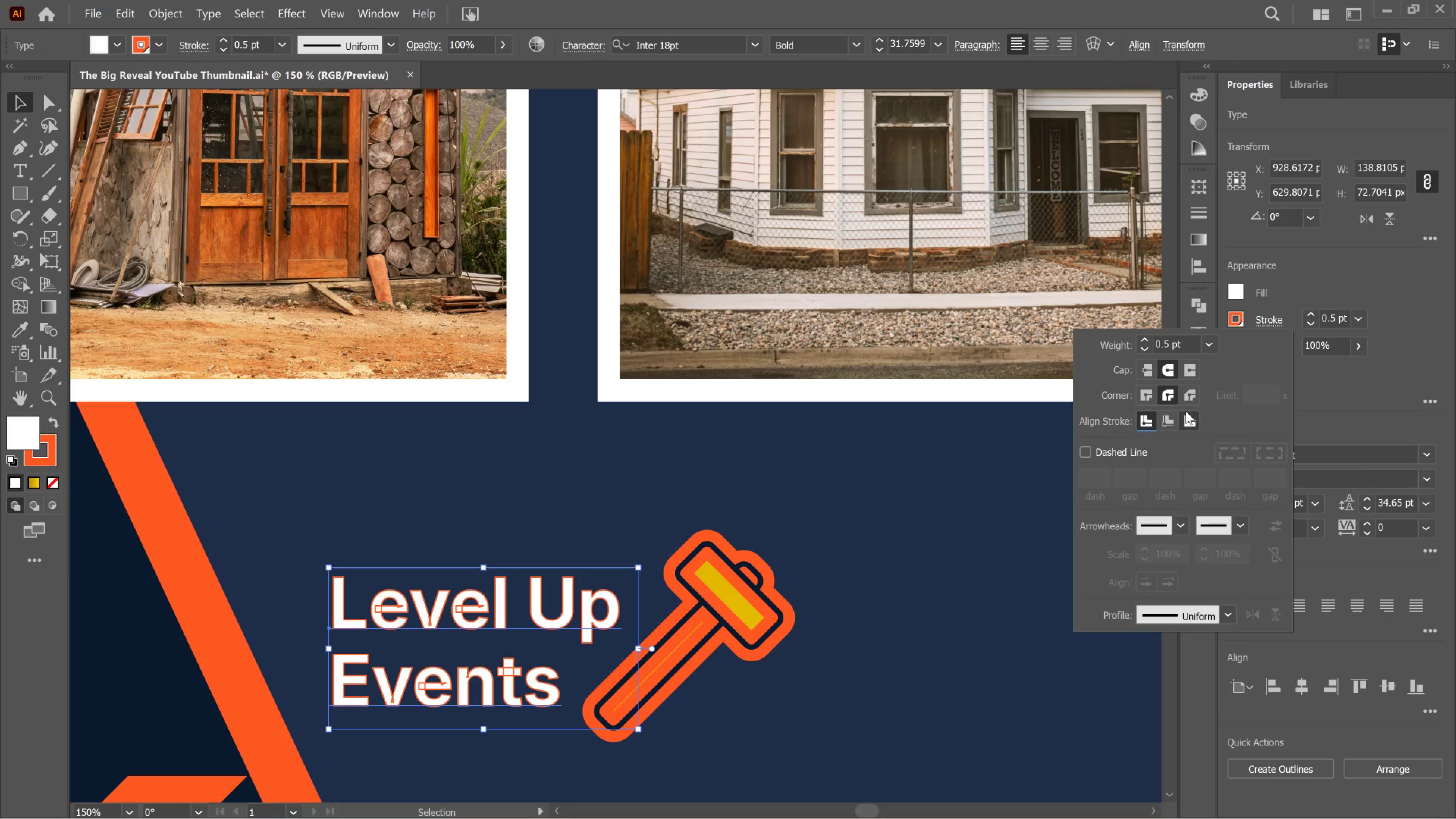 
left_click([1186, 411])
 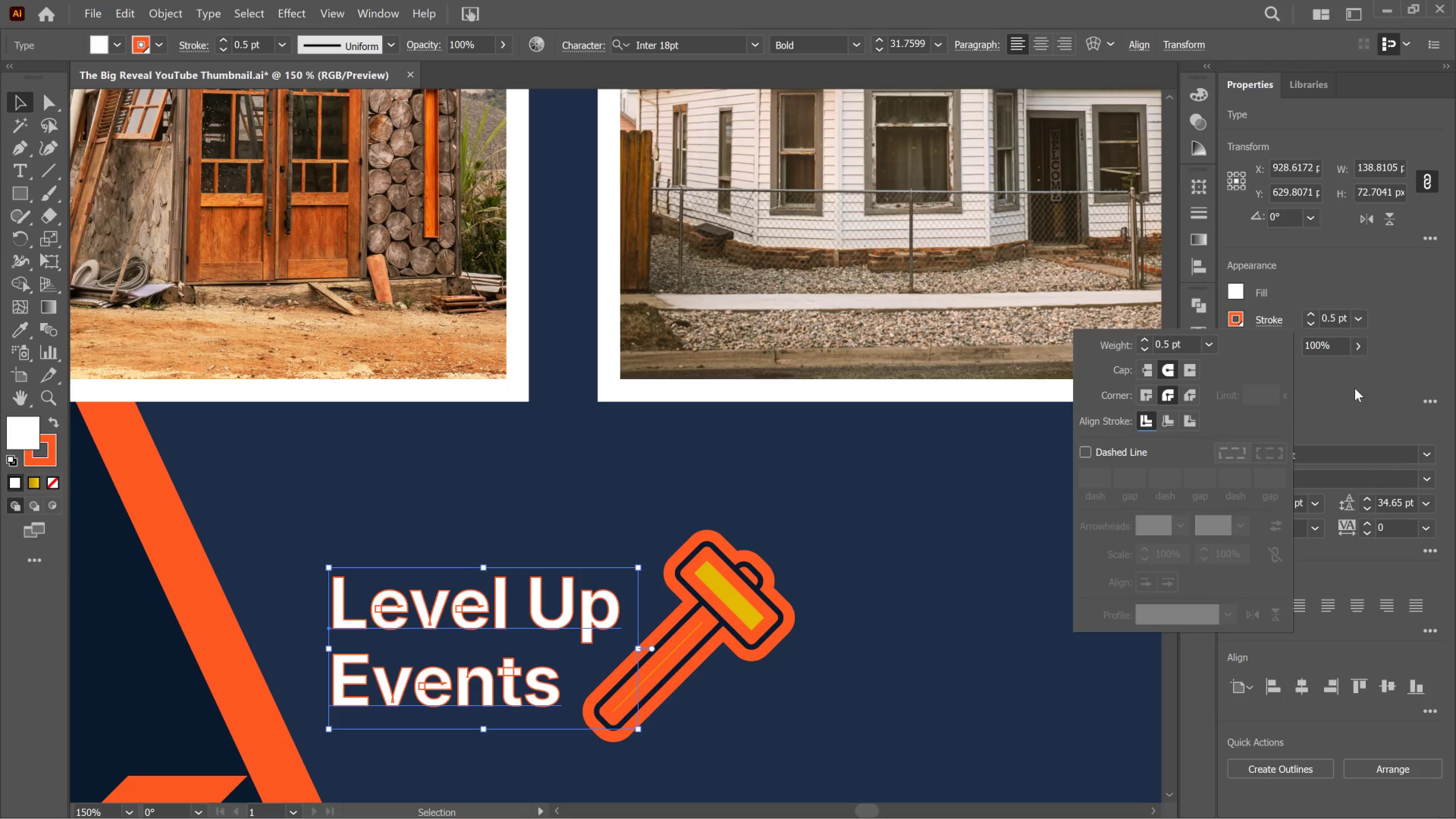 
left_click([1355, 388])
 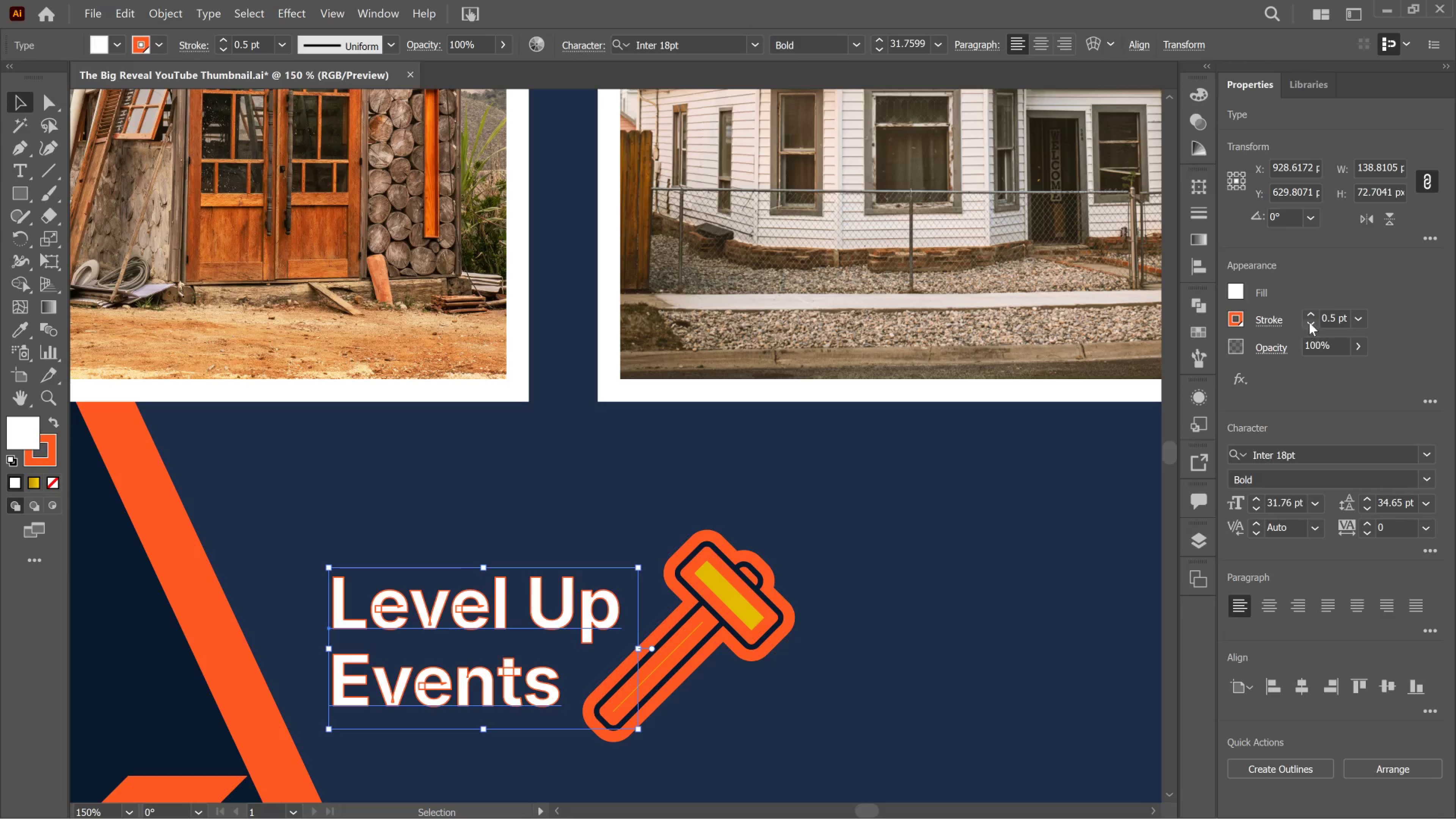 
left_click([1309, 322])
 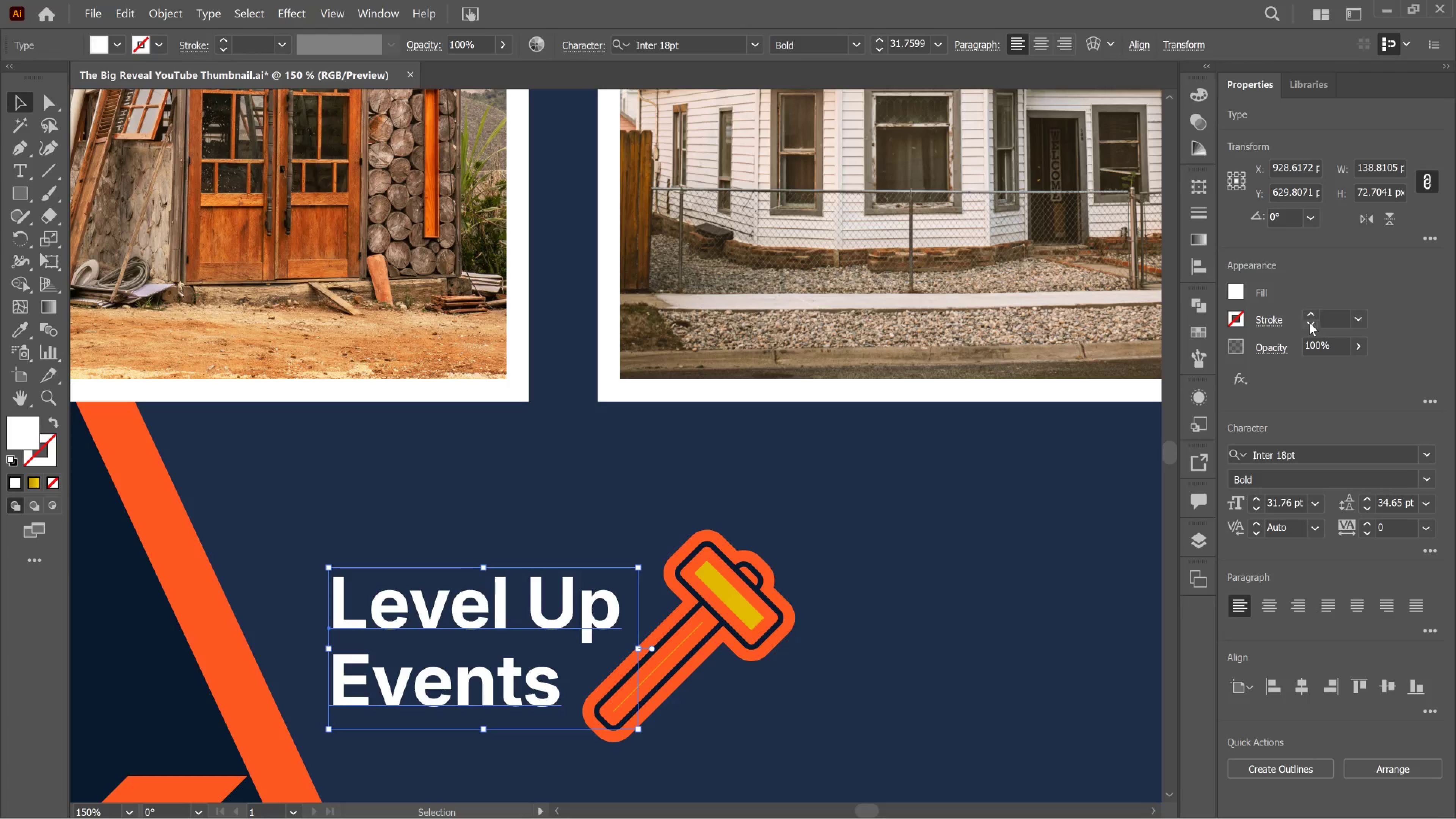 
double_click([1309, 322])
 